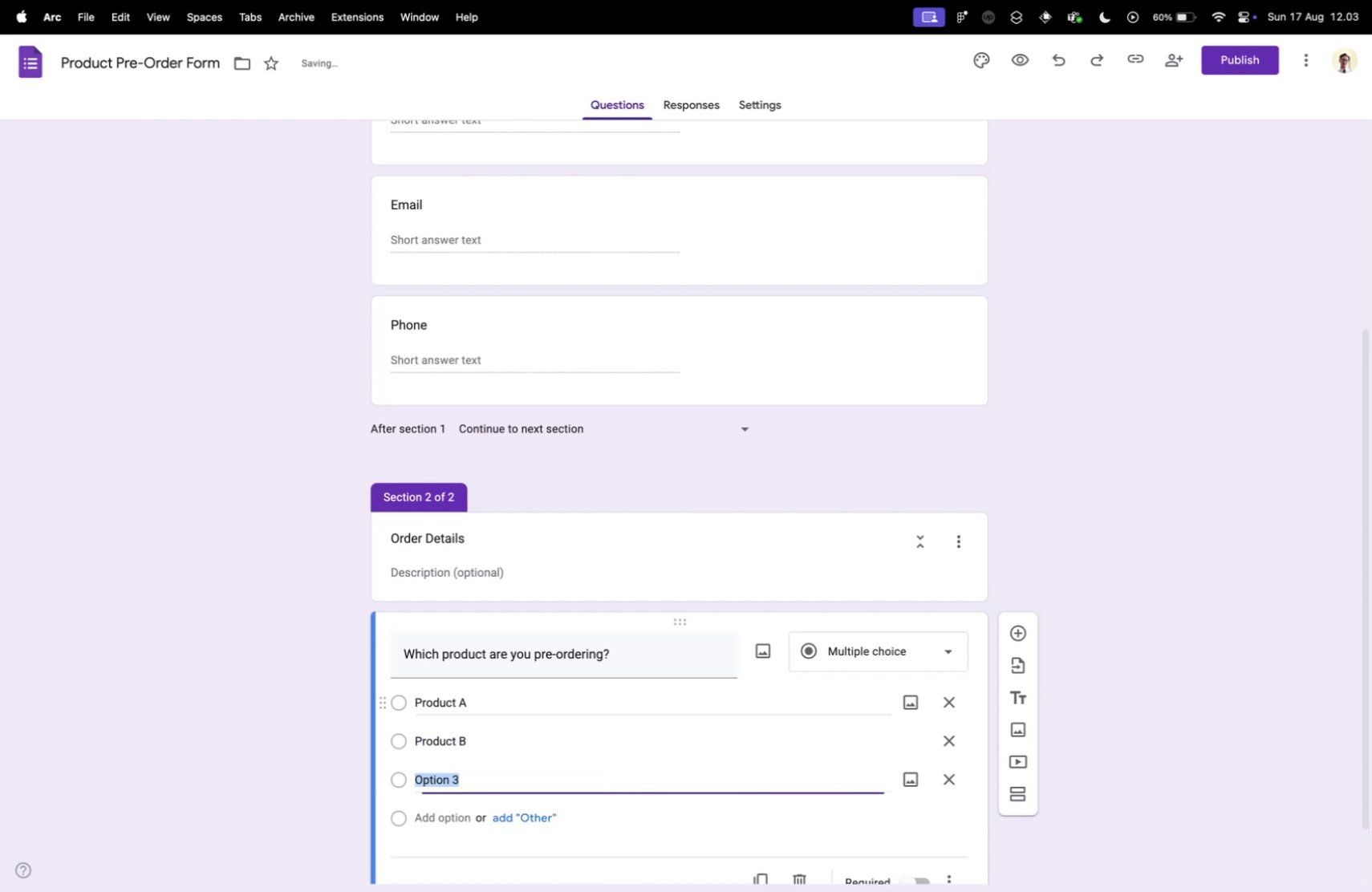 
type(Product XC)
key(Backspace)
key(Backspace)
type(C)
 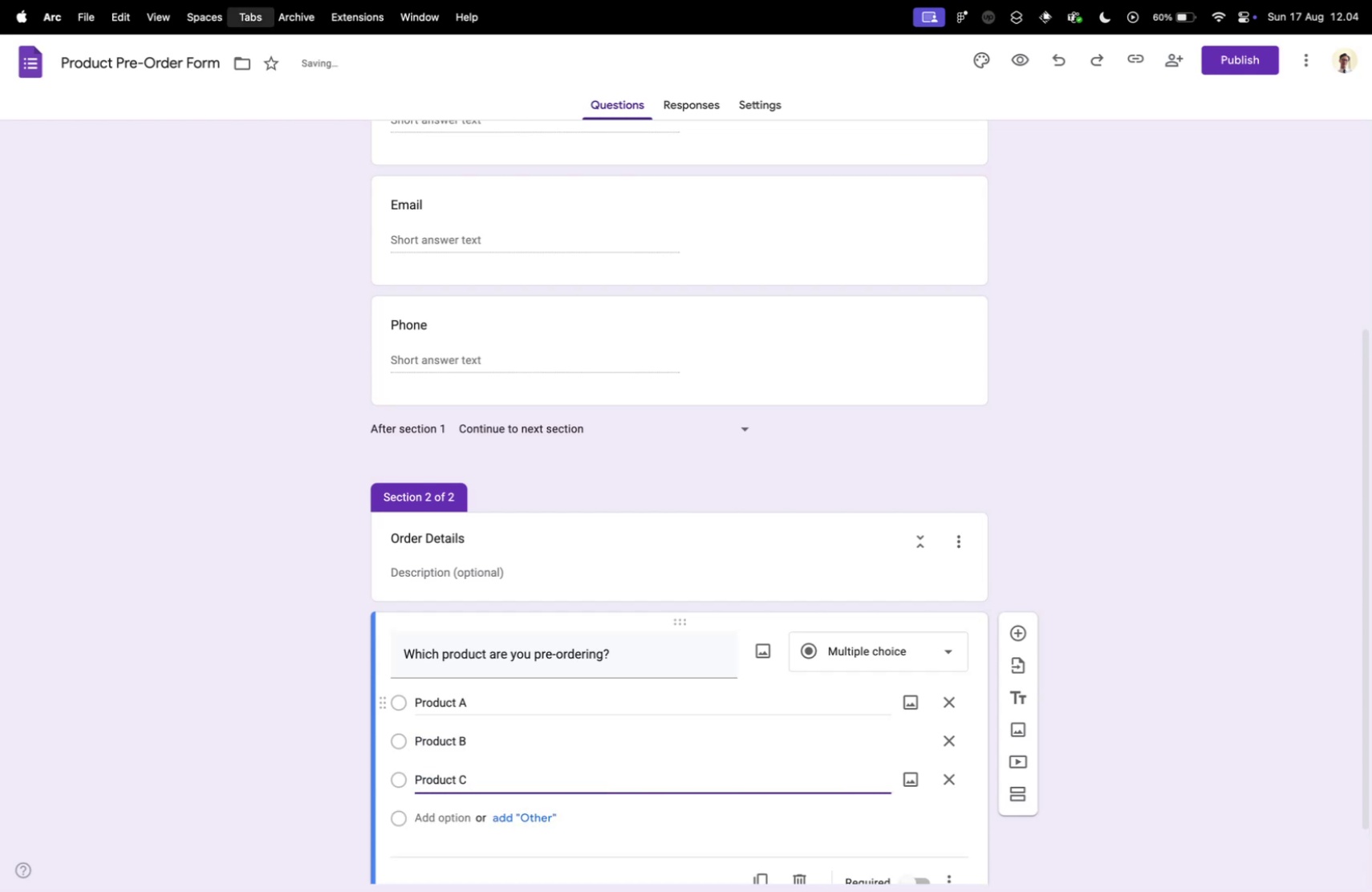 
 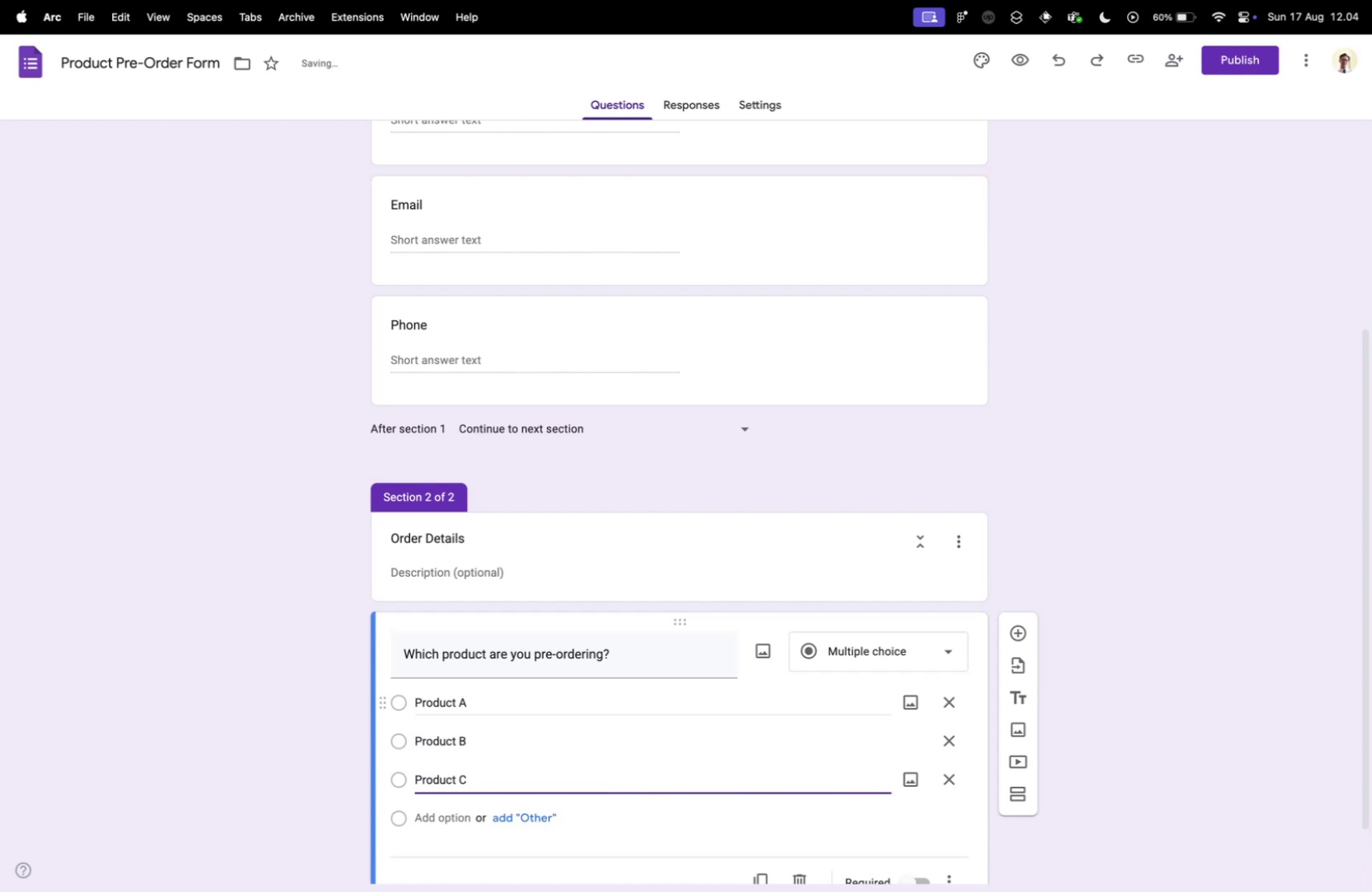 
key(Control+ControlLeft)
 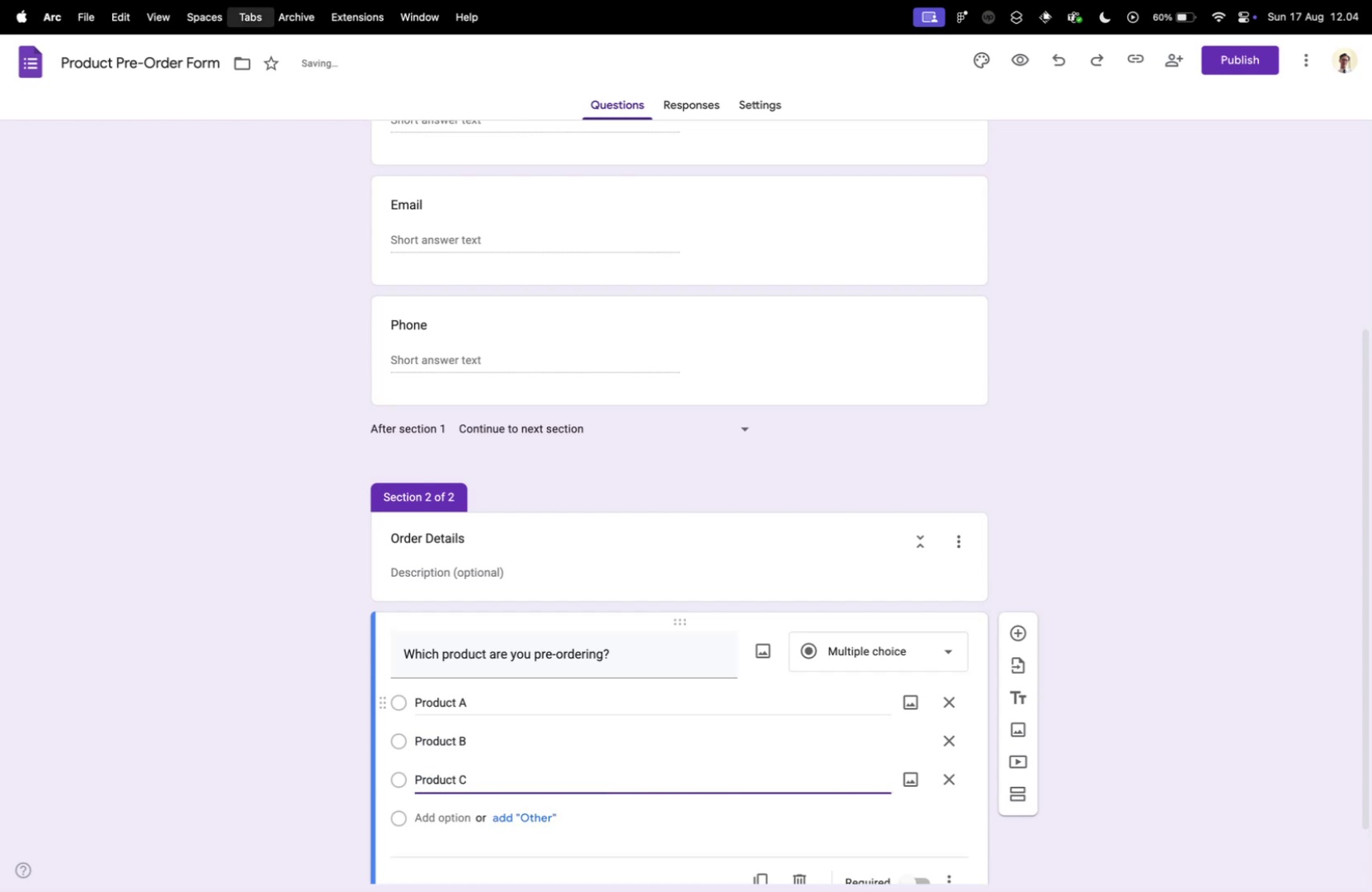 
key(Control+Tab)
 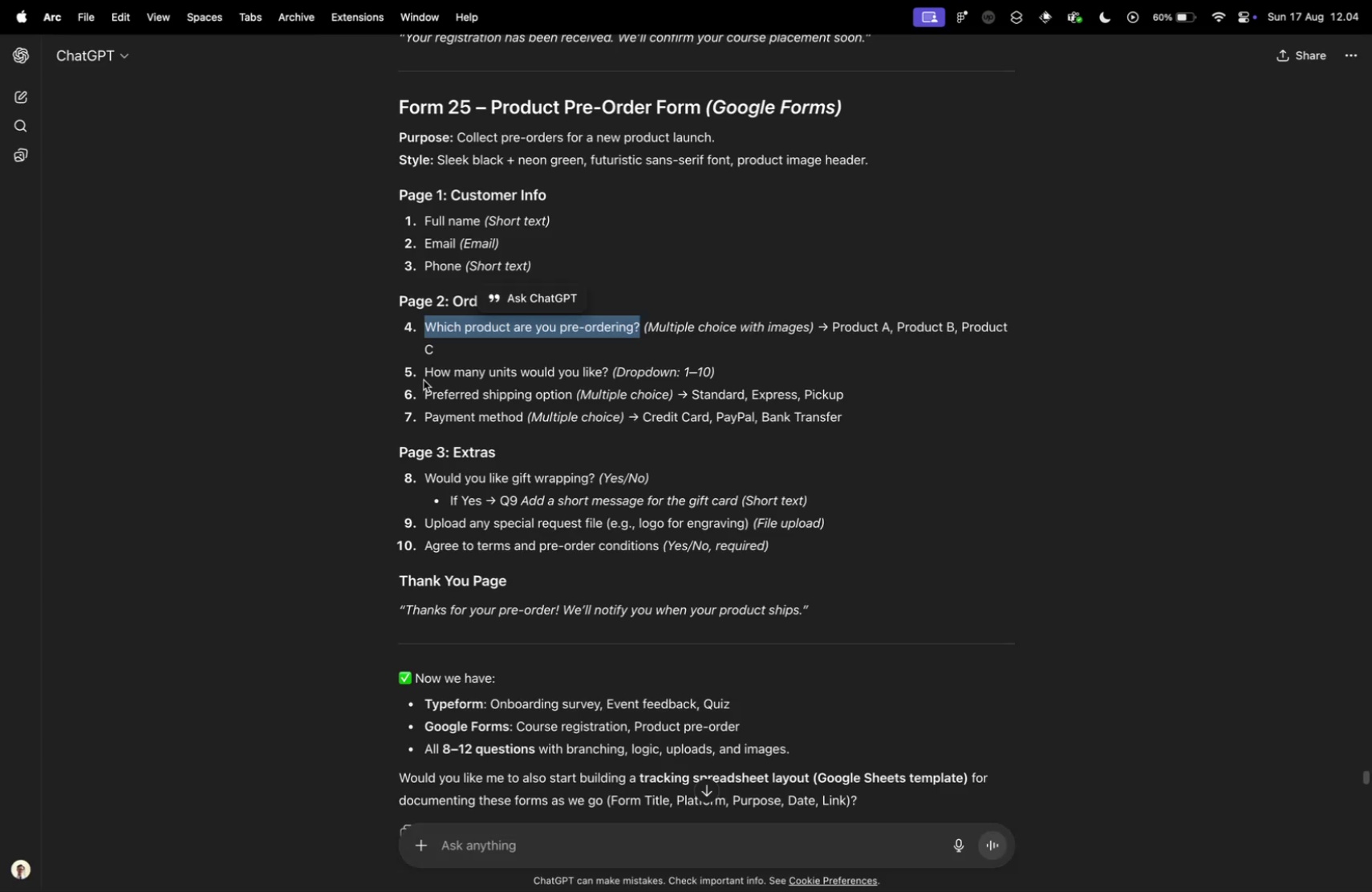 
left_click_drag(start_coordinate=[423, 372], to_coordinate=[607, 365])
 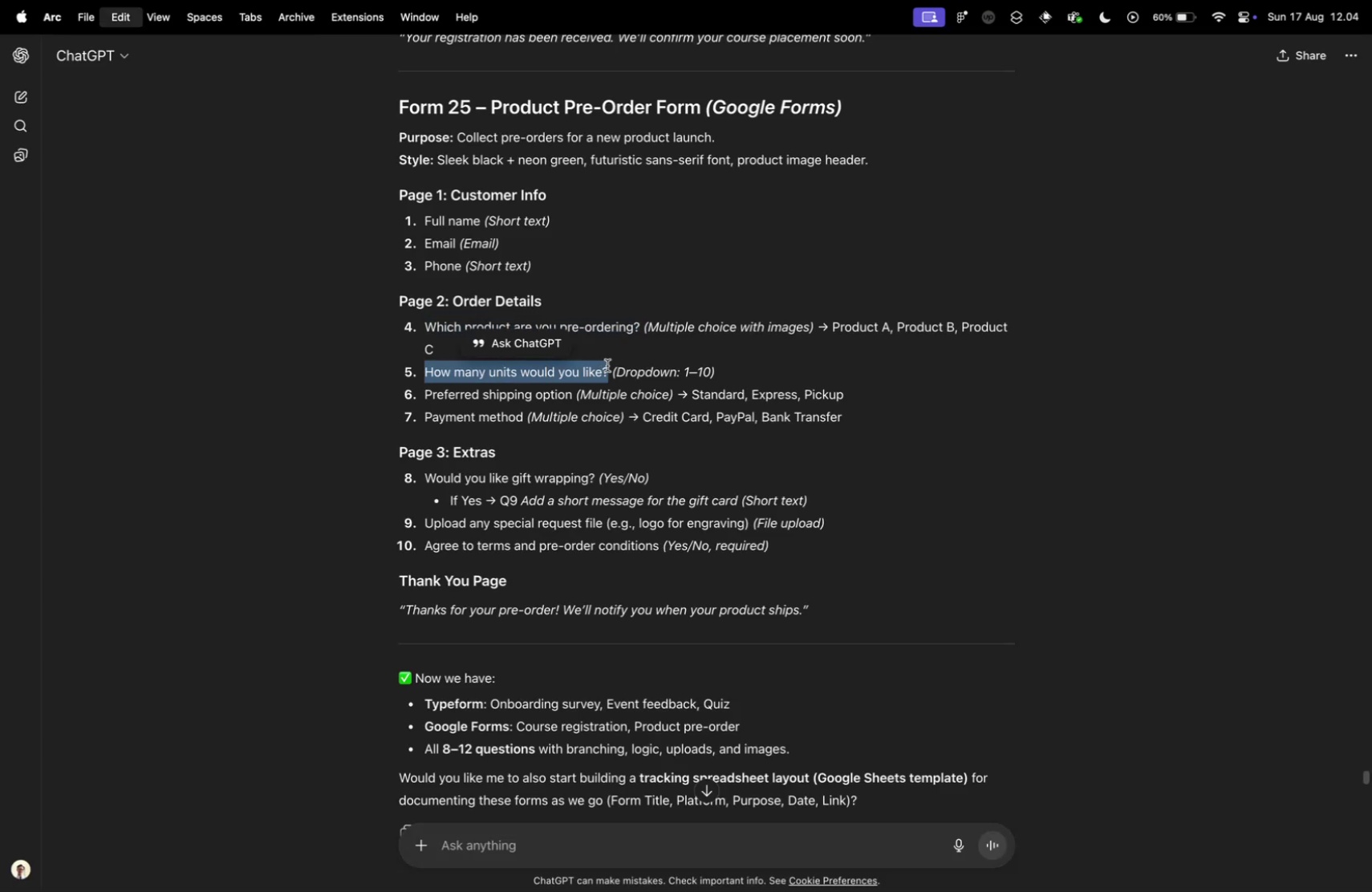 
key(Meta+CommandLeft)
 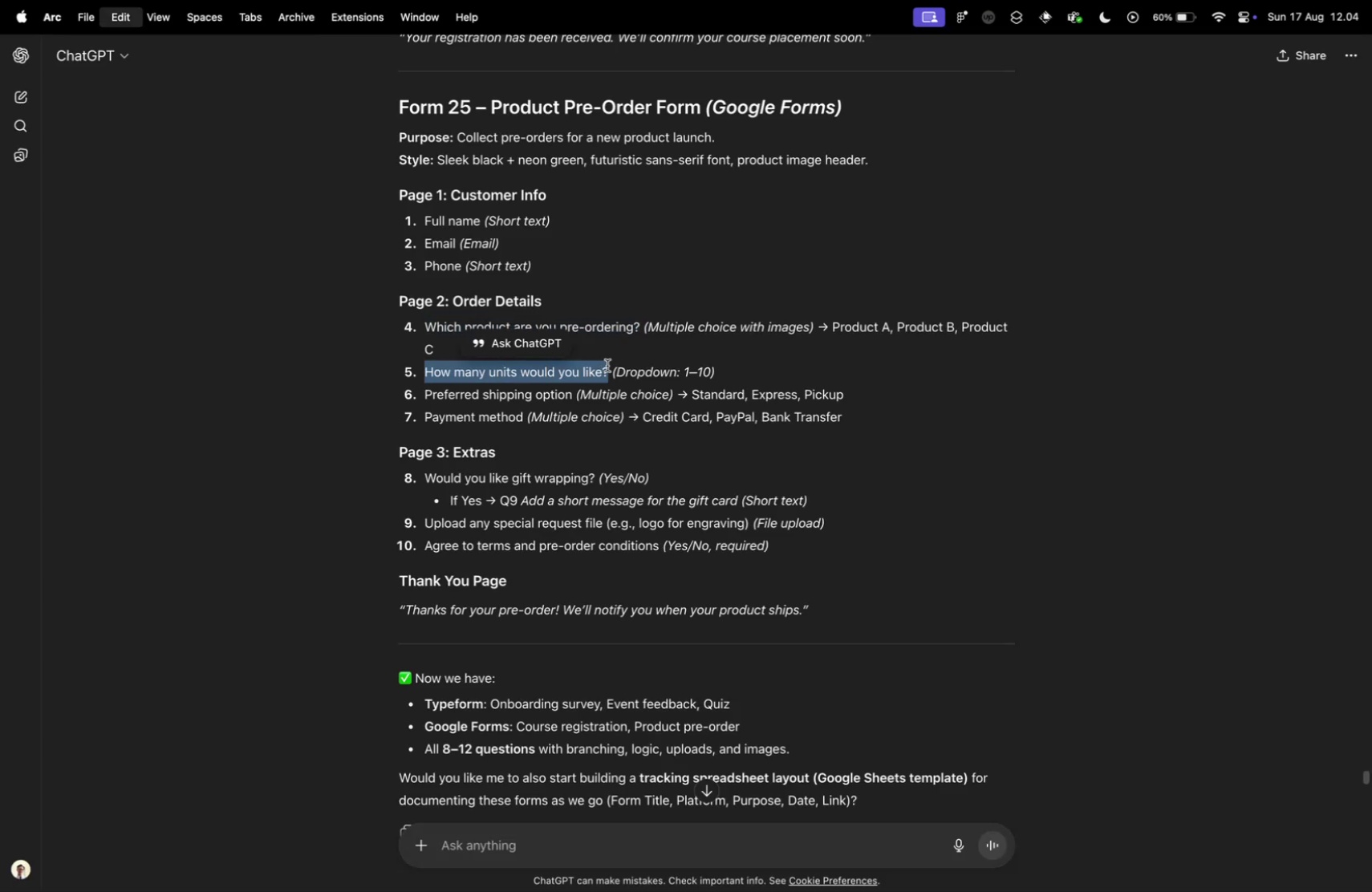 
key(Meta+C)
 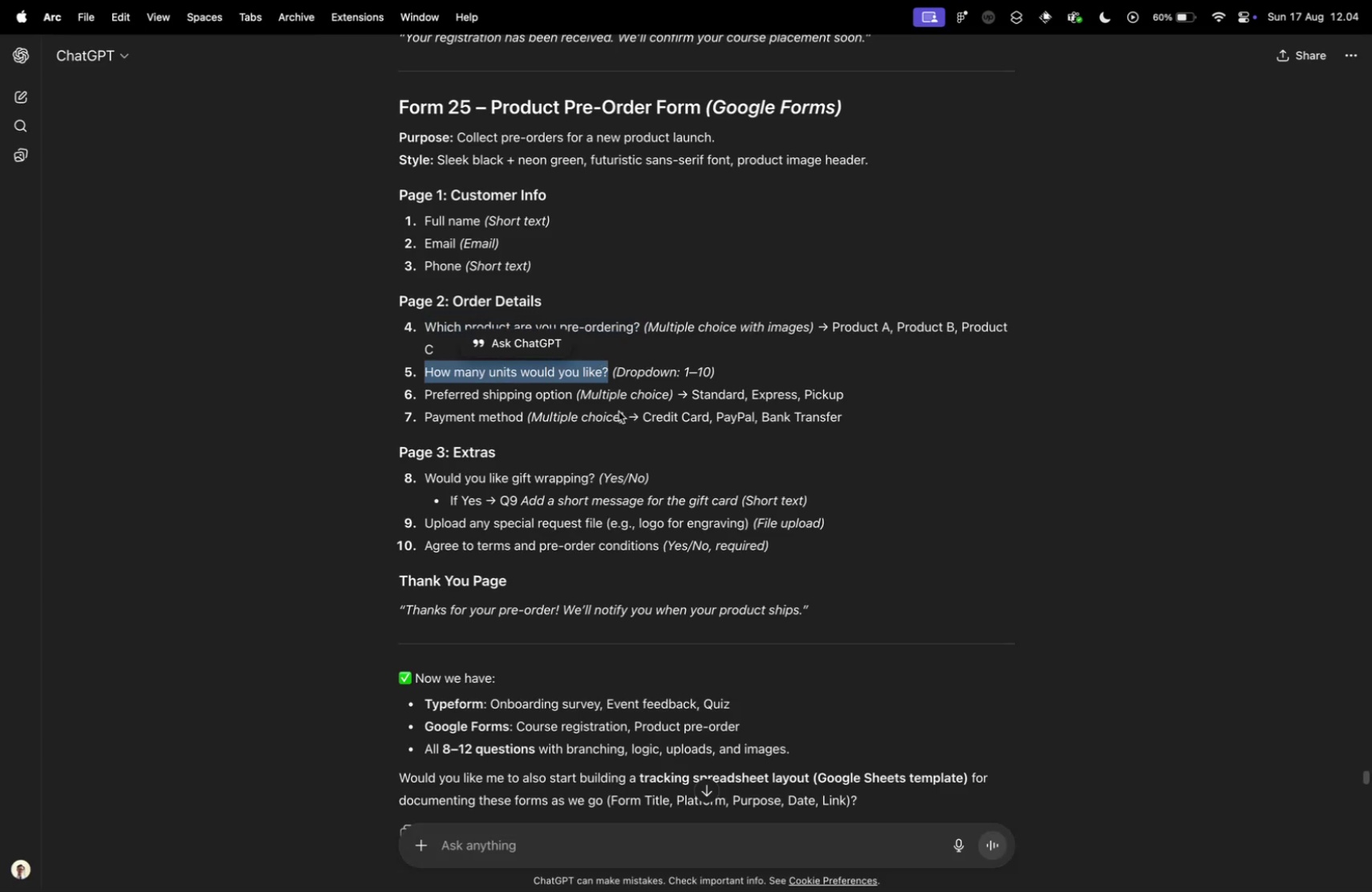 
key(Control+ControlLeft)
 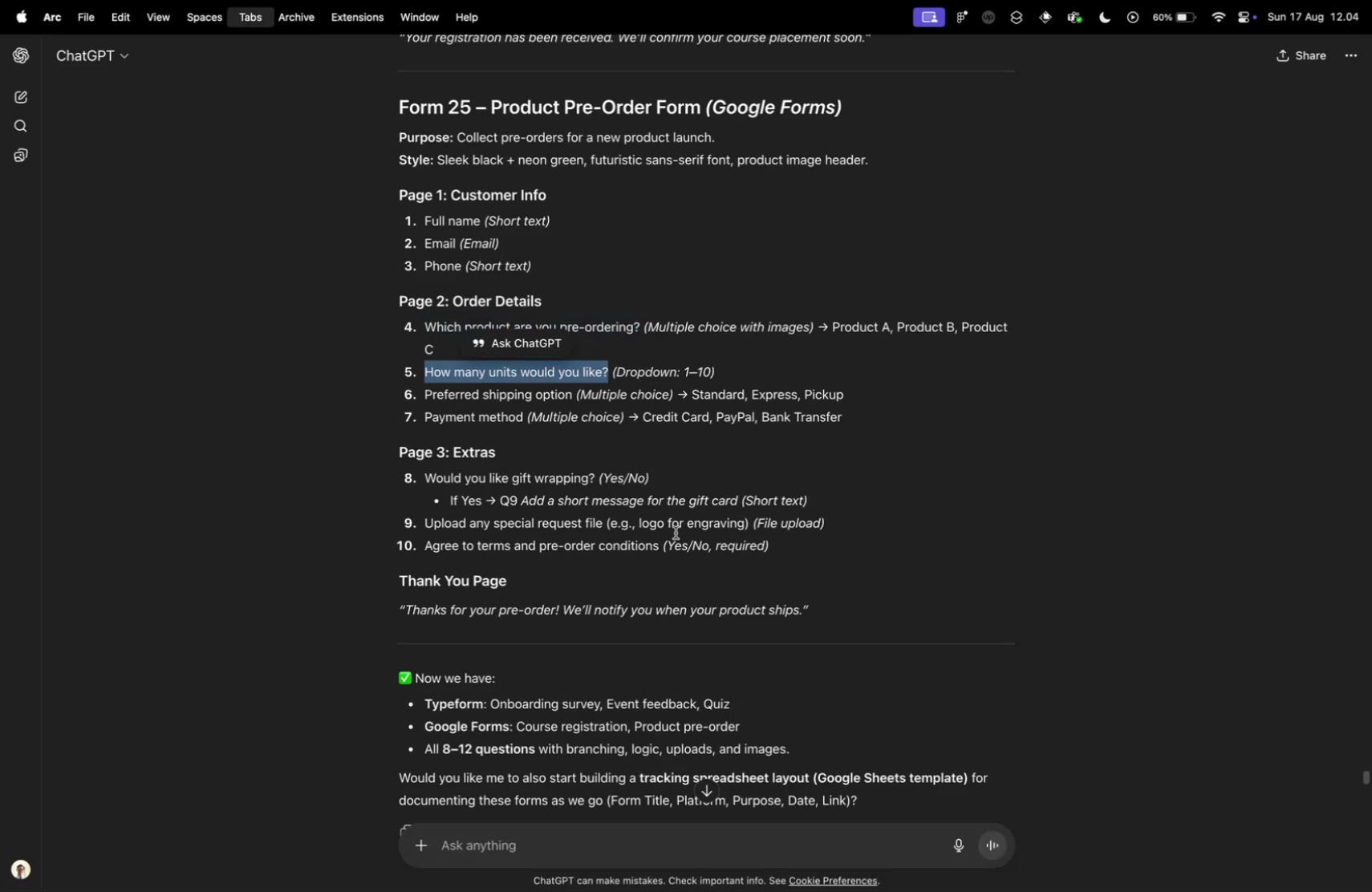 
key(Control+Tab)
 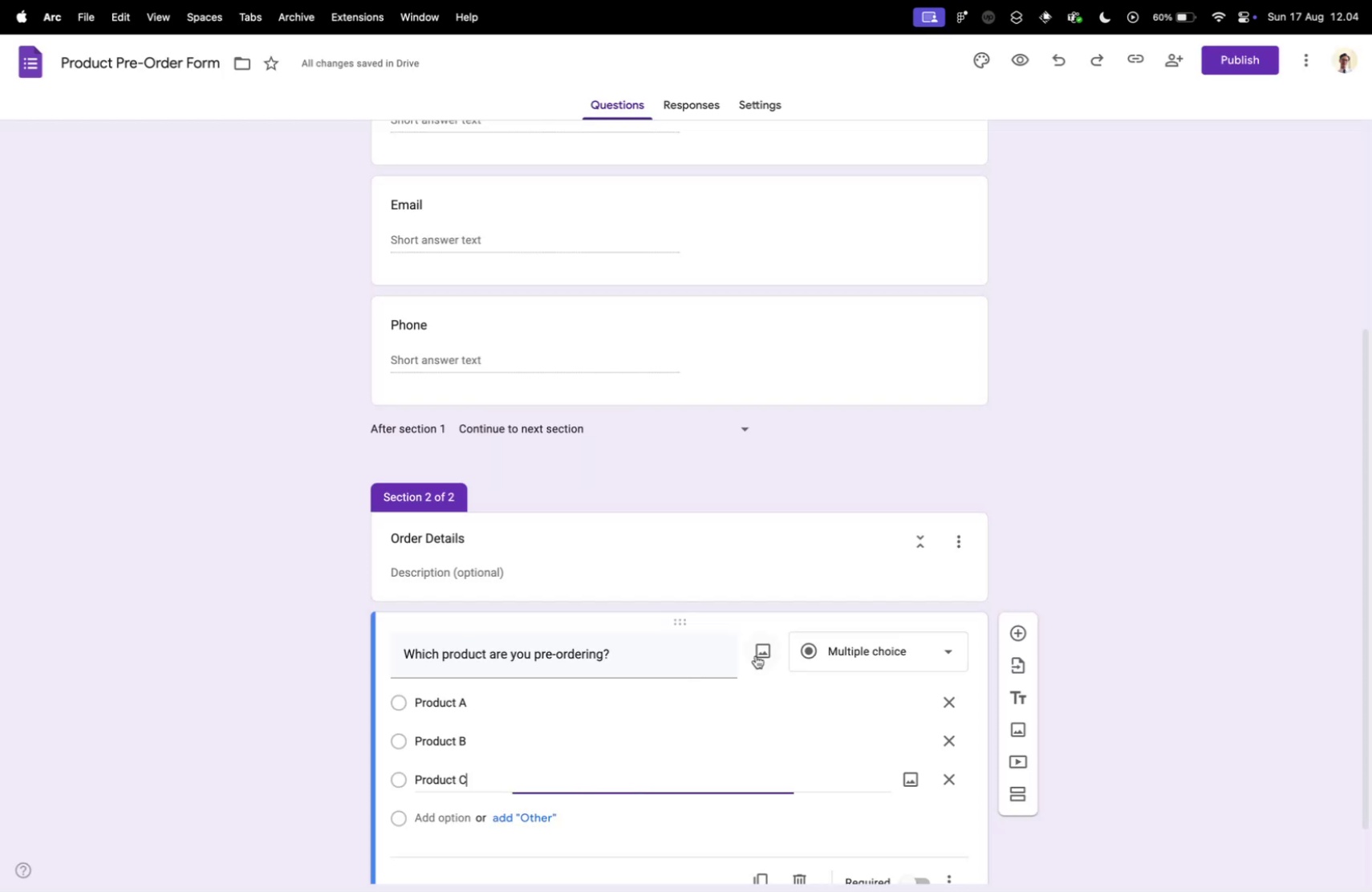 
scroll: coordinate [756, 655], scroll_direction: down, amount: 15.0
 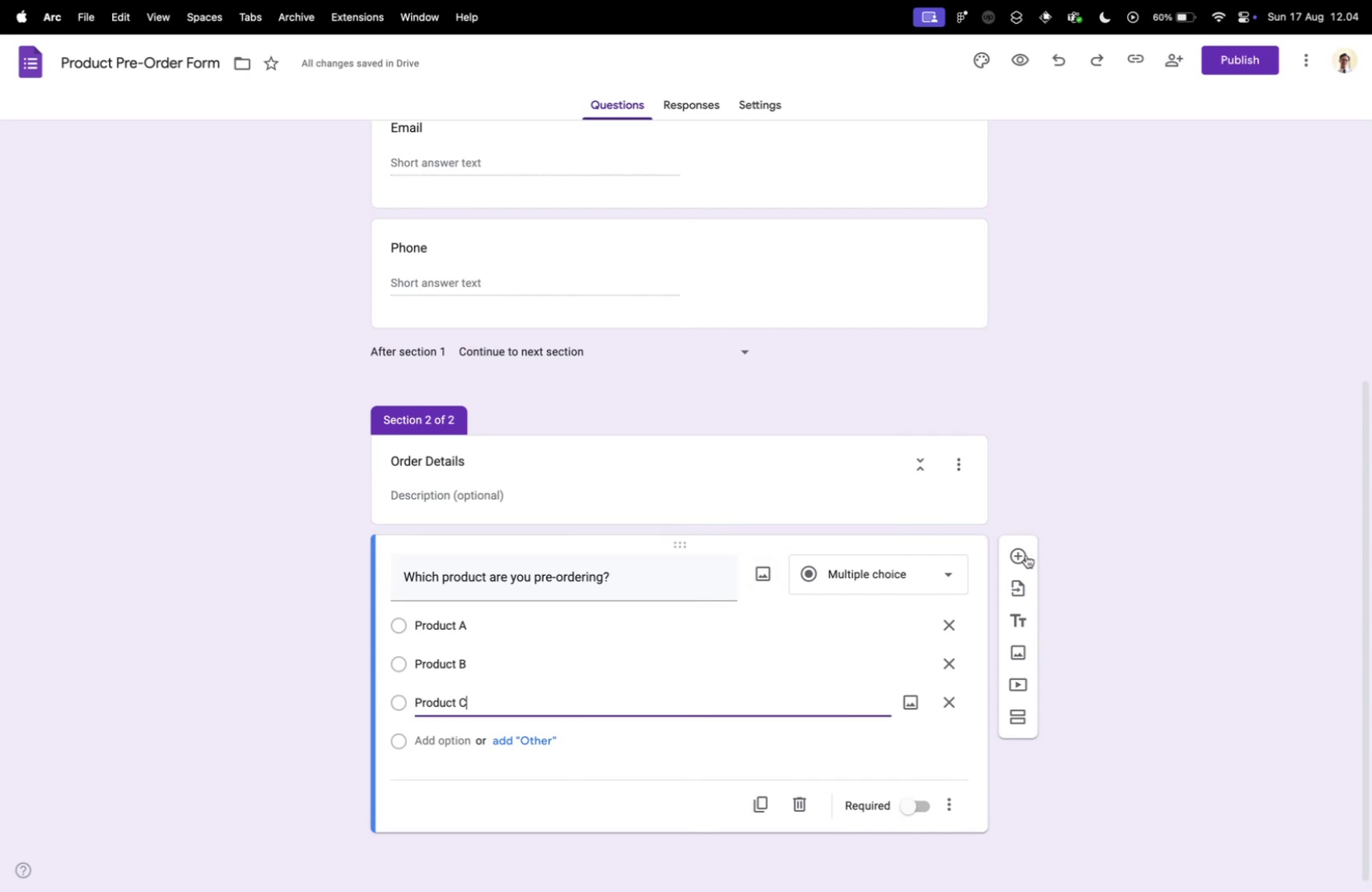 
left_click([1018, 555])
 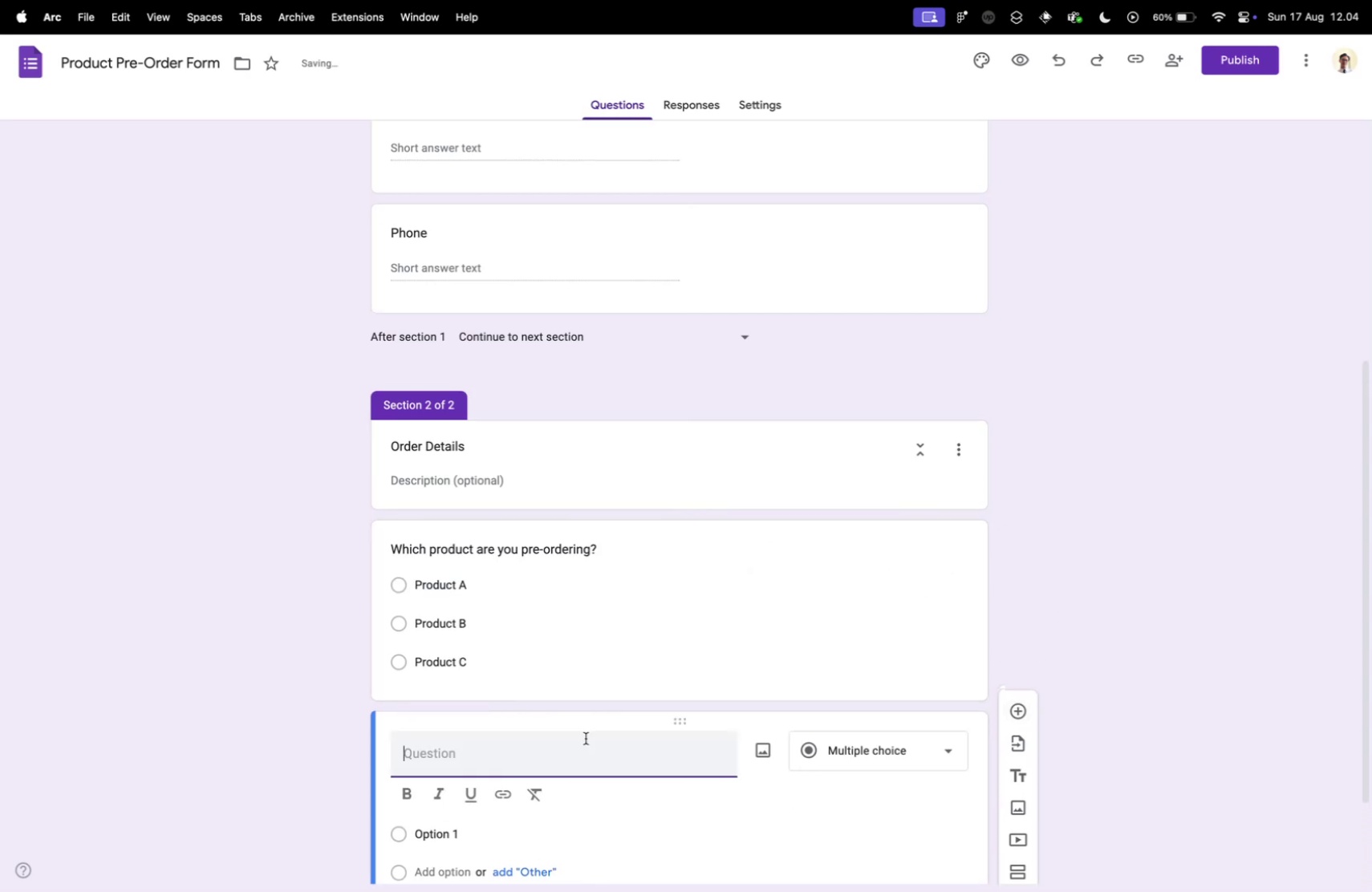 
key(Meta+V)
 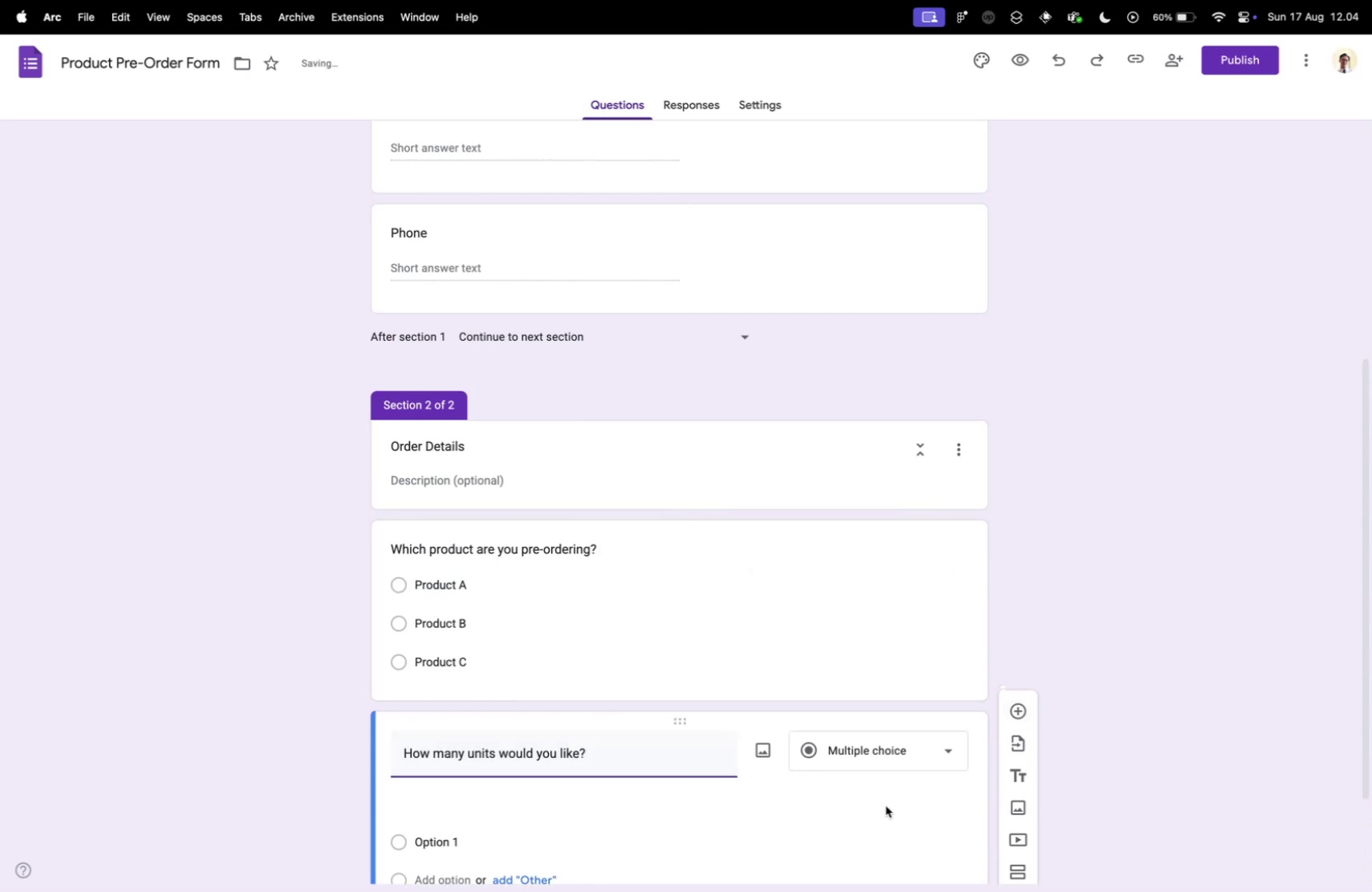 
left_click([886, 805])
 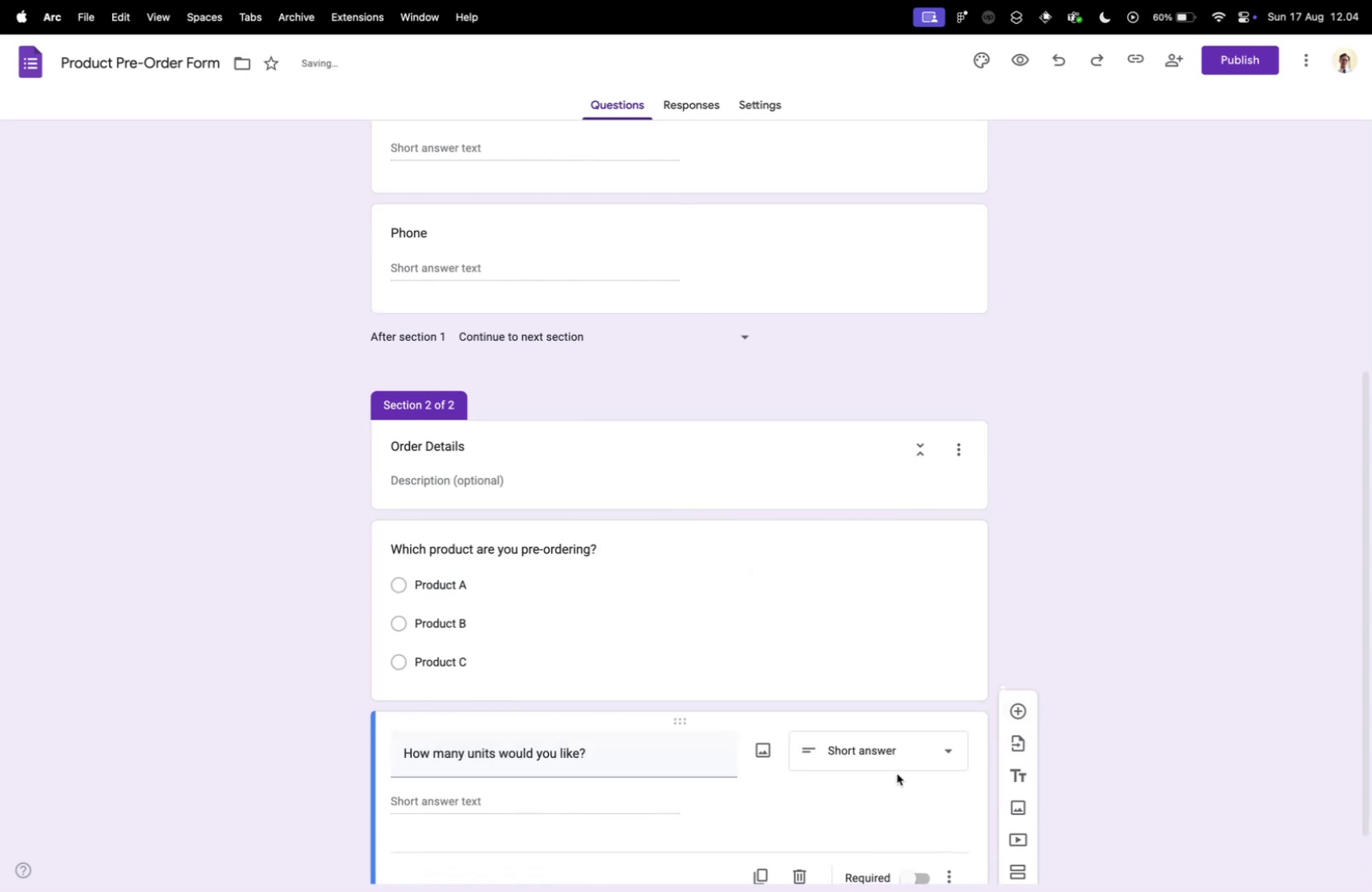 
key(Control+ControlLeft)
 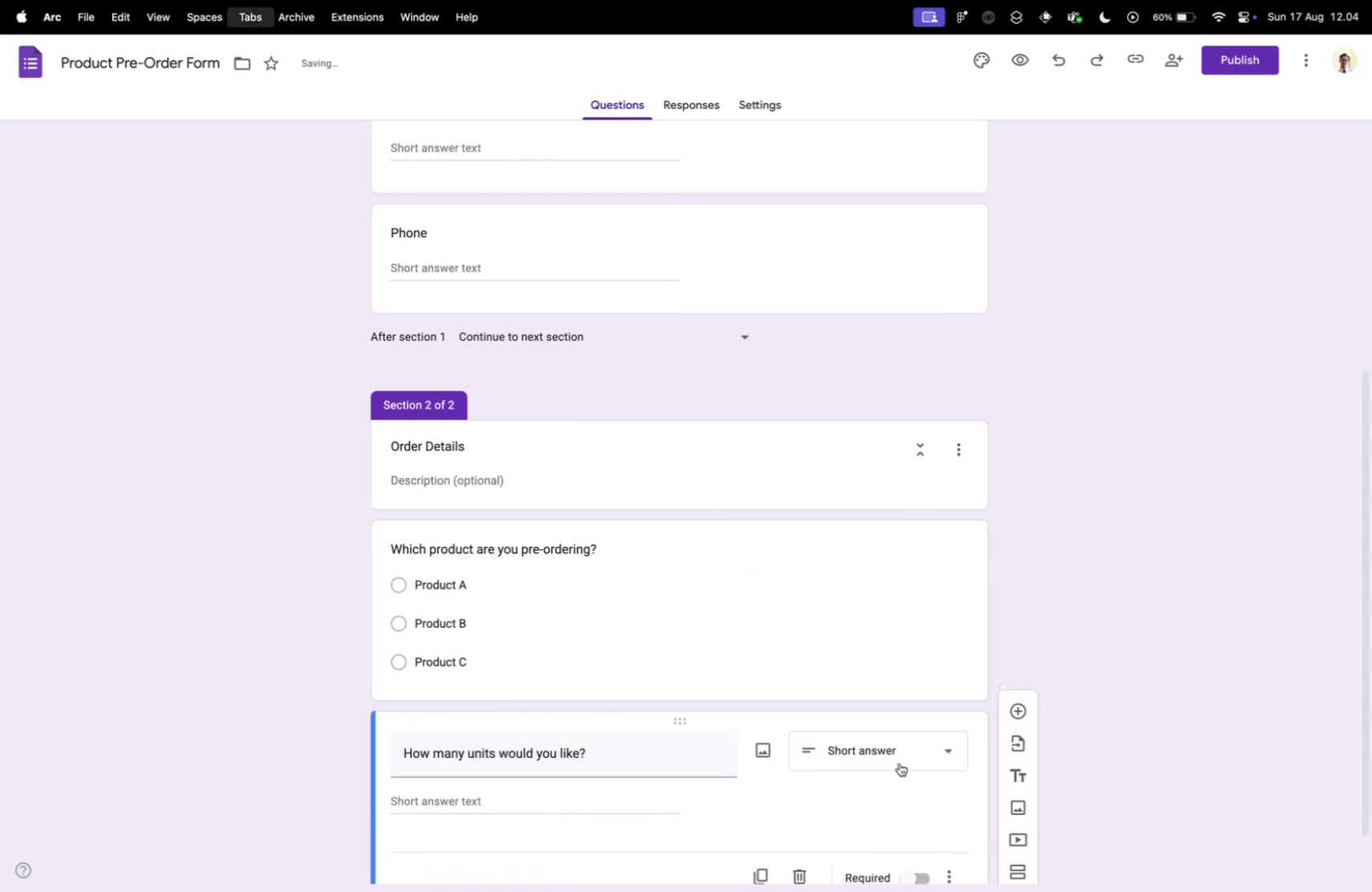 
key(Control+Tab)
 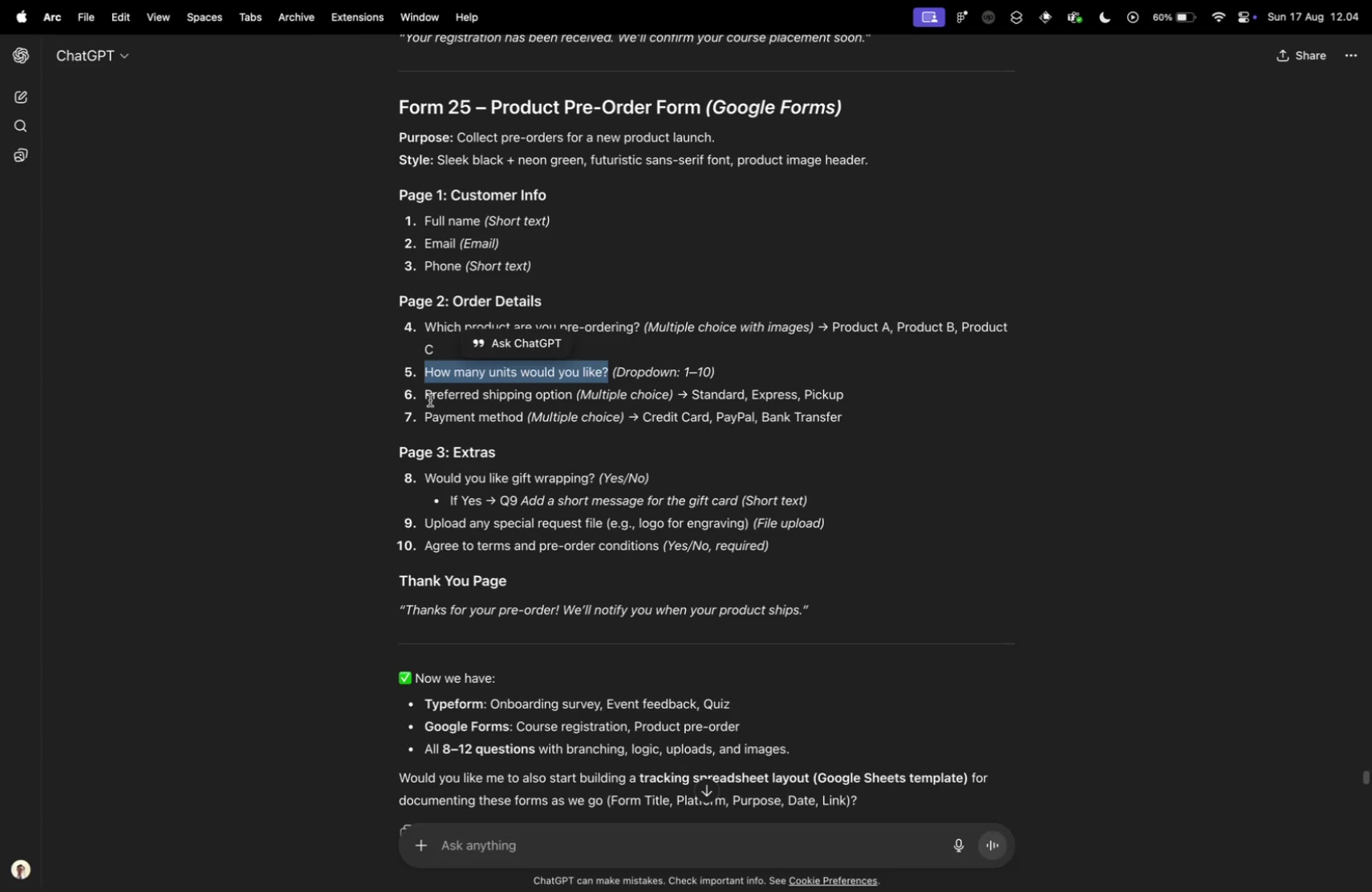 
left_click_drag(start_coordinate=[425, 395], to_coordinate=[569, 390])
 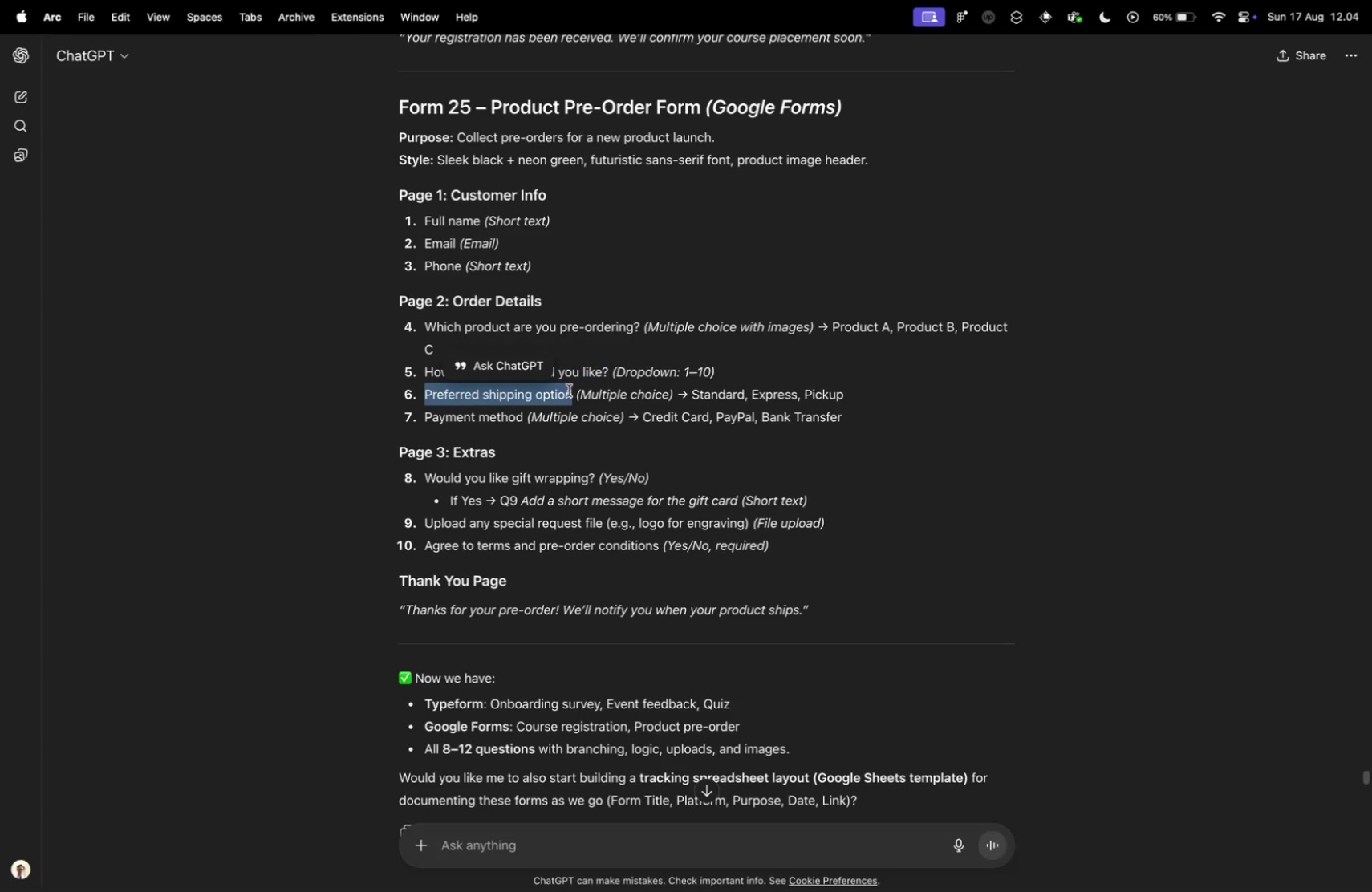 
key(Meta+CommandLeft)
 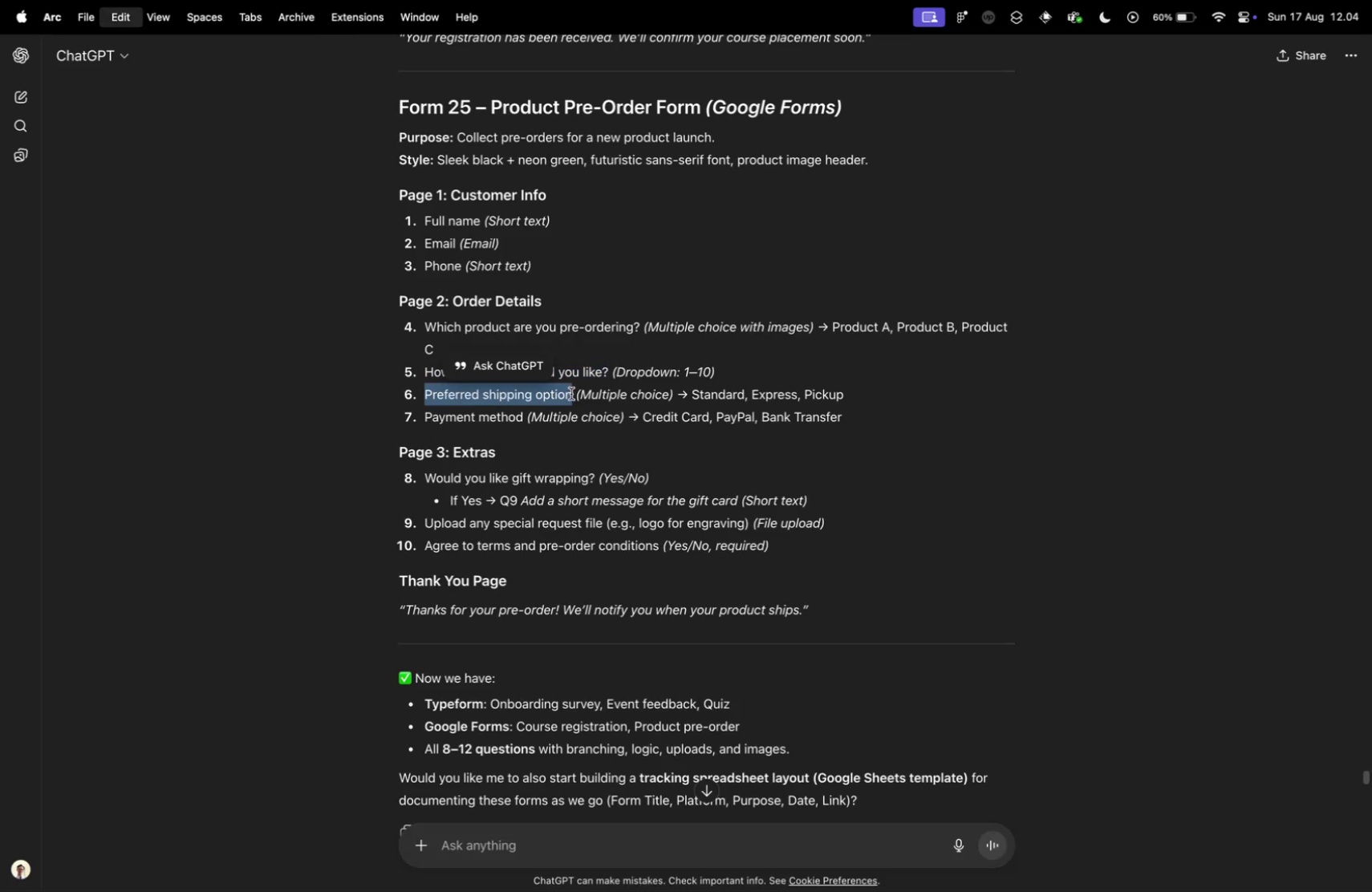 
key(Meta+C)
 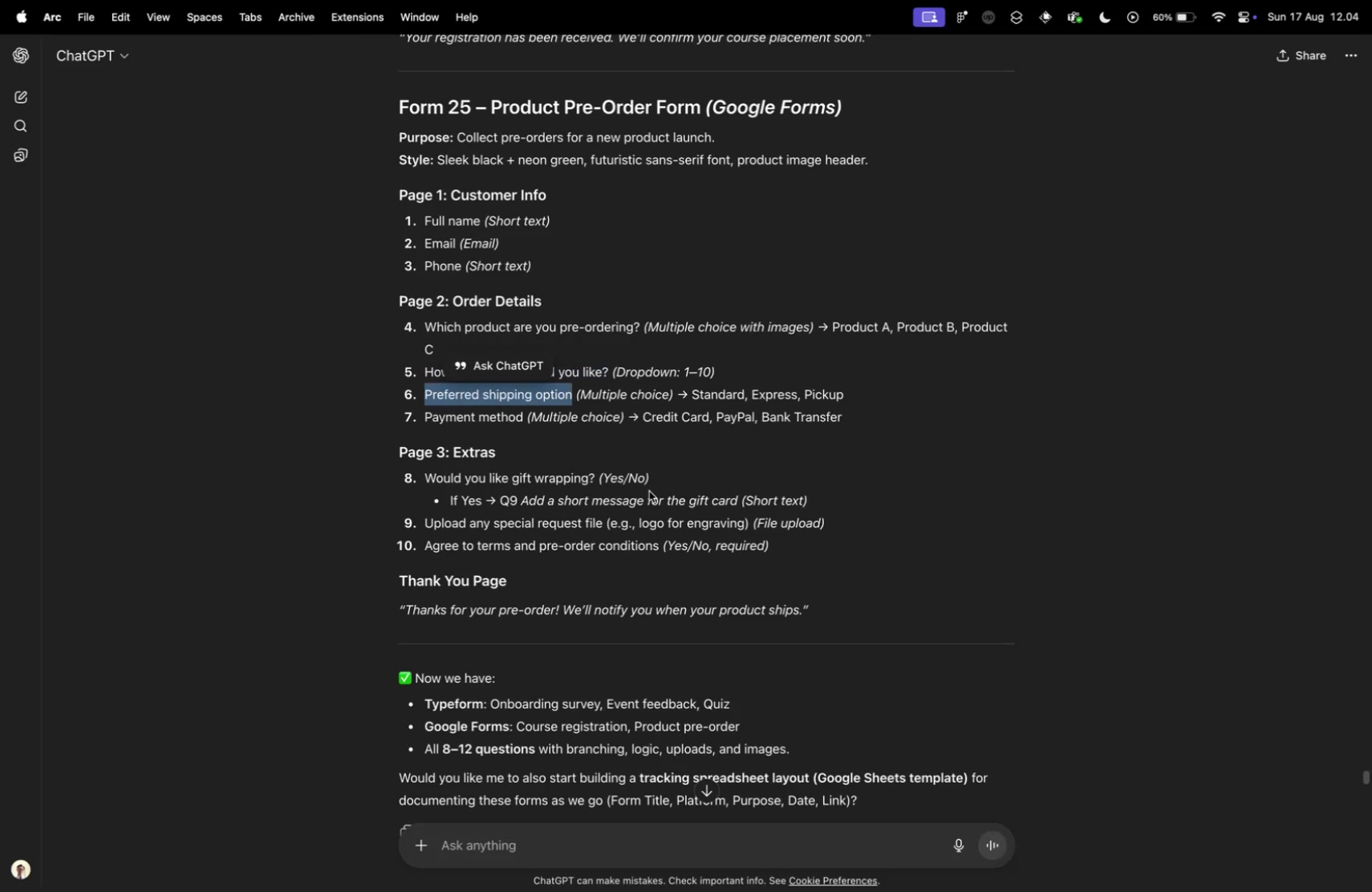 
key(Control+ControlLeft)
 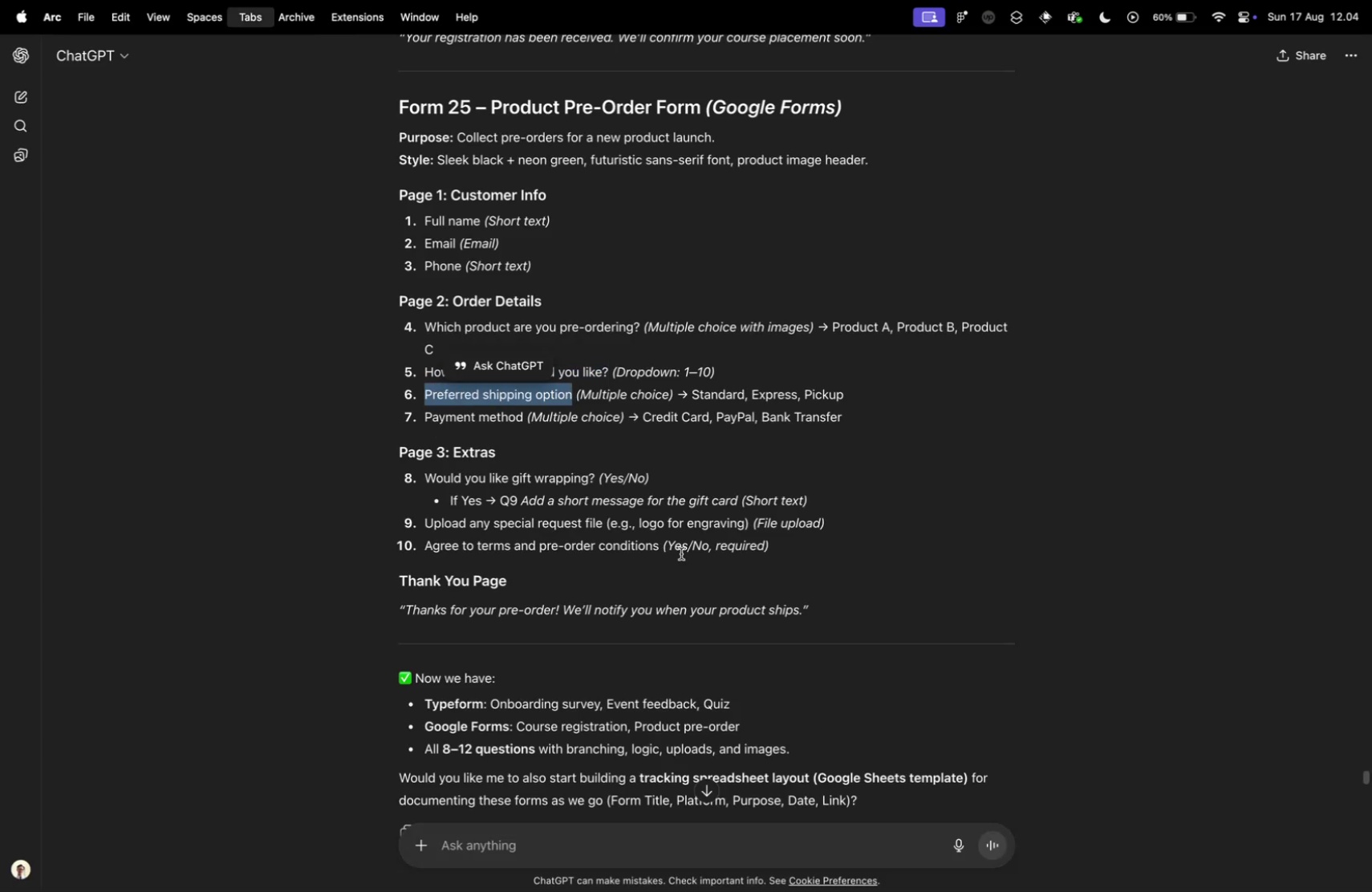 
key(Control+Tab)
 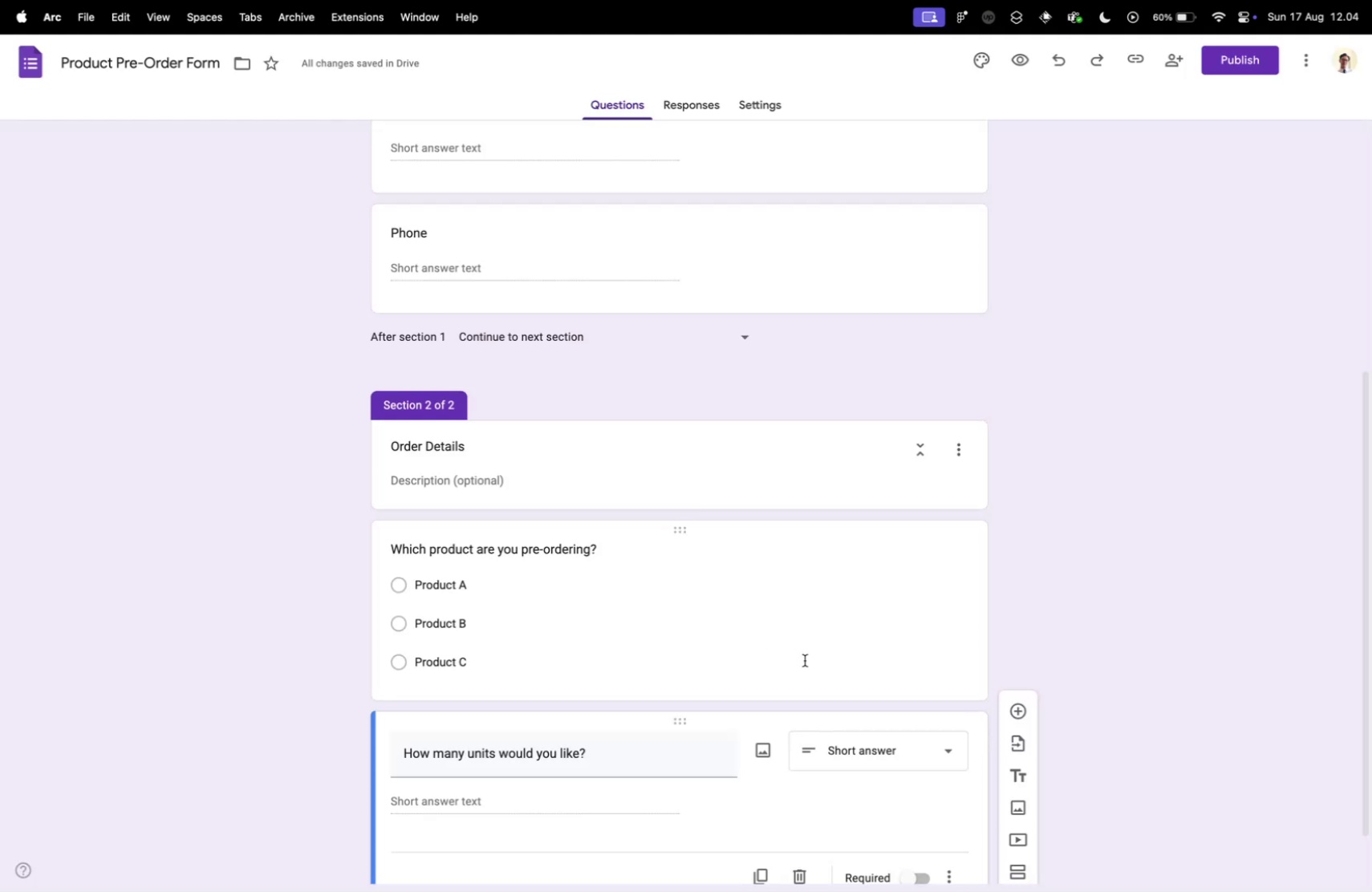 
scroll: coordinate [802, 661], scroll_direction: down, amount: 9.0
 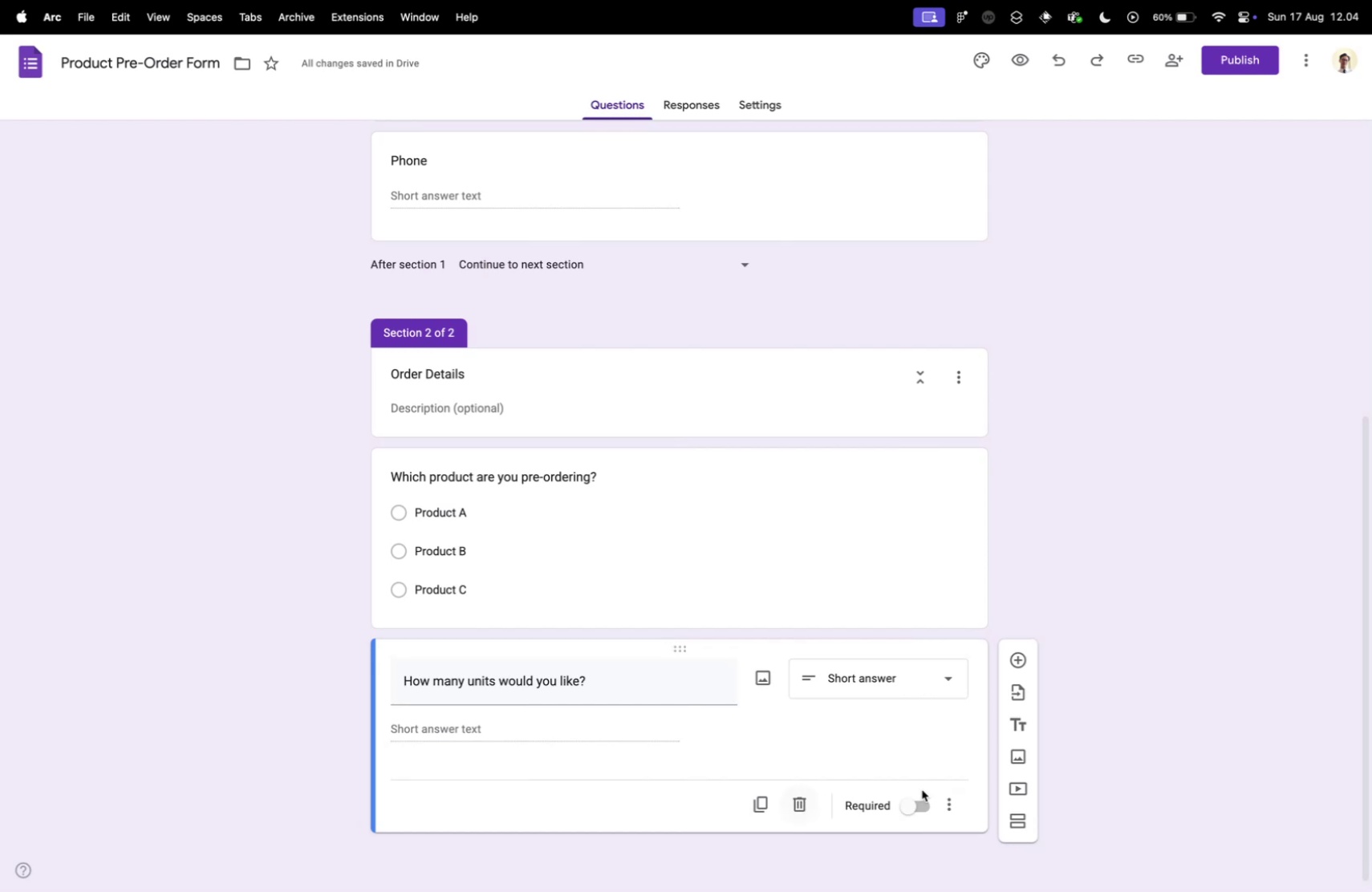 
left_click([942, 801])
 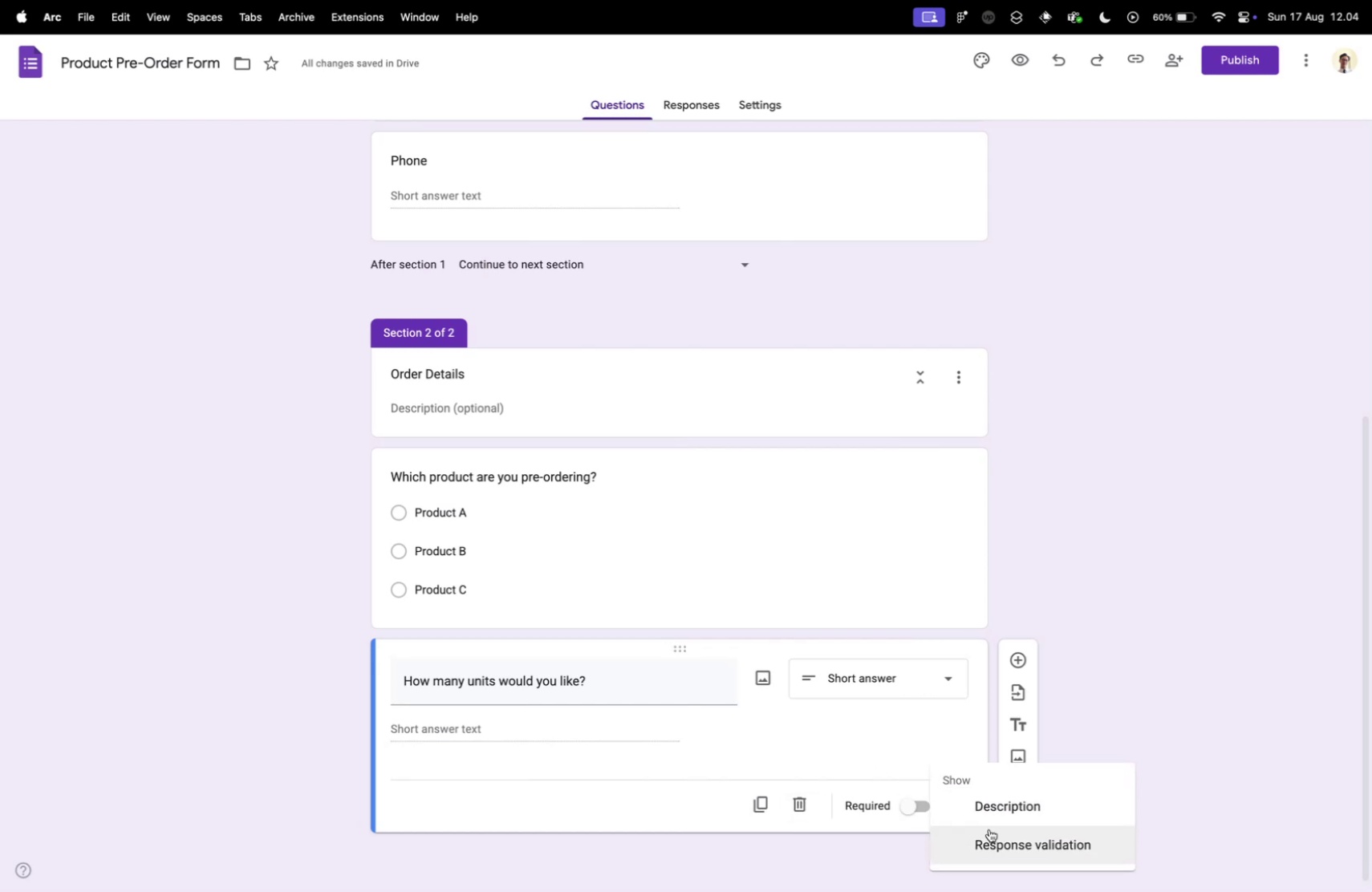 
left_click([990, 829])
 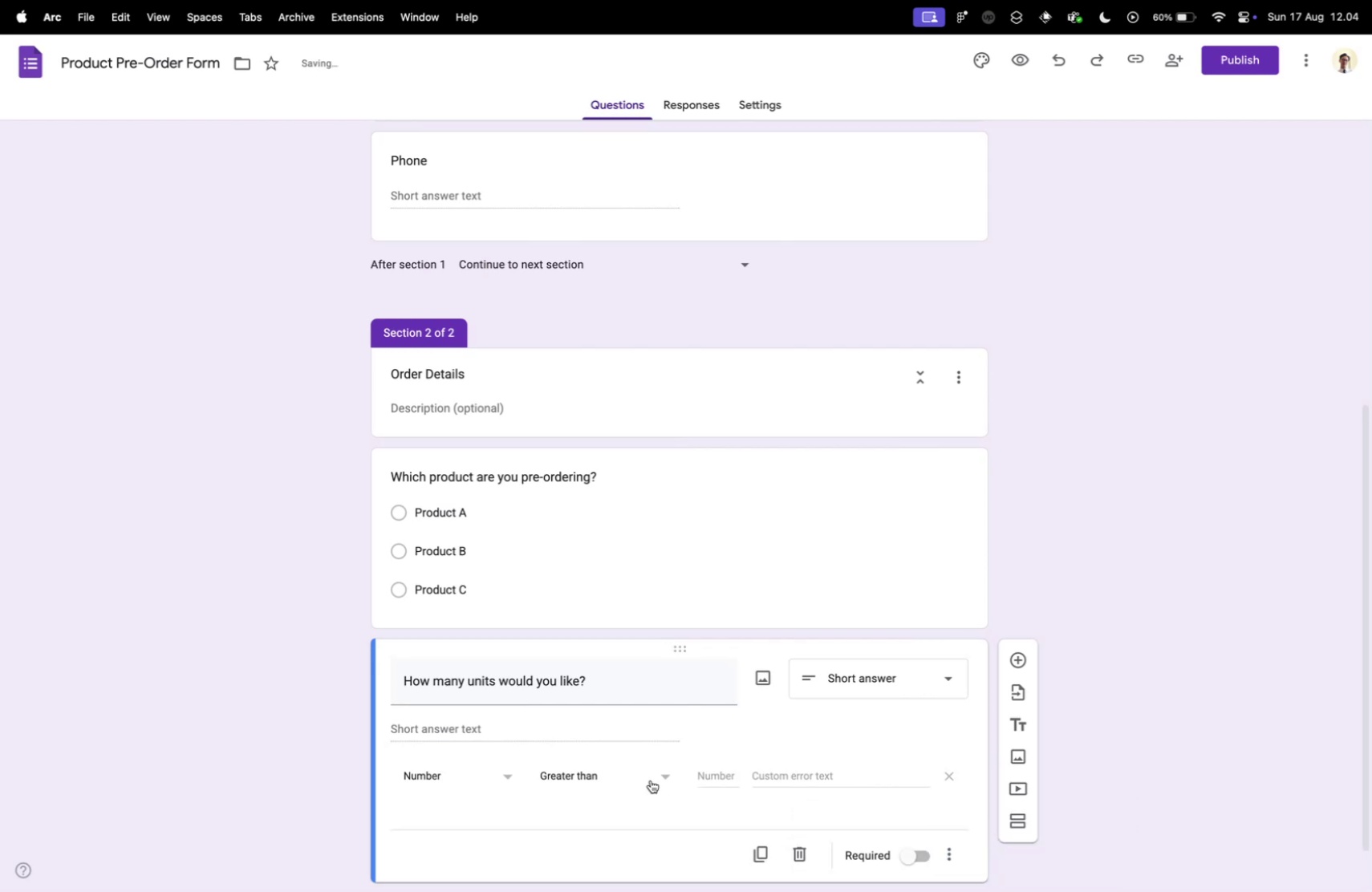 
scroll: coordinate [645, 780], scroll_direction: down, amount: 2.0
 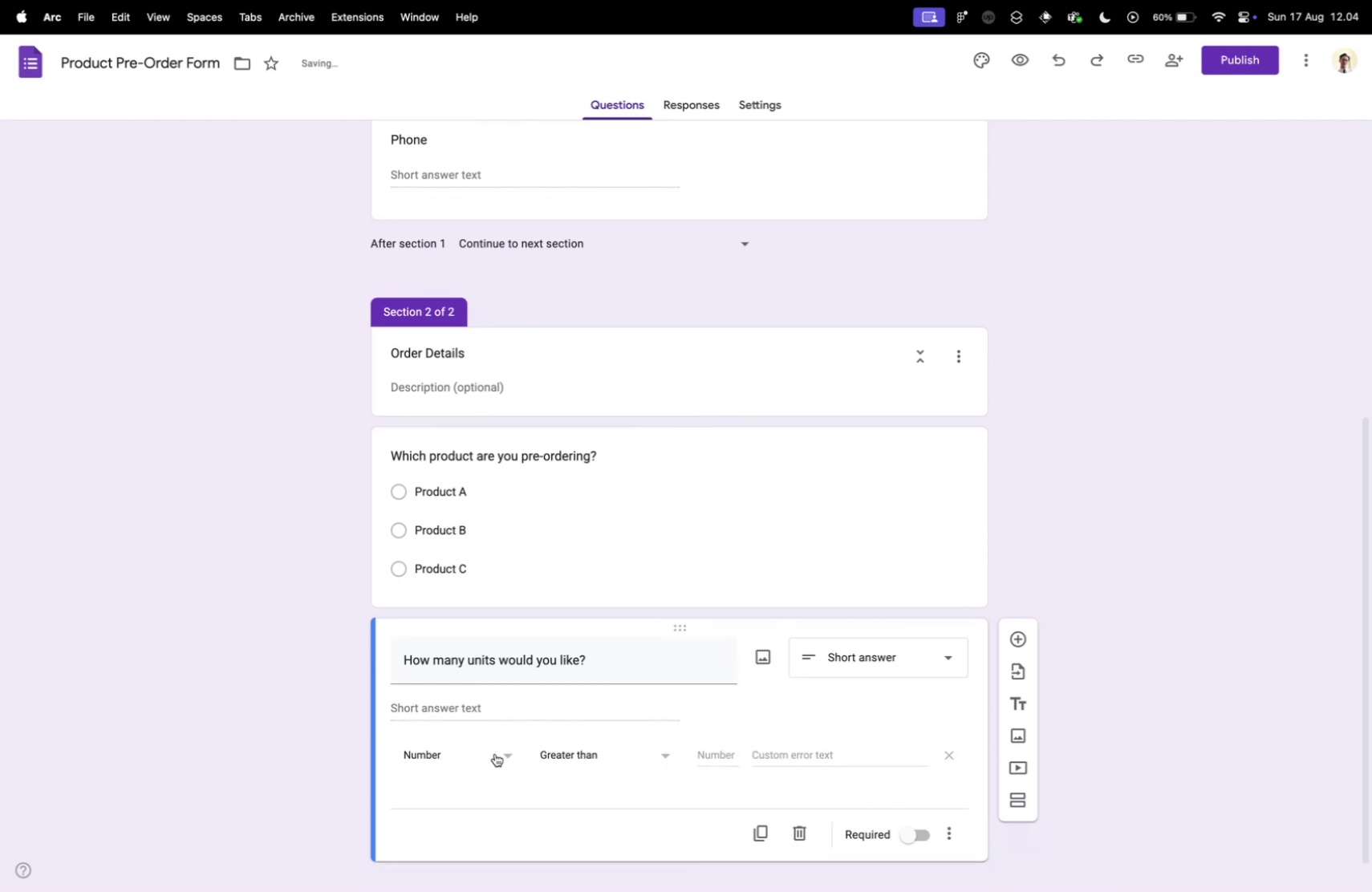 
left_click([494, 752])
 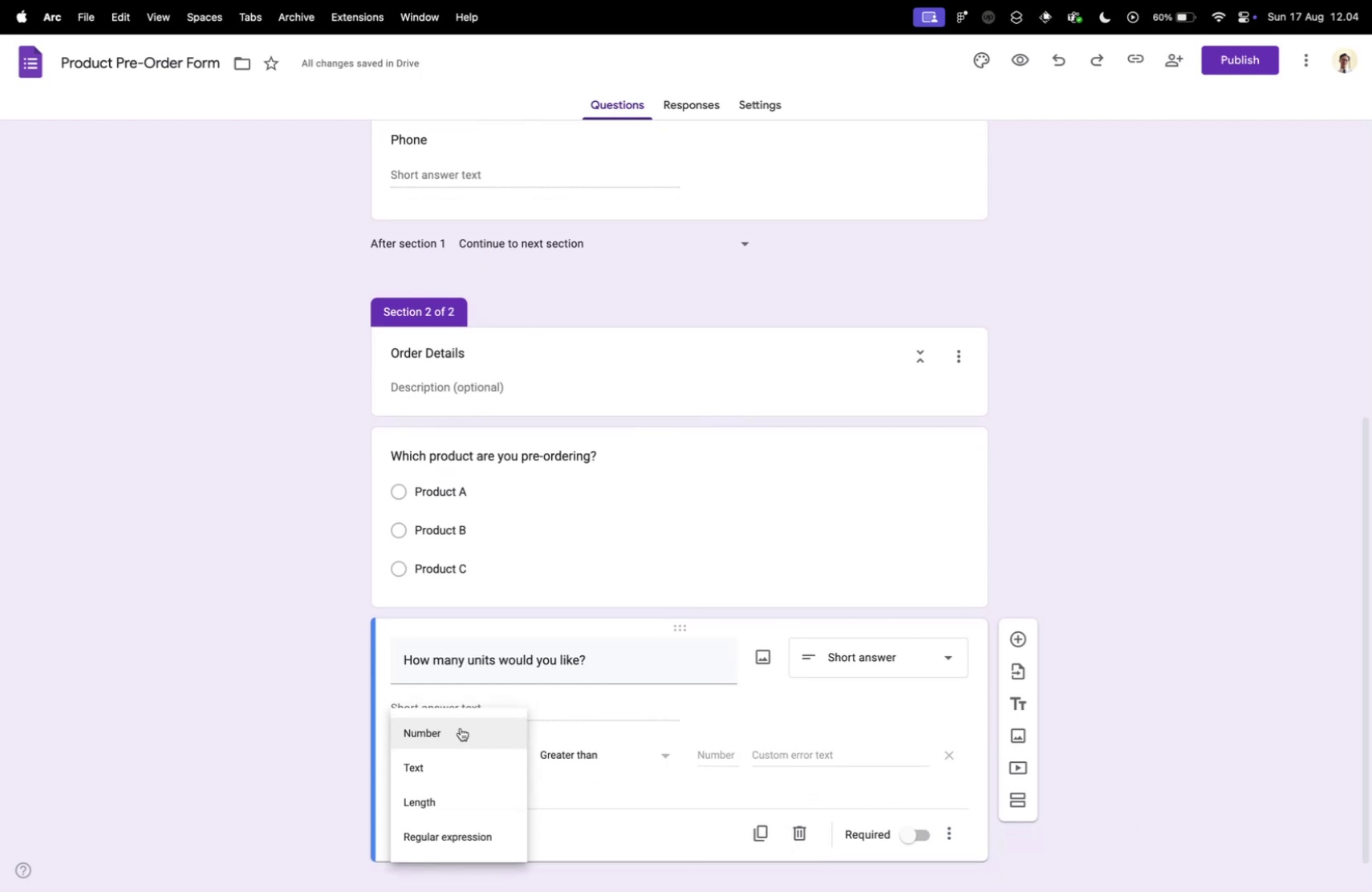 
left_click([460, 727])
 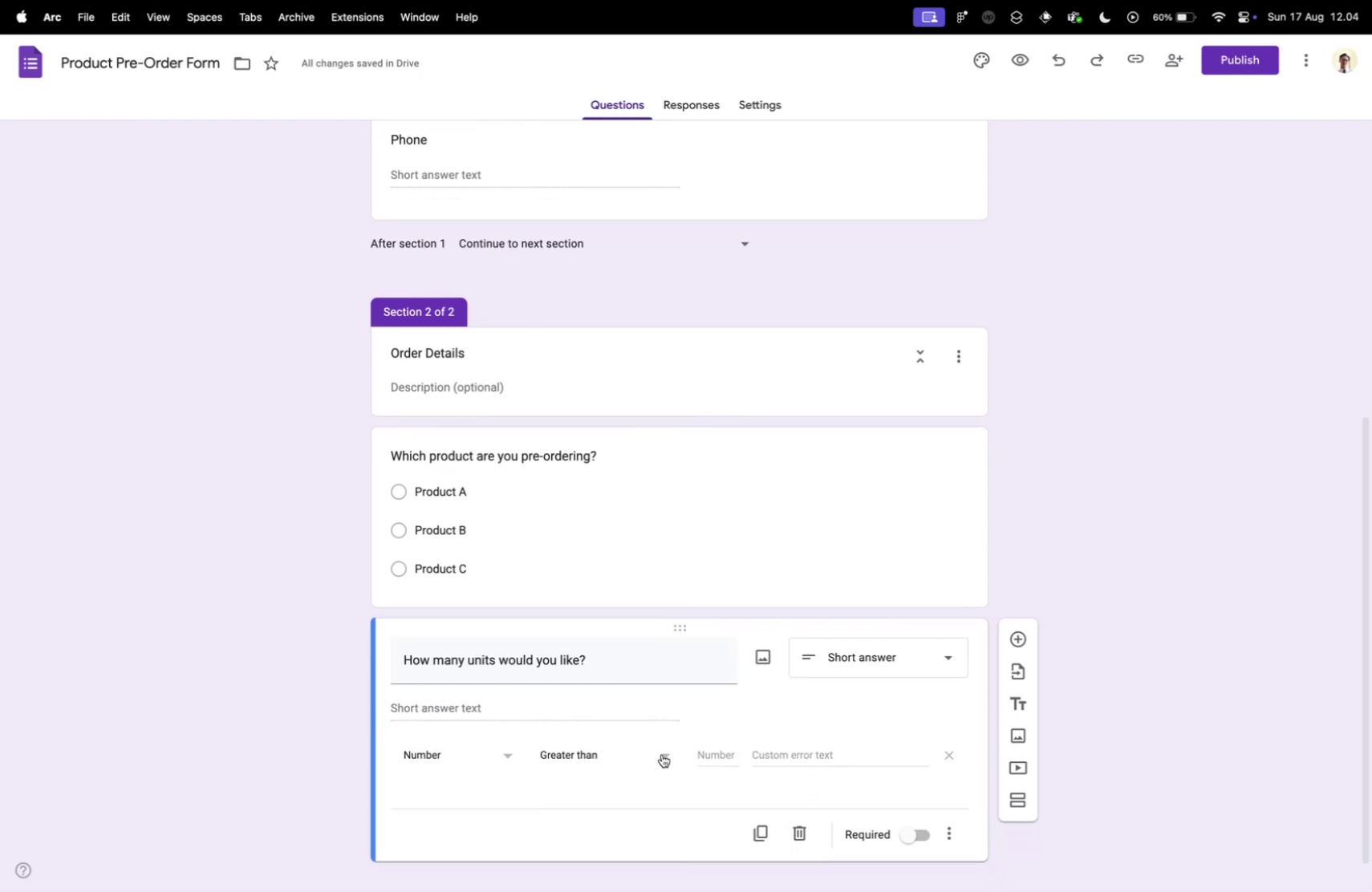 
left_click([662, 753])
 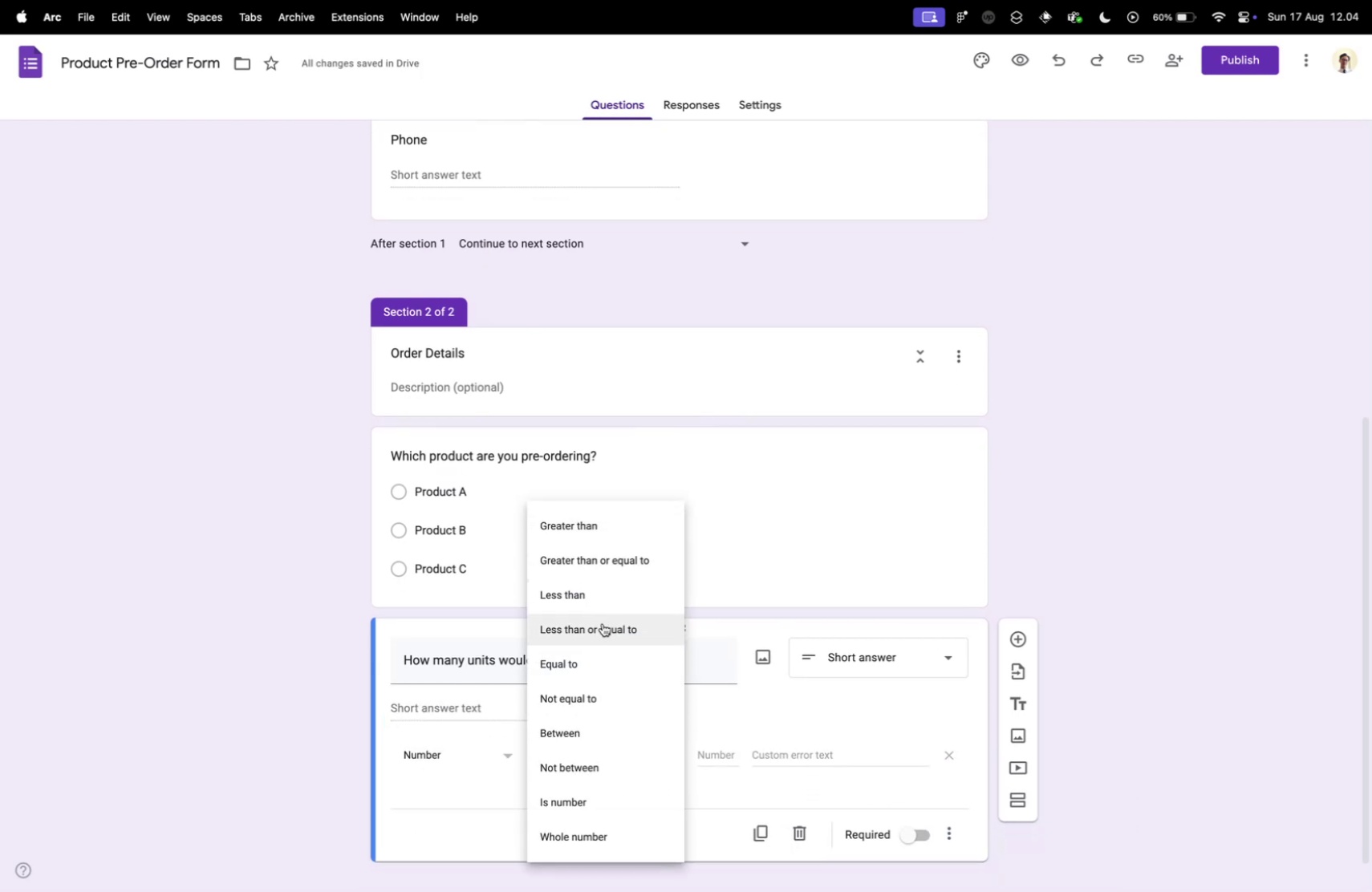 
left_click([603, 622])
 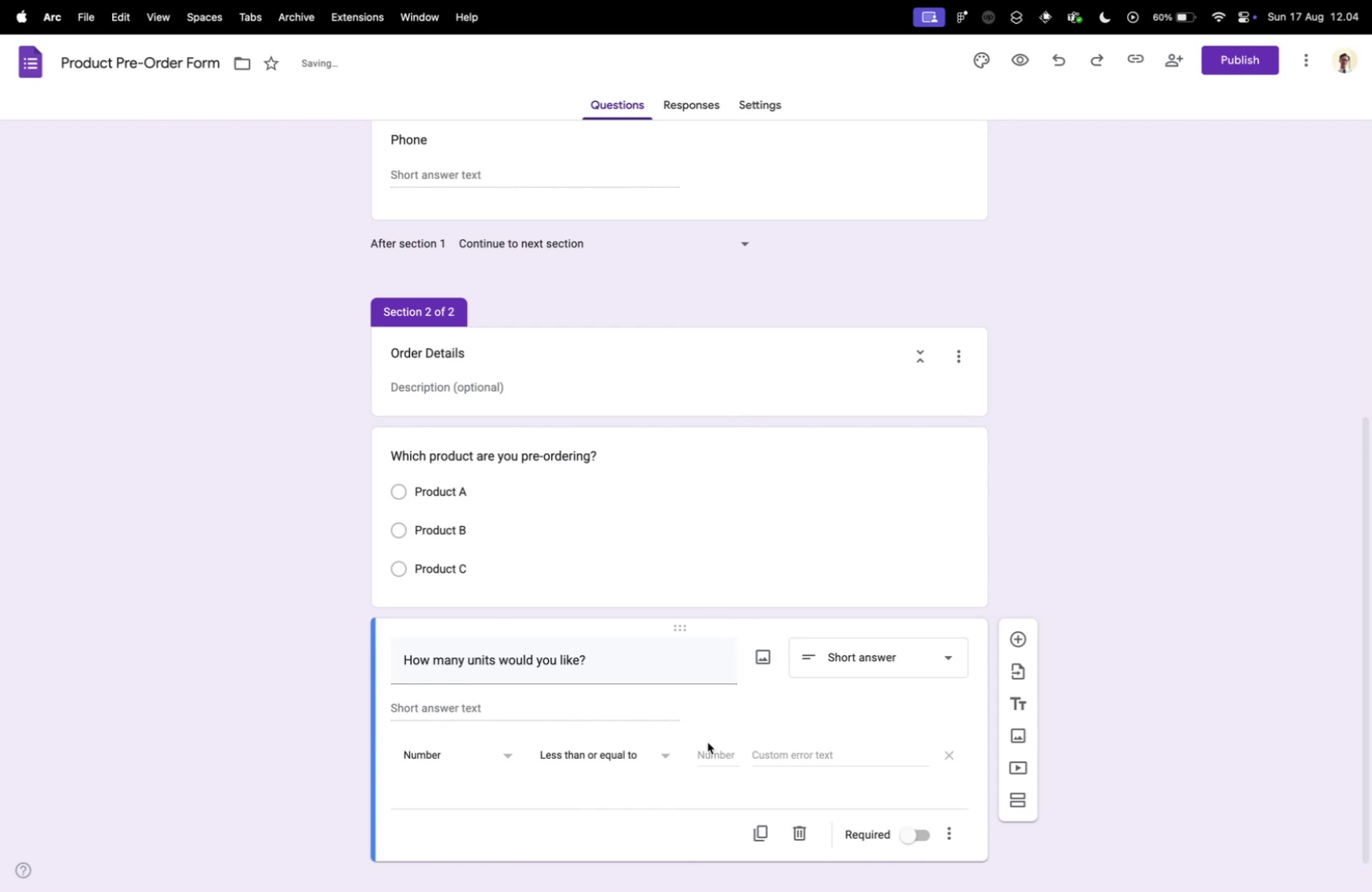 
left_click([708, 741])
 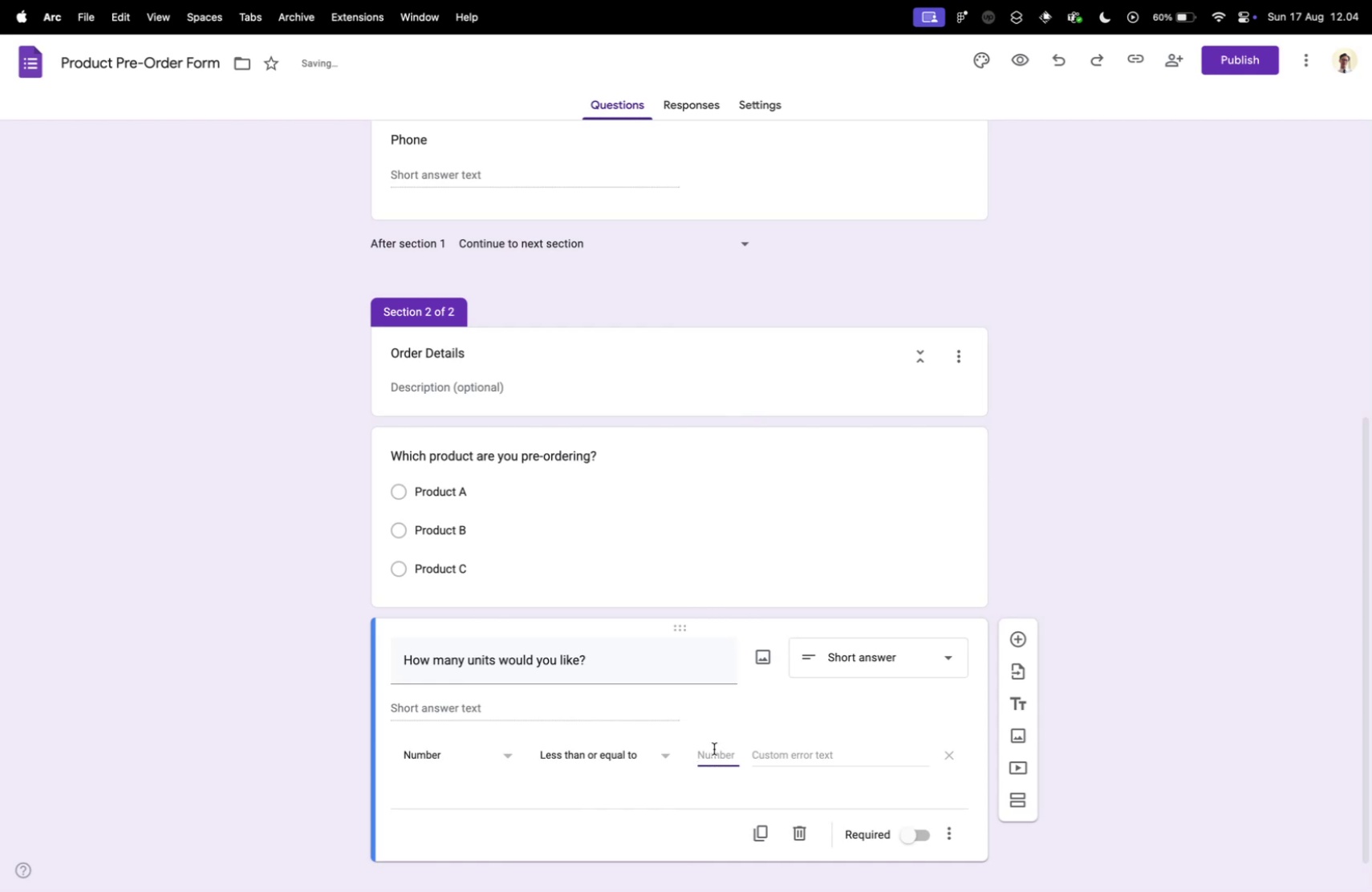 
type(10)
 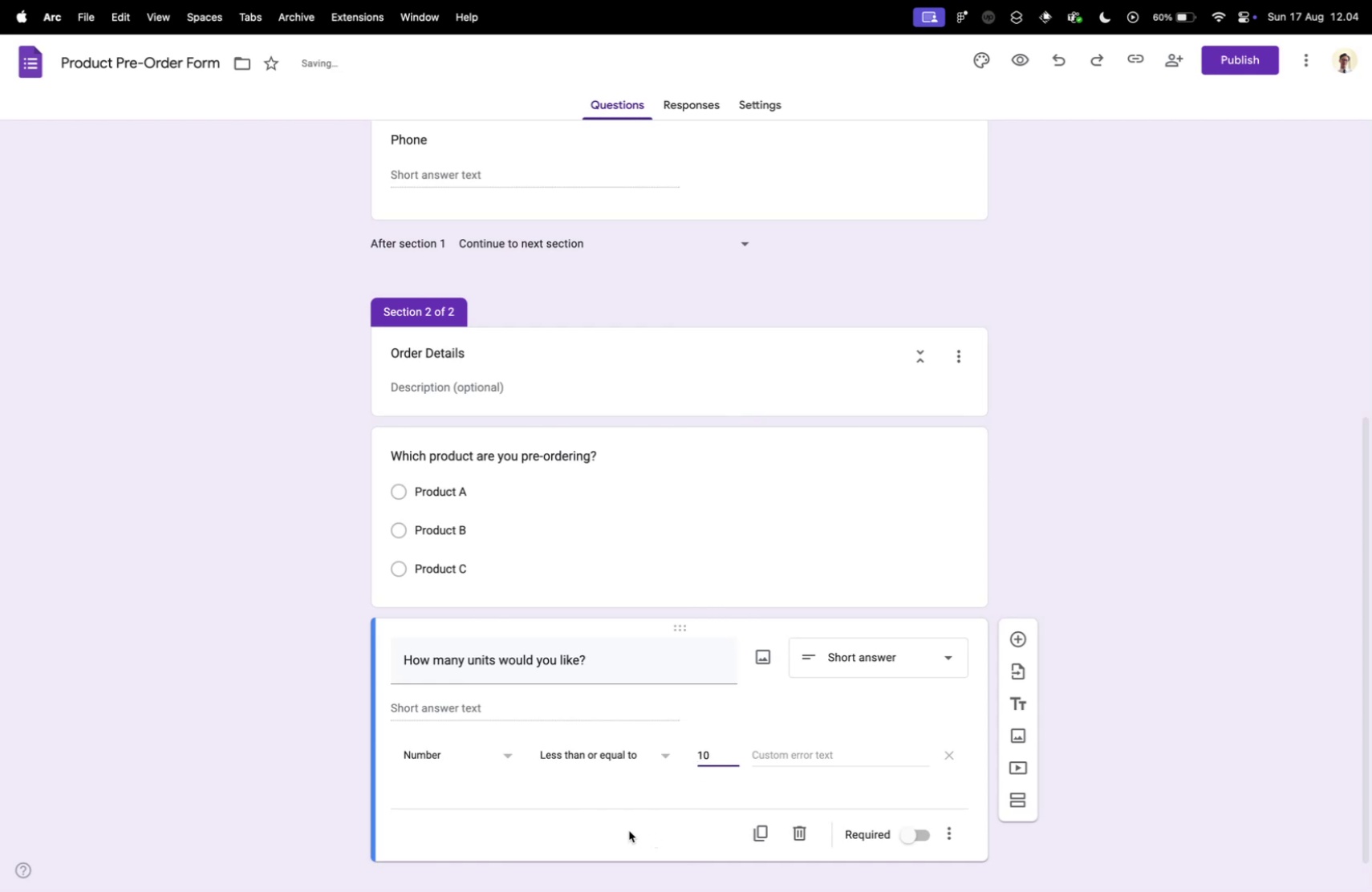 
left_click([629, 829])
 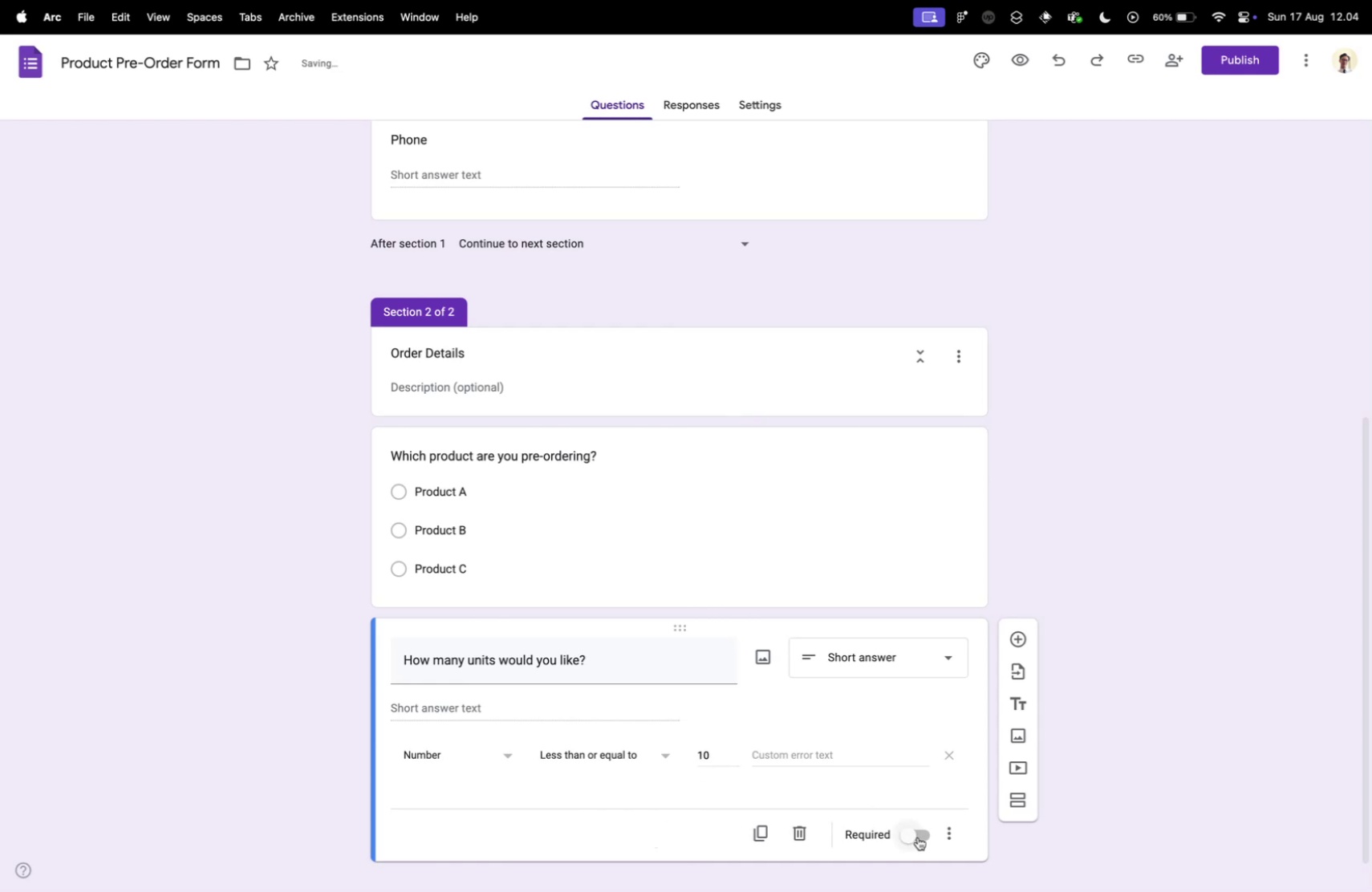 
left_click([918, 836])
 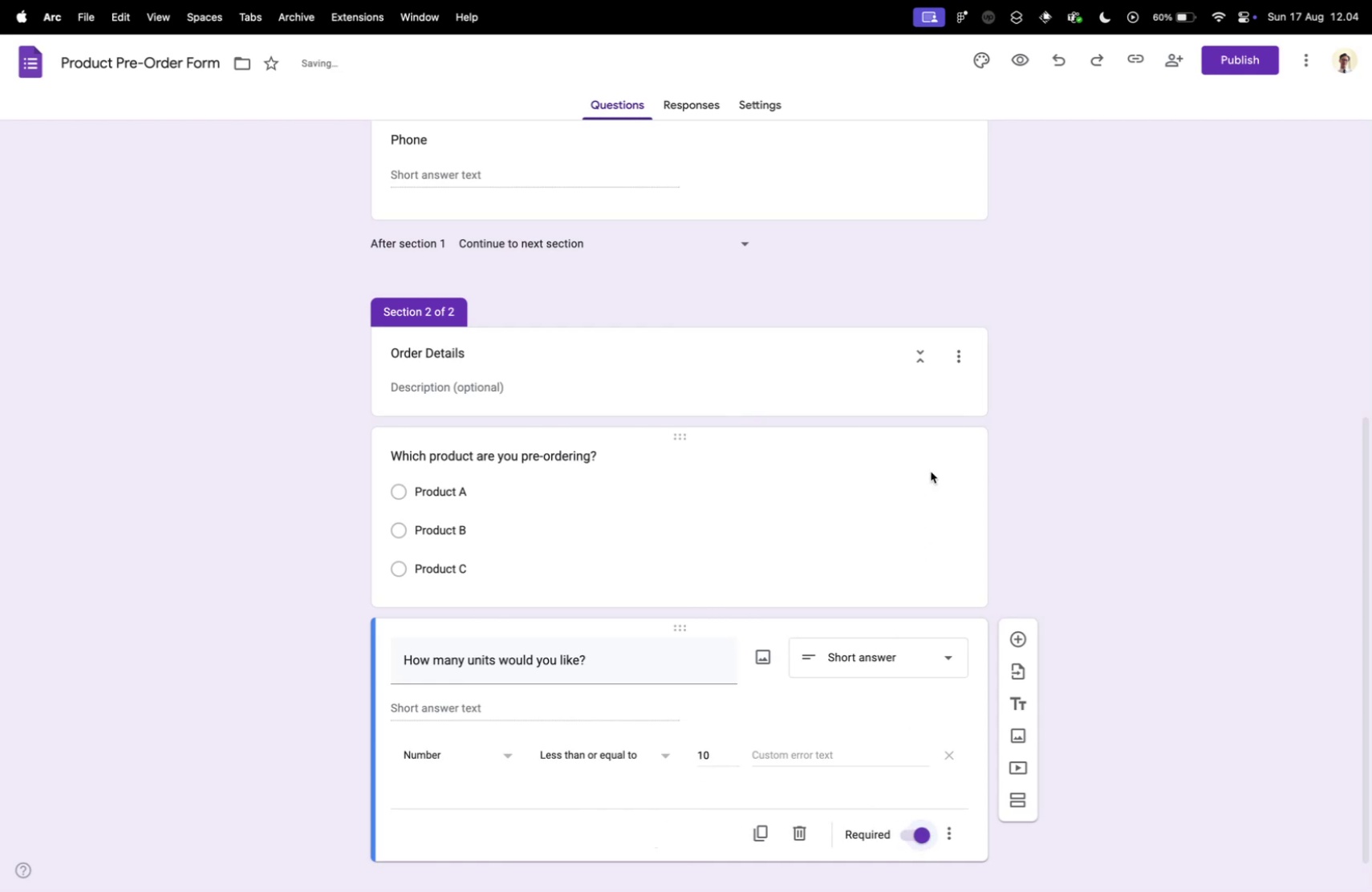 
left_click([931, 471])
 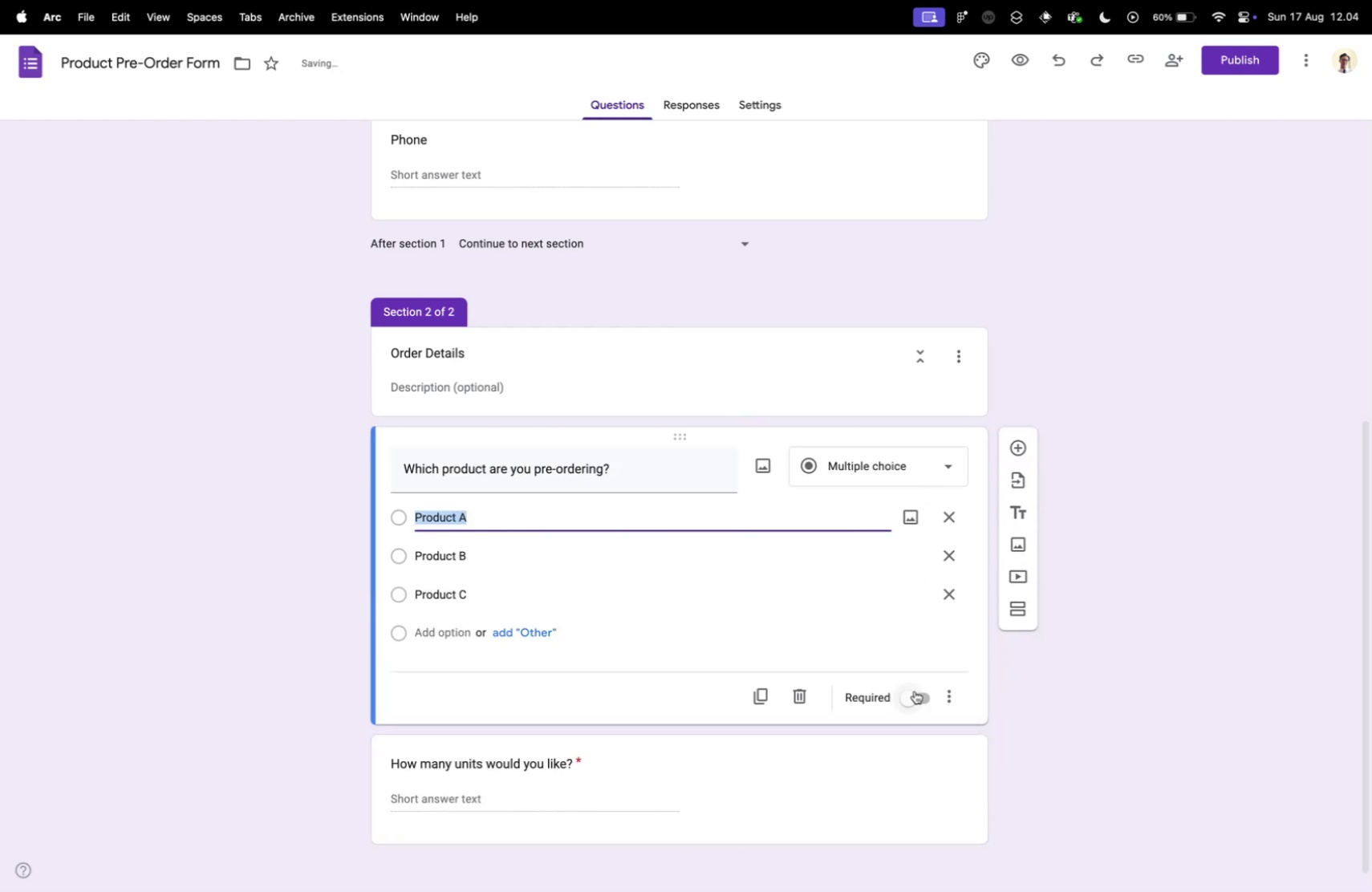 
left_click([915, 690])
 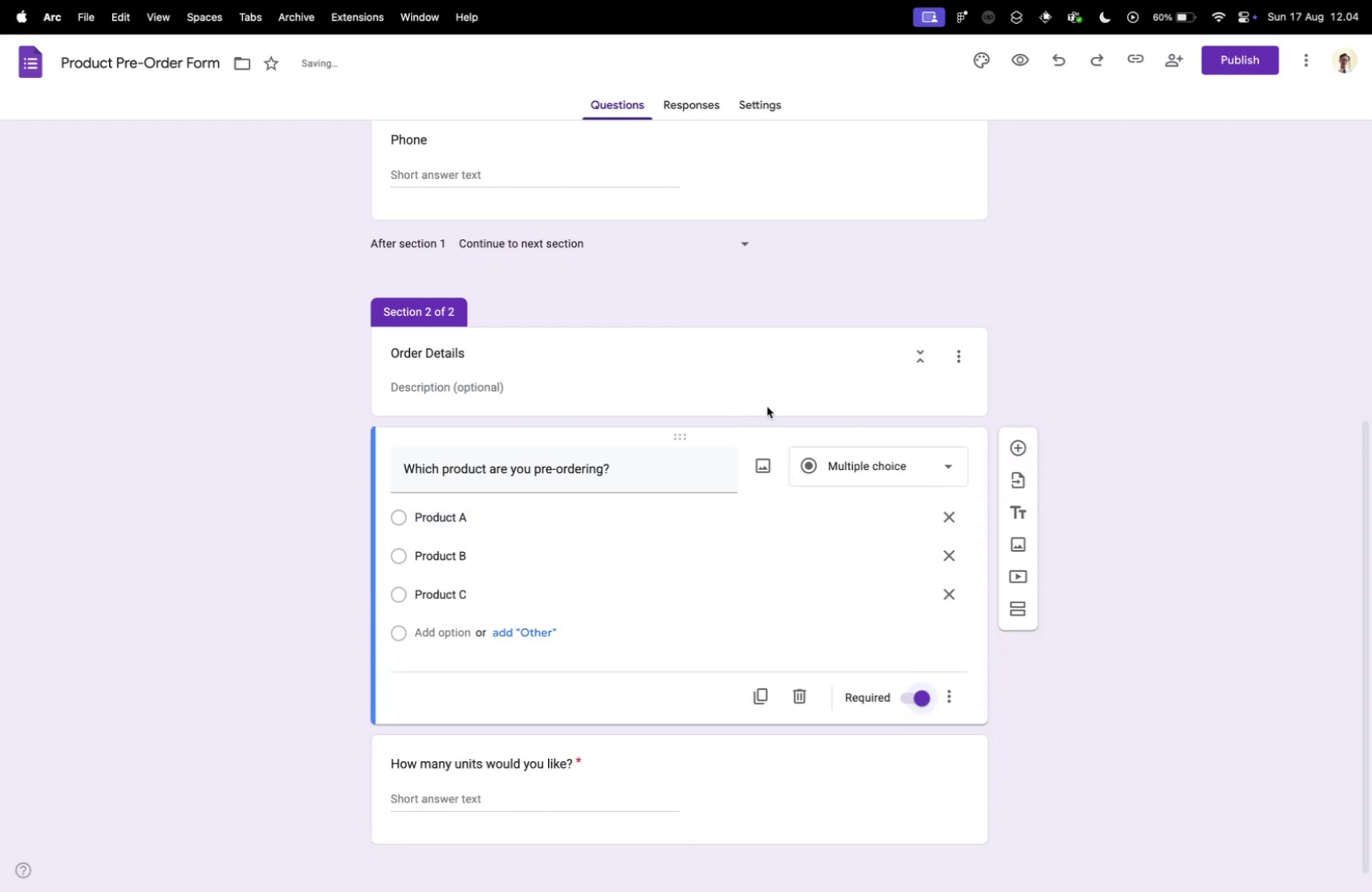 
scroll: coordinate [757, 396], scroll_direction: up, amount: 5.0
 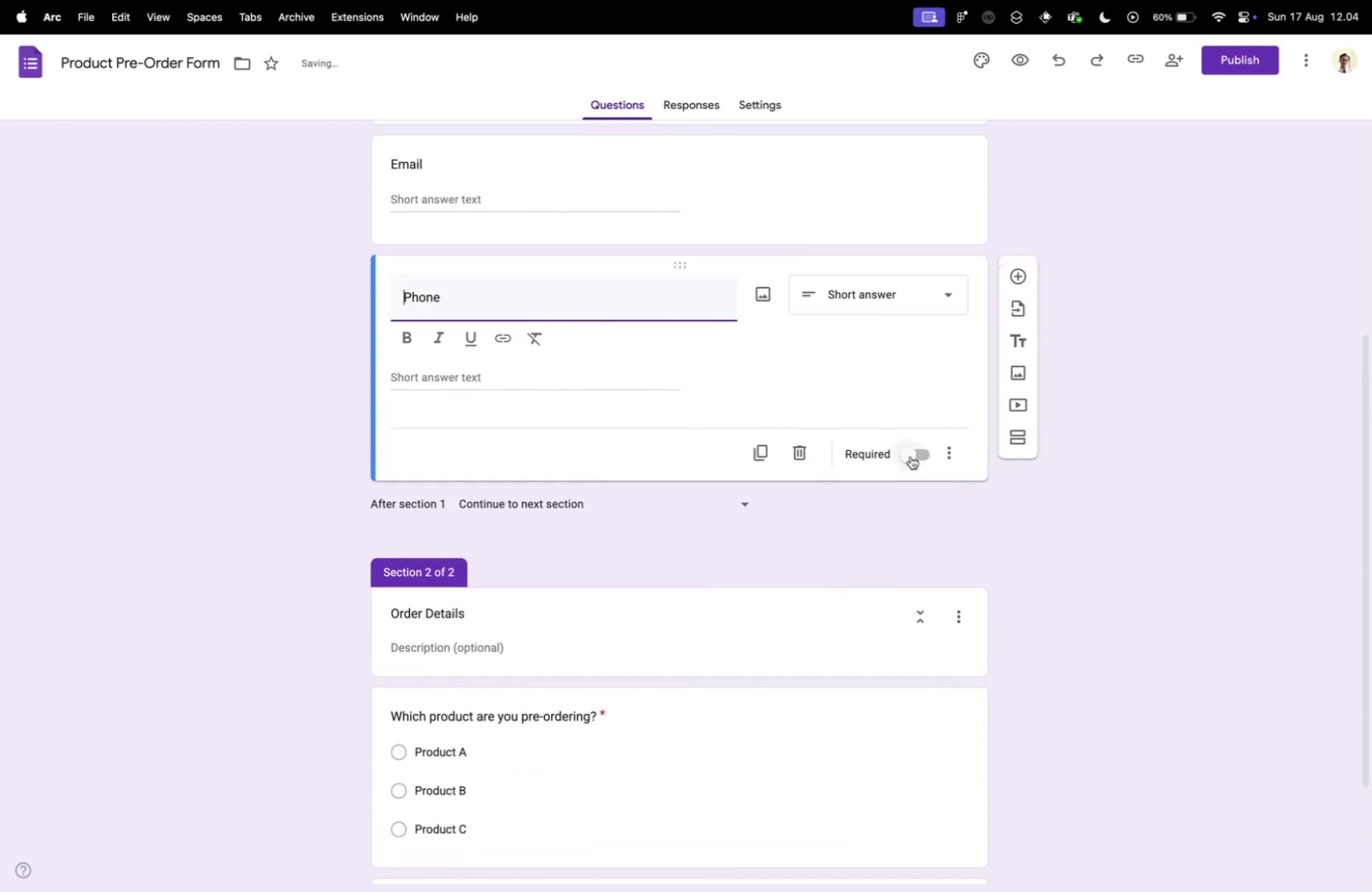 
left_click([914, 452])
 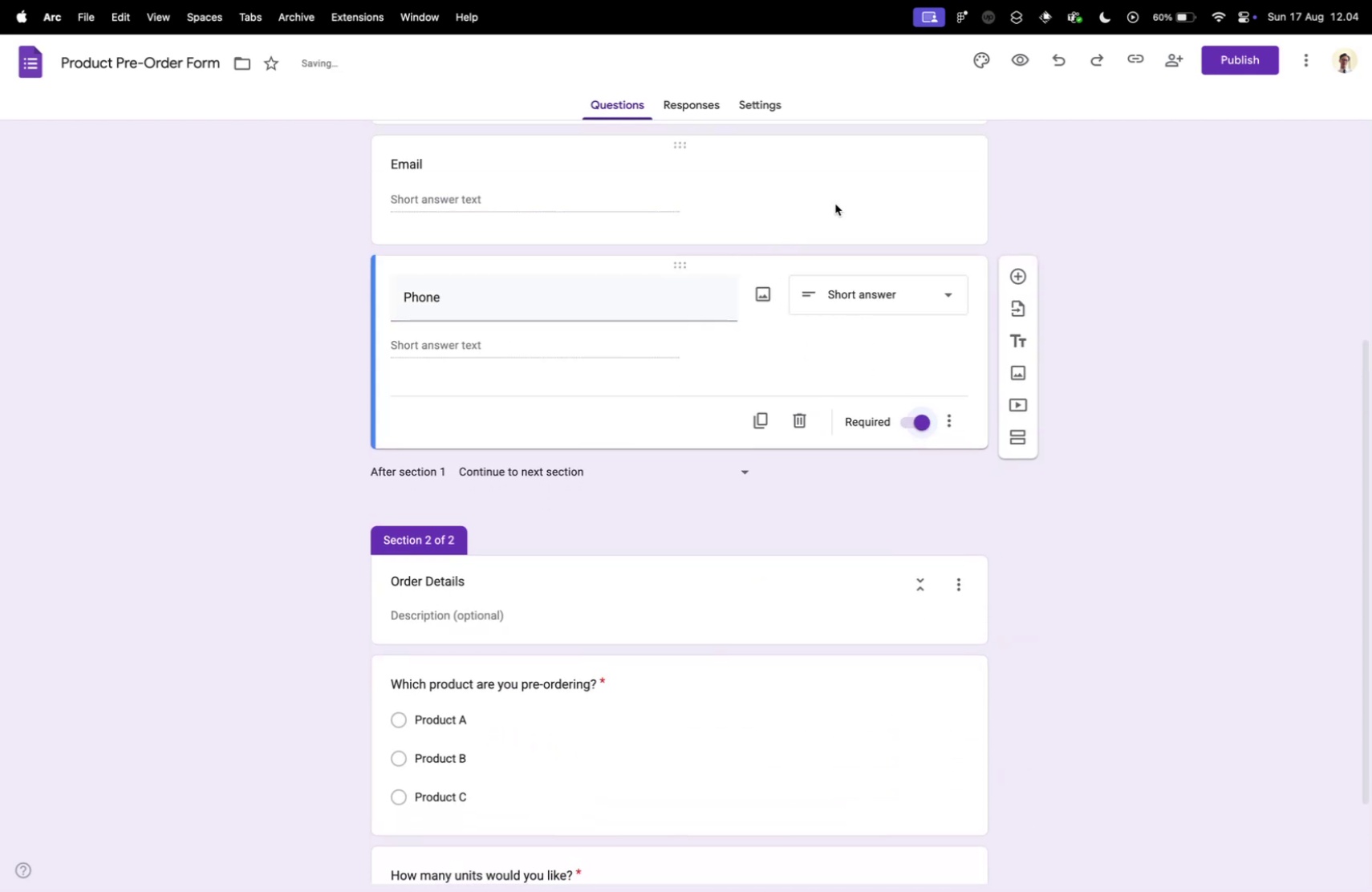 
left_click([835, 204])
 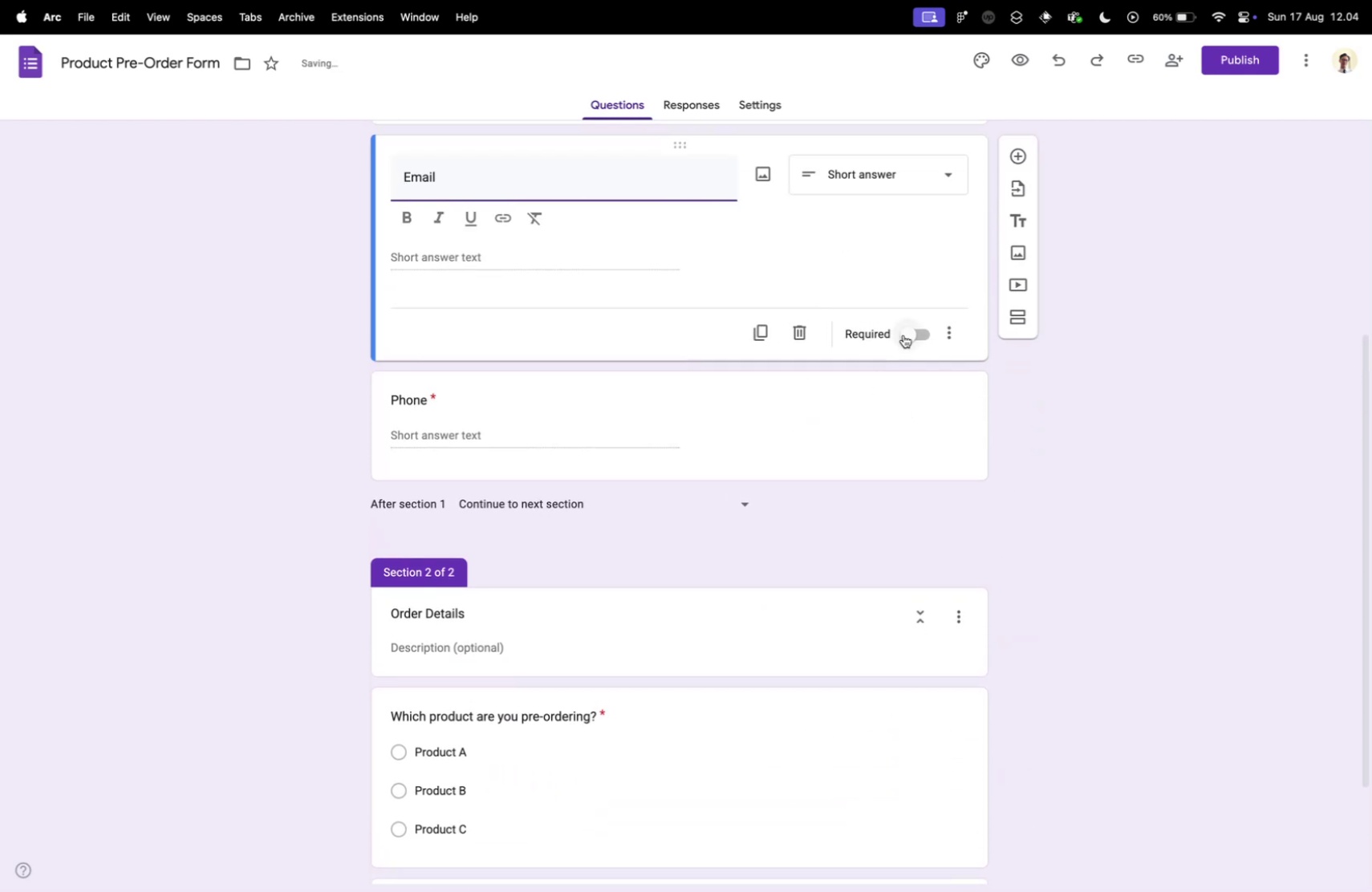 
left_click([903, 334])
 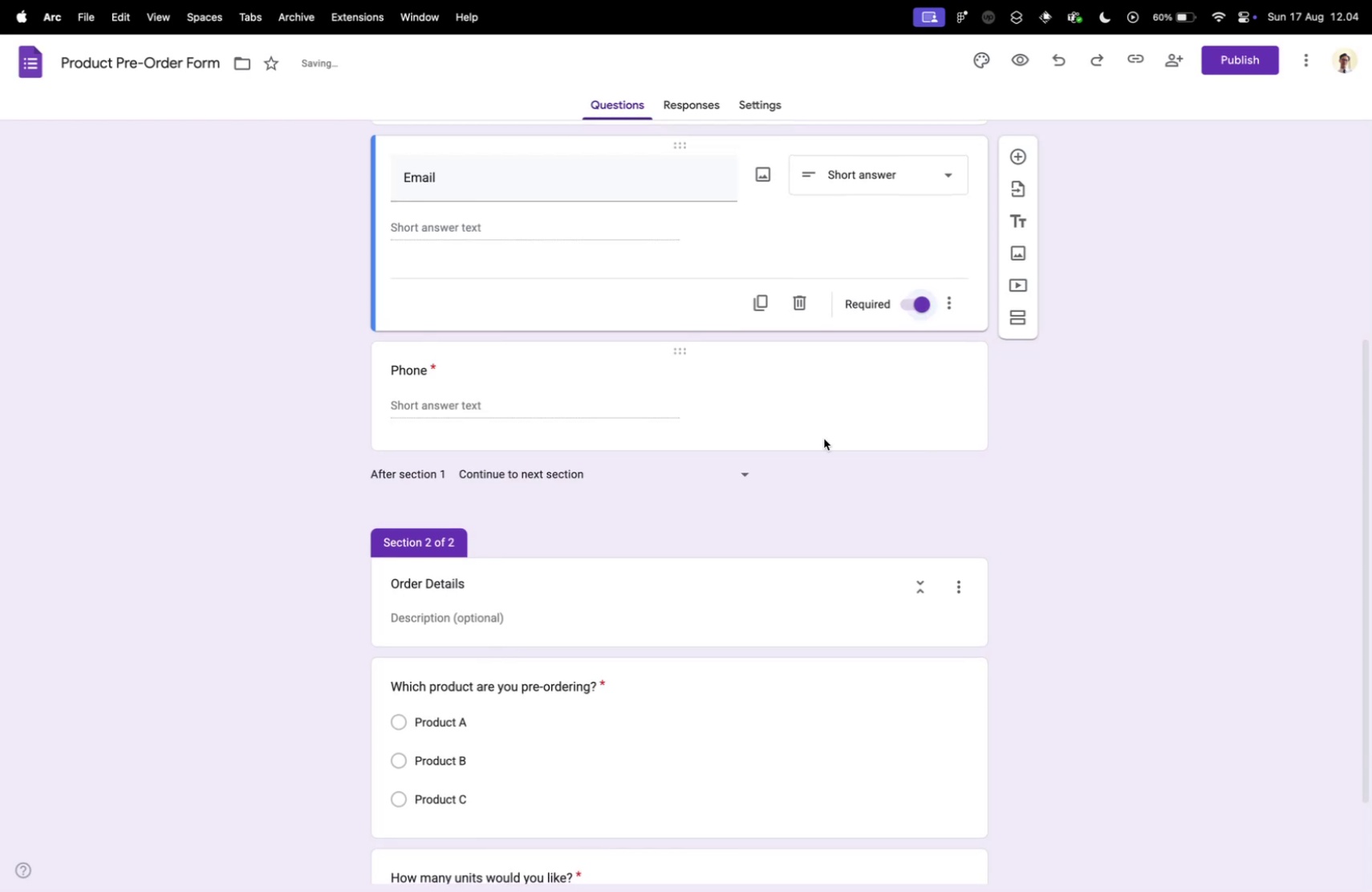 
scroll: coordinate [824, 438], scroll_direction: up, amount: 9.0
 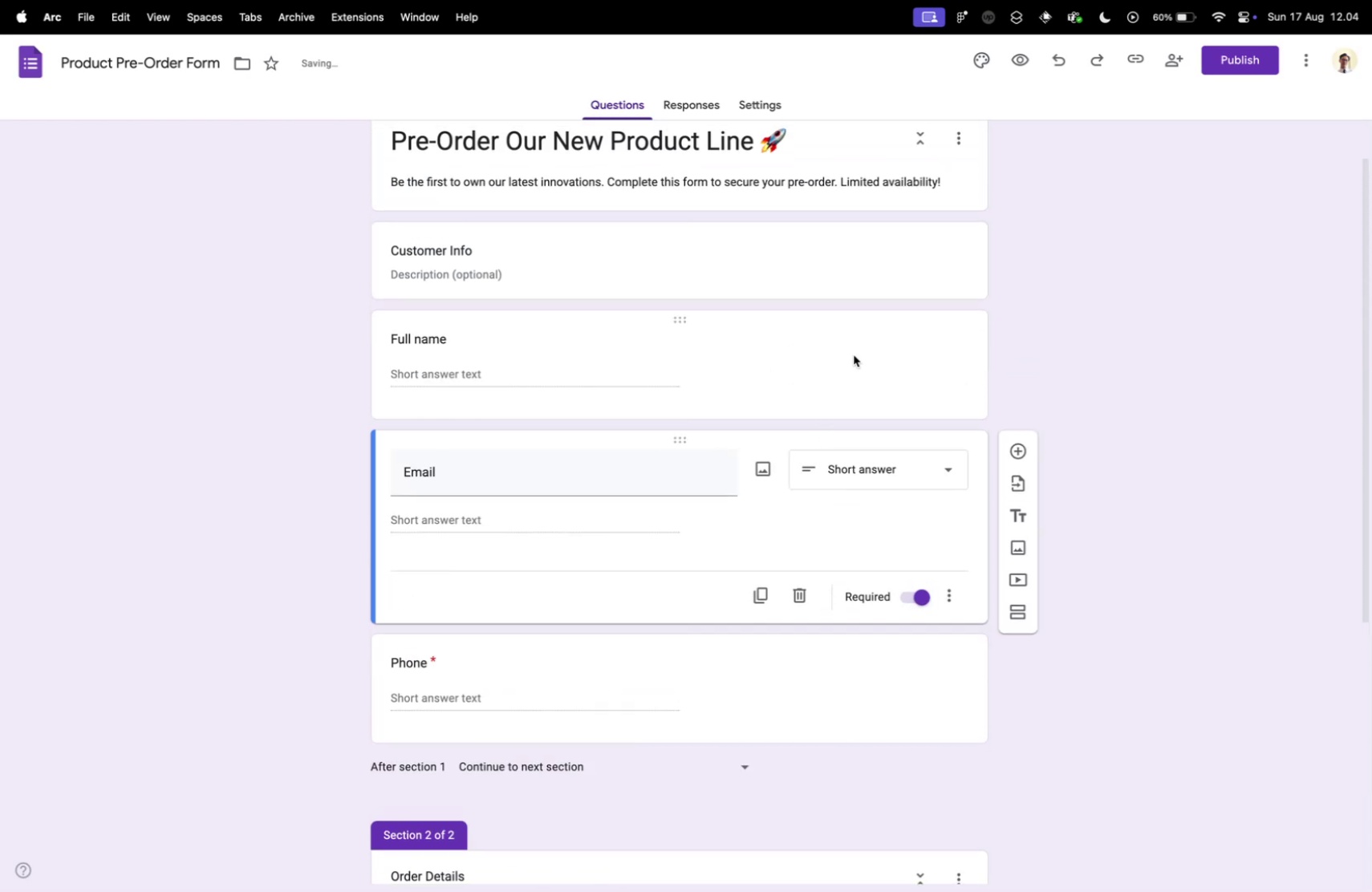 
left_click([854, 355])
 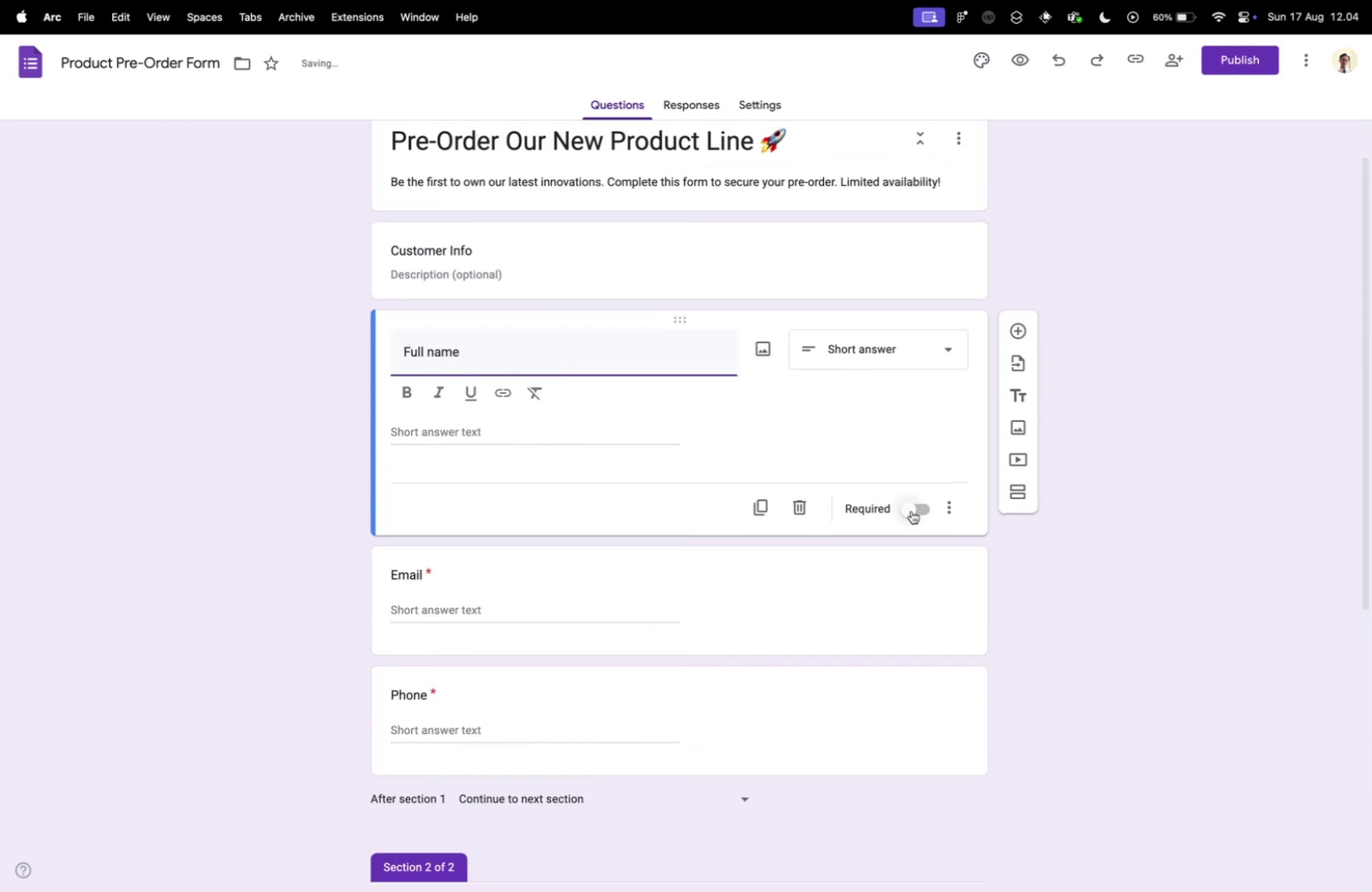 
left_click([911, 510])
 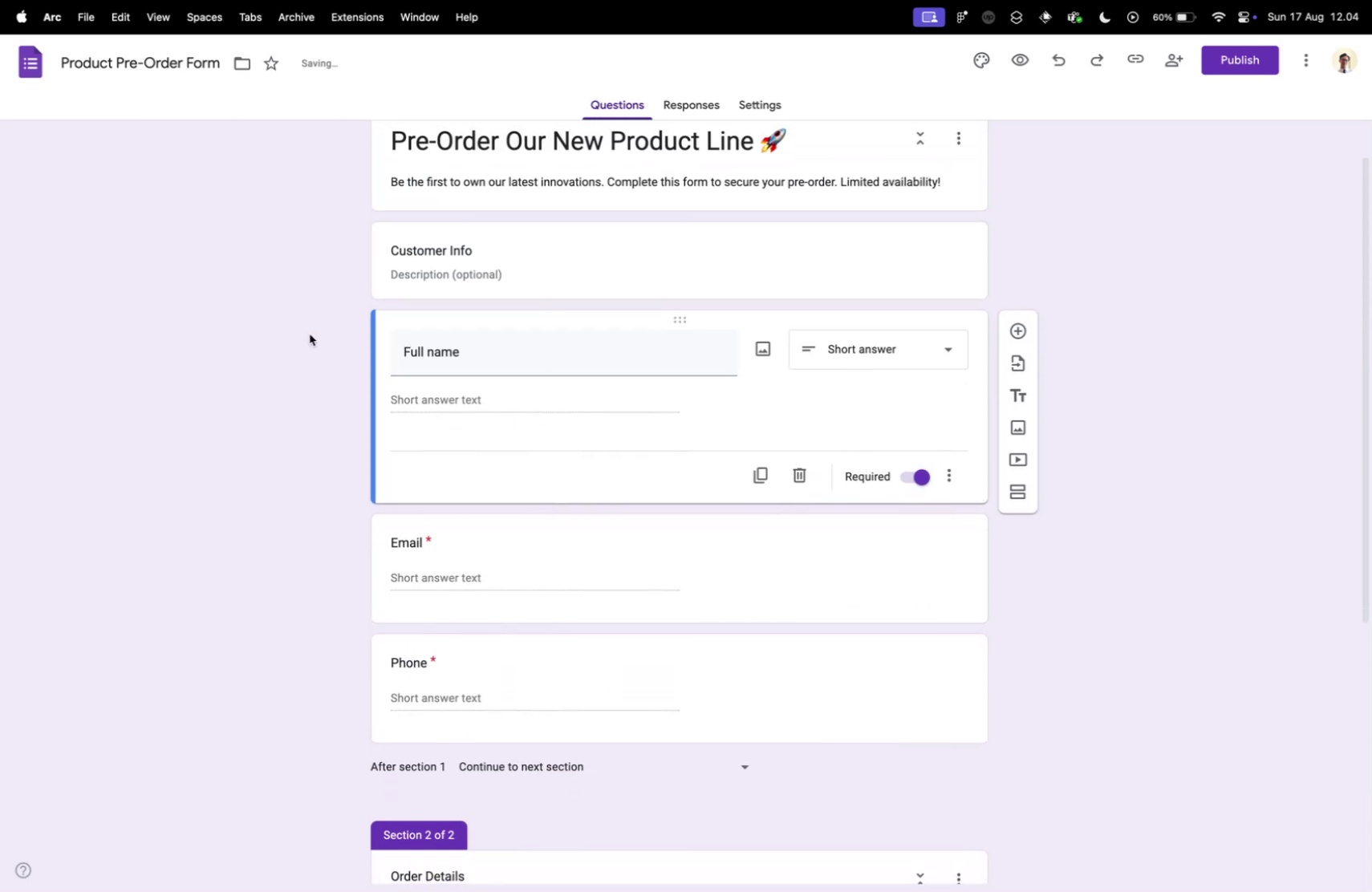 
left_click([310, 334])
 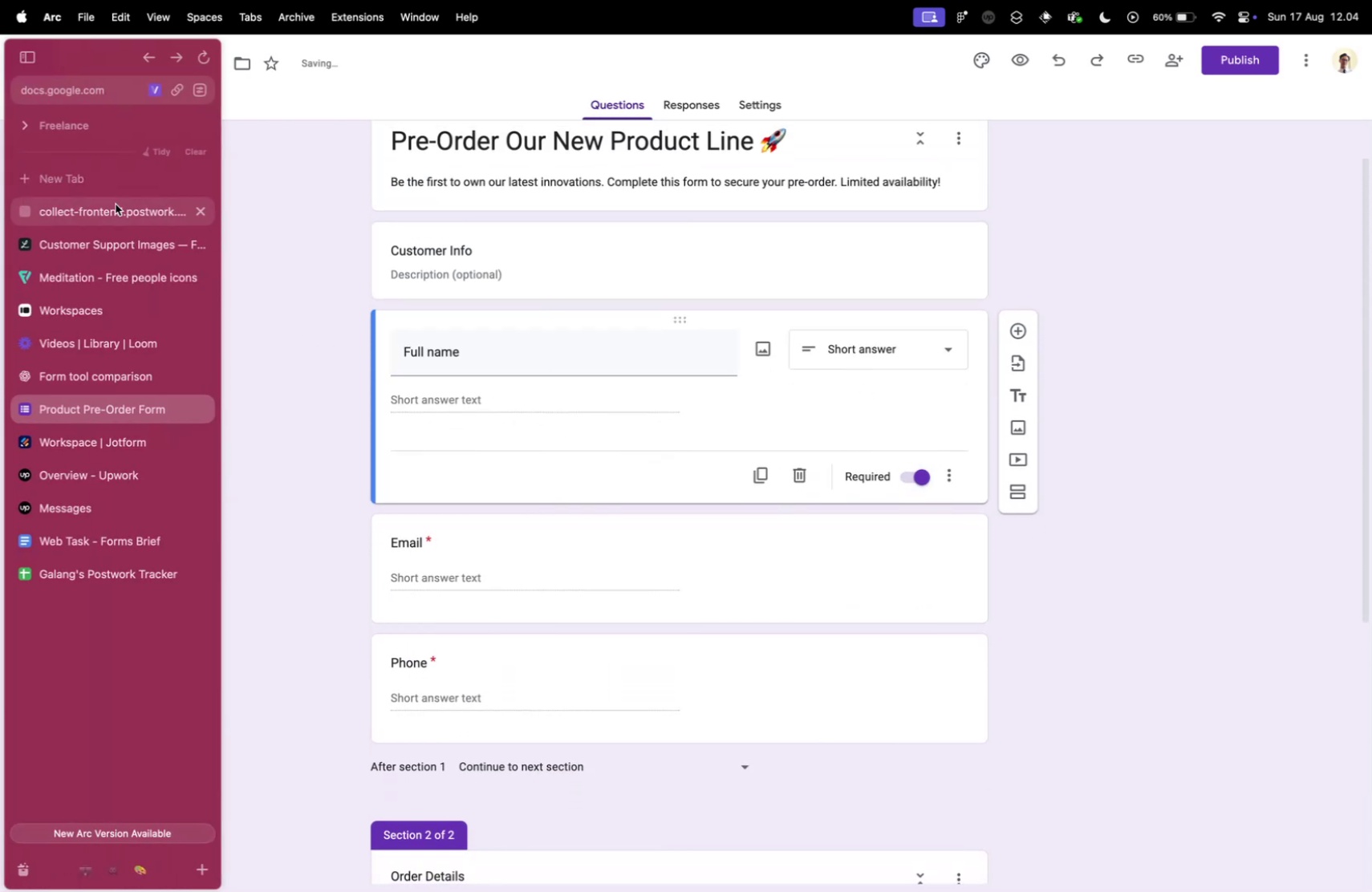 
left_click([117, 208])
 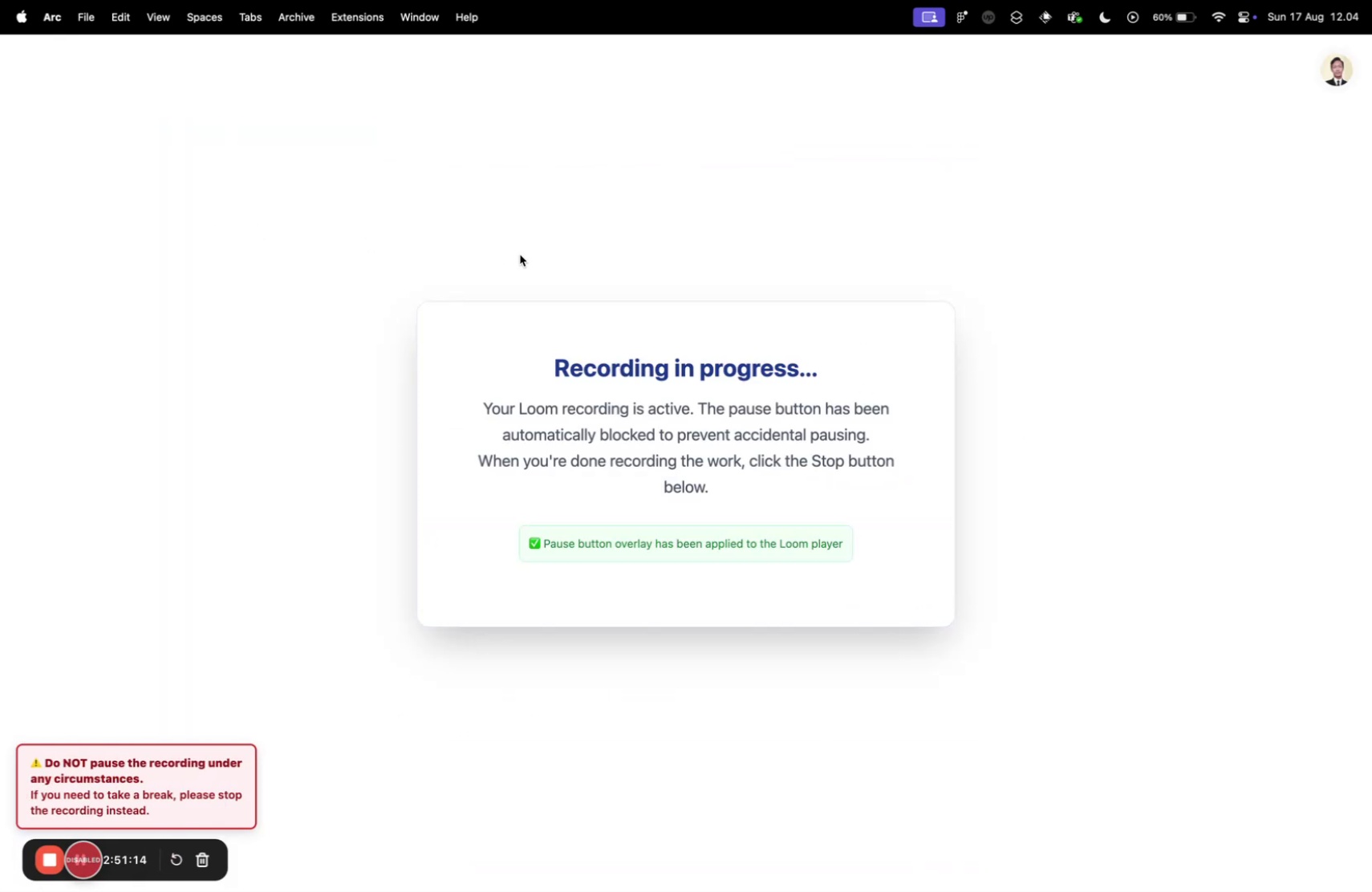 
key(Control+ControlLeft)
 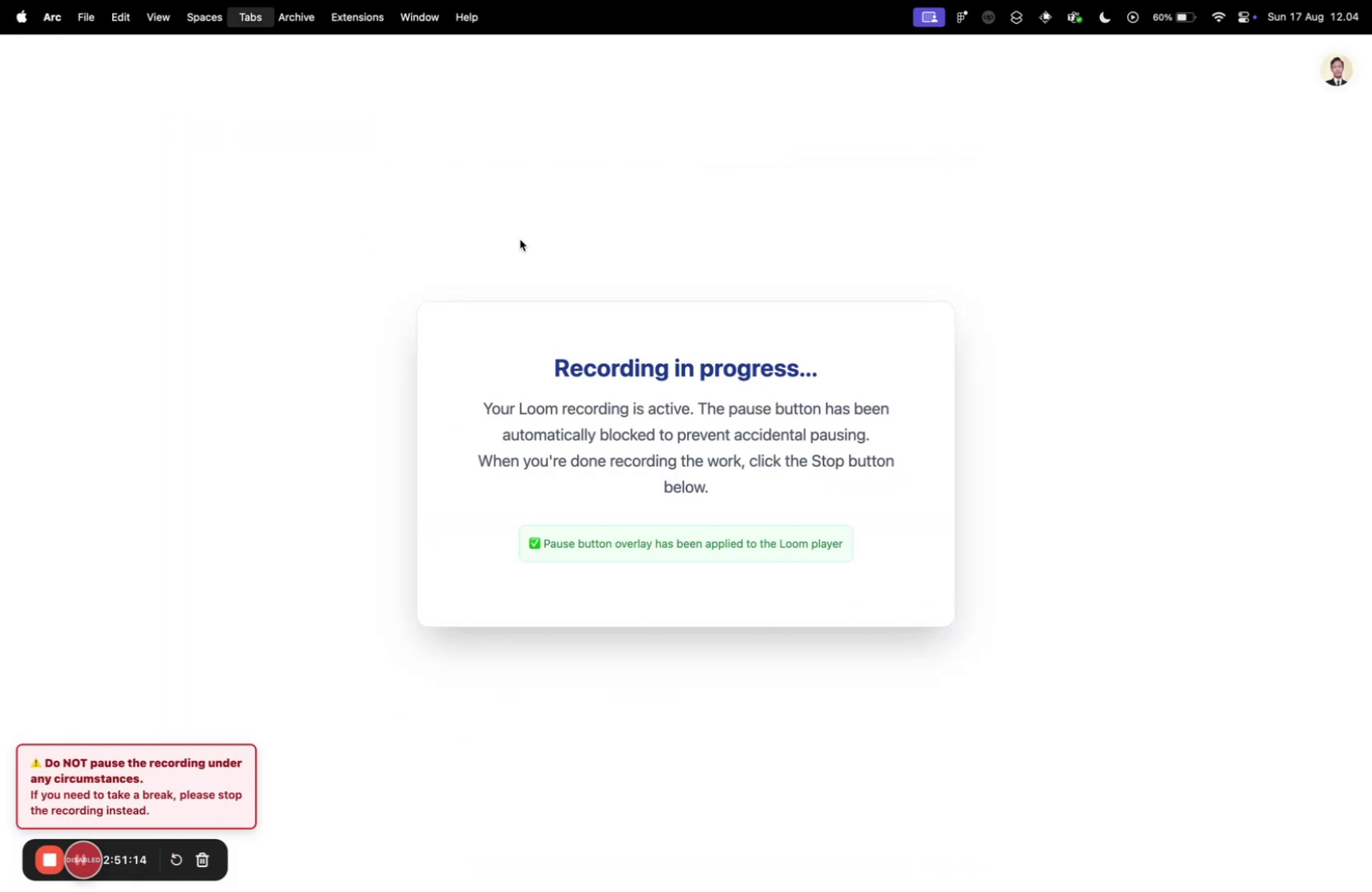 
key(Control+Tab)
 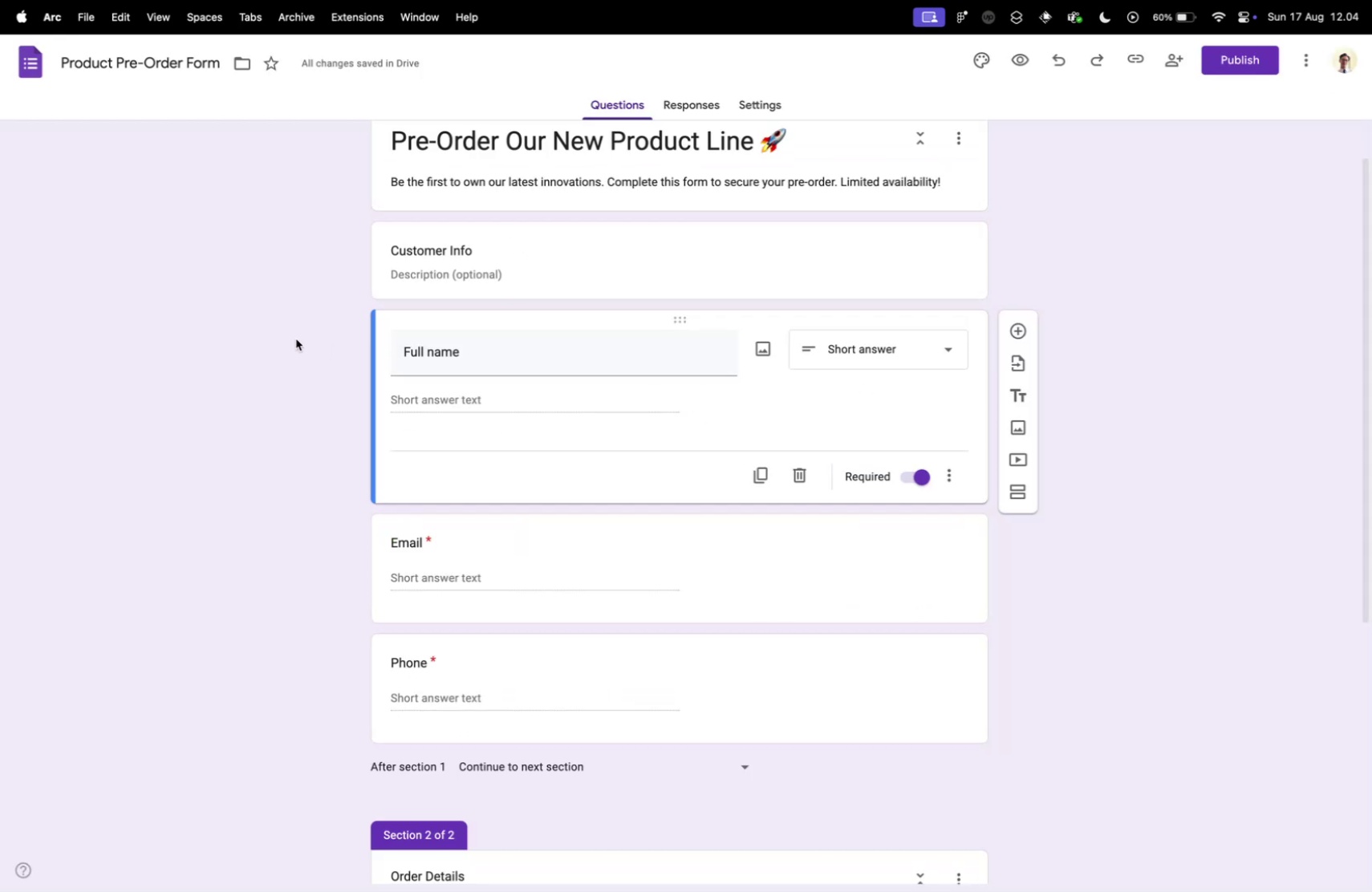 
scroll: coordinate [315, 416], scroll_direction: down, amount: 26.0
 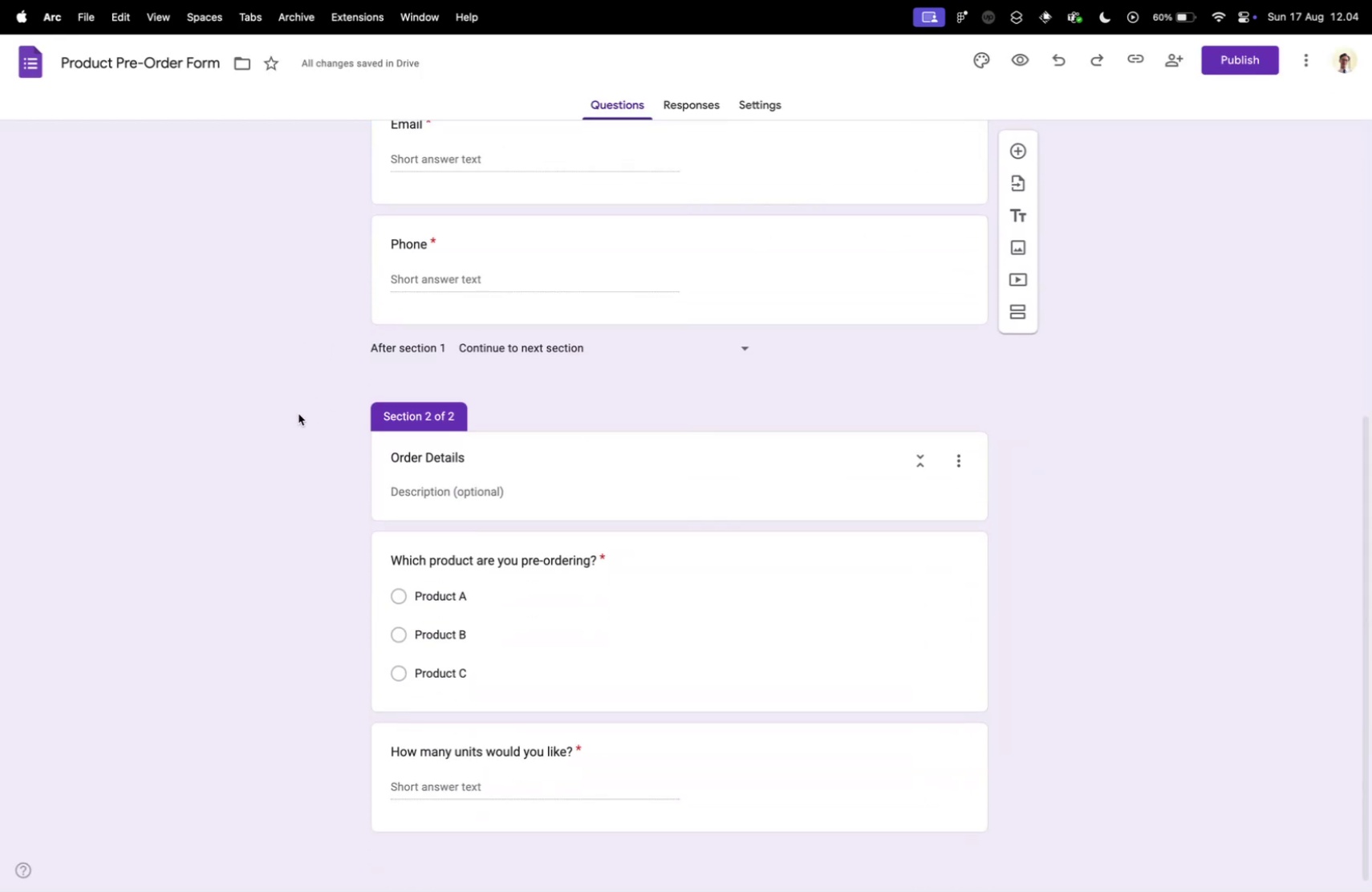 
key(Control+ControlLeft)
 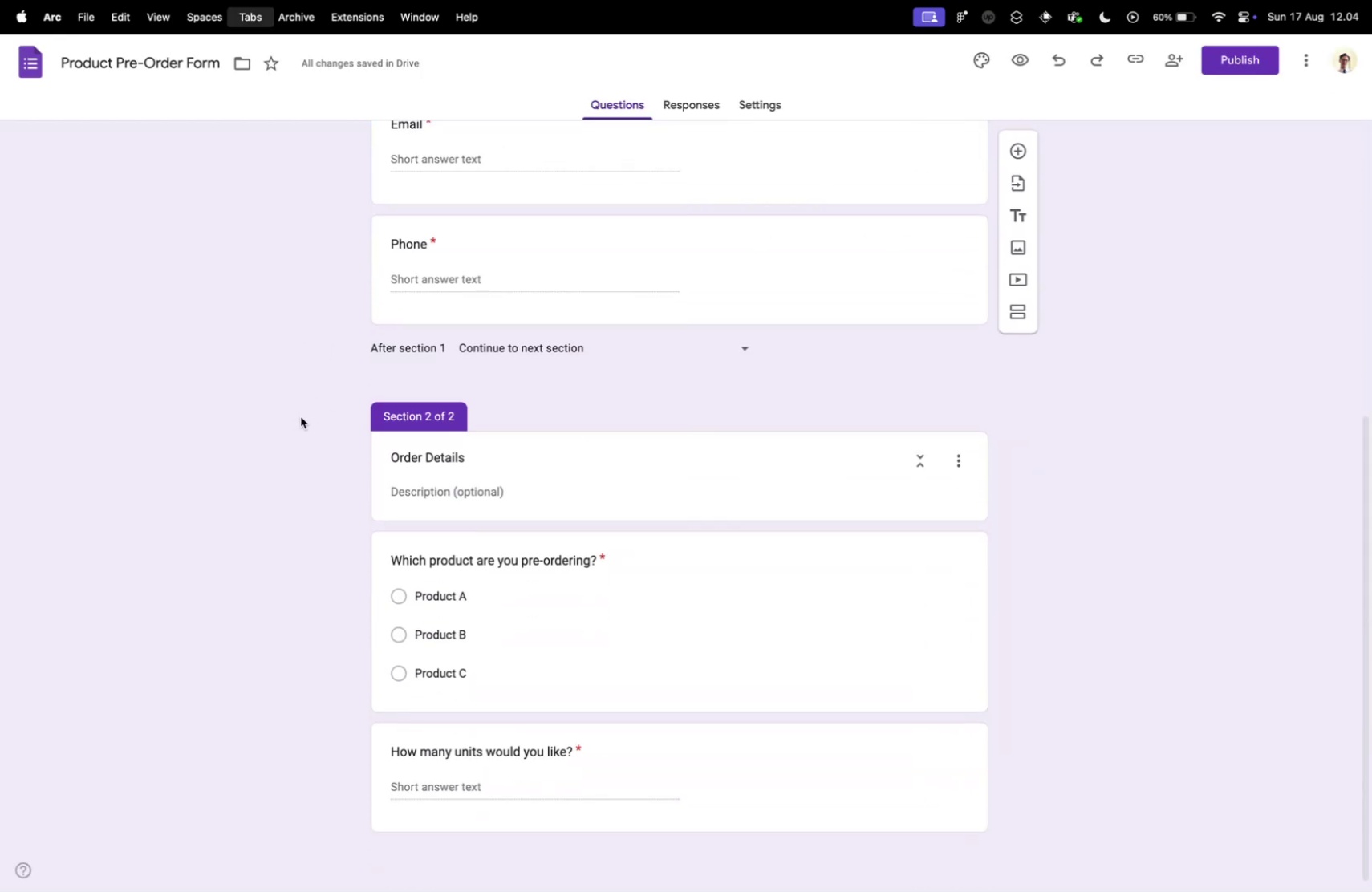 
key(Control+Tab)
 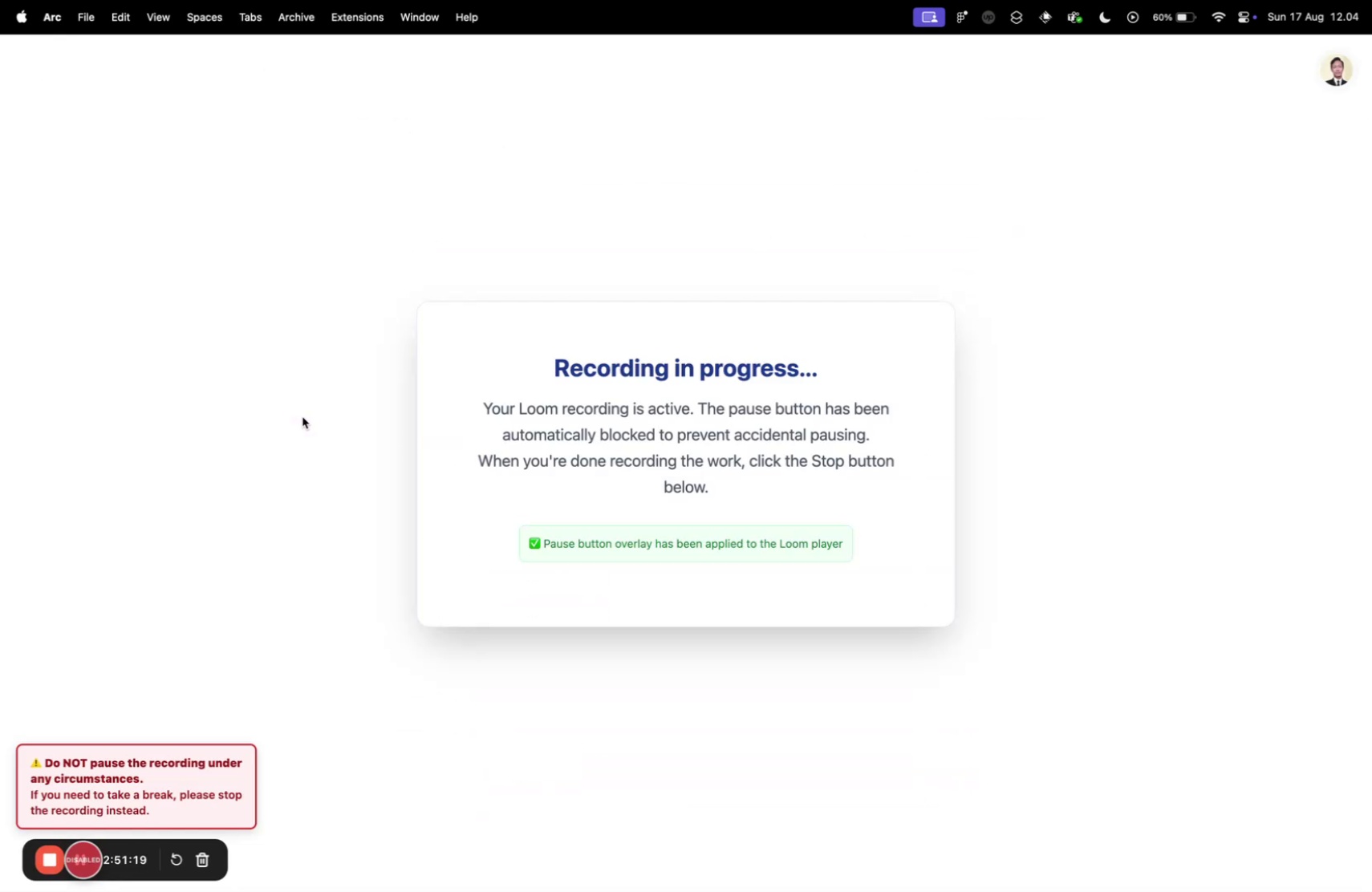 
key(Control+ControlLeft)
 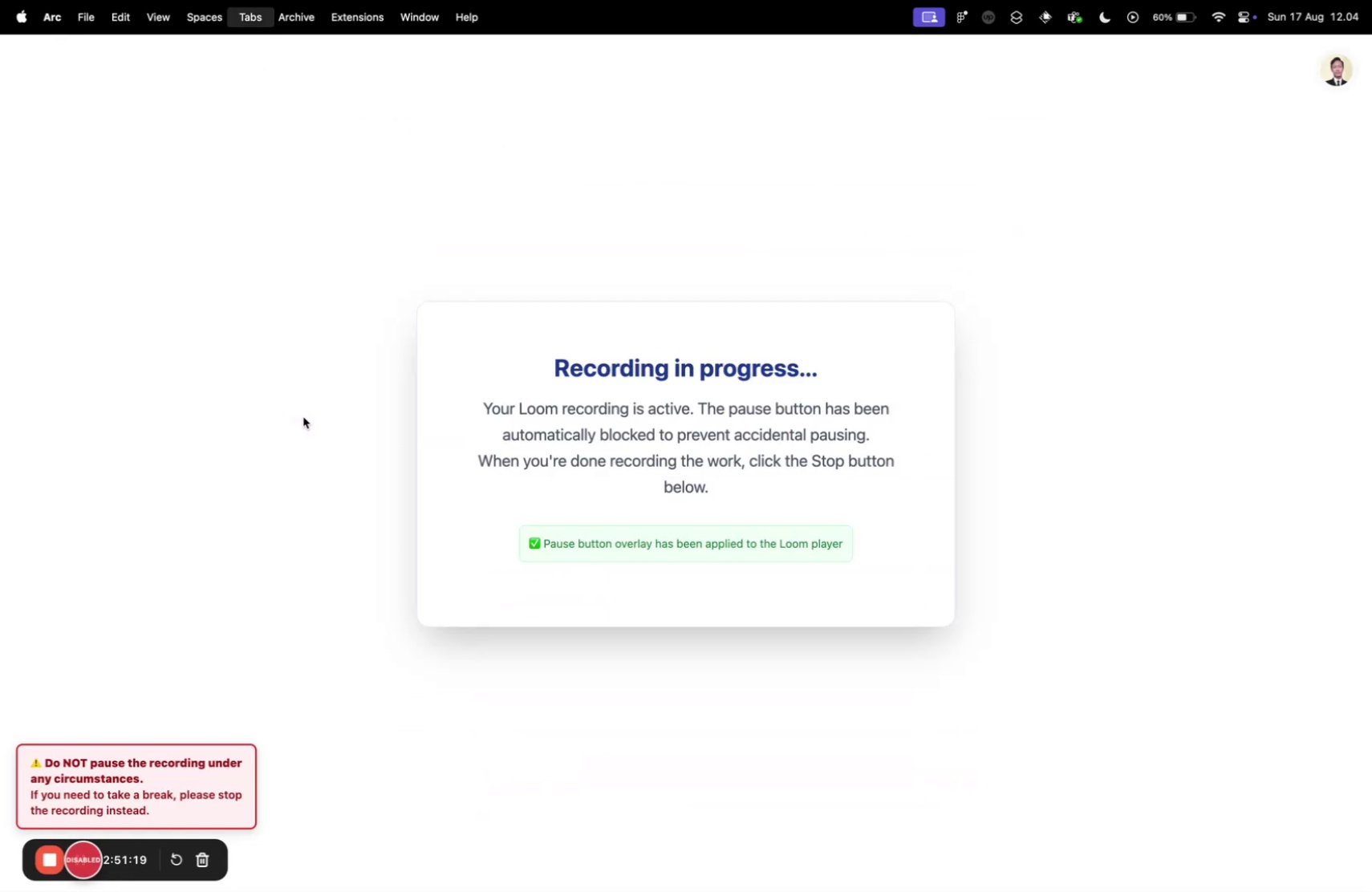 
key(Control+Tab)
 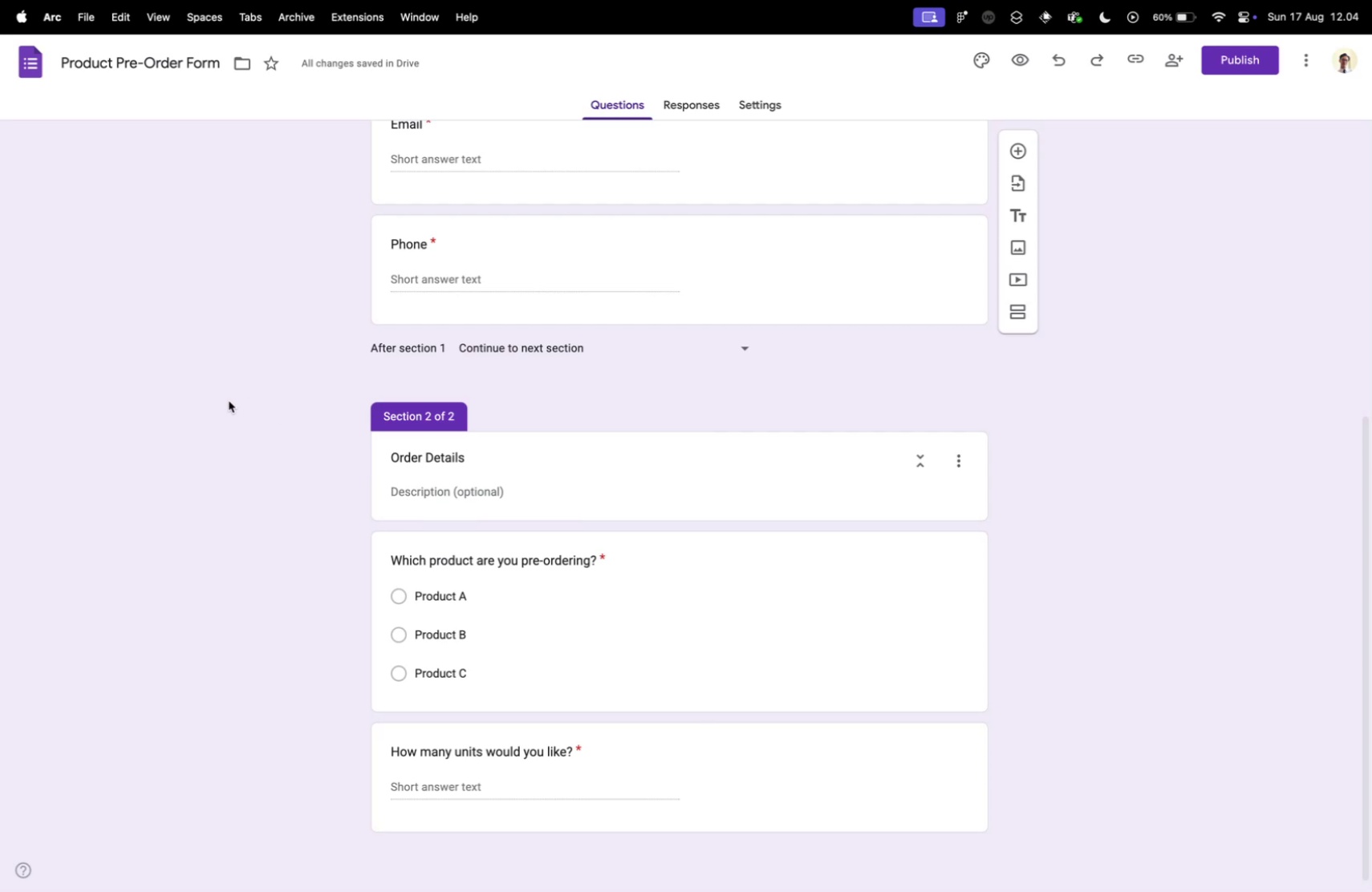 
key(Control+Tab)
 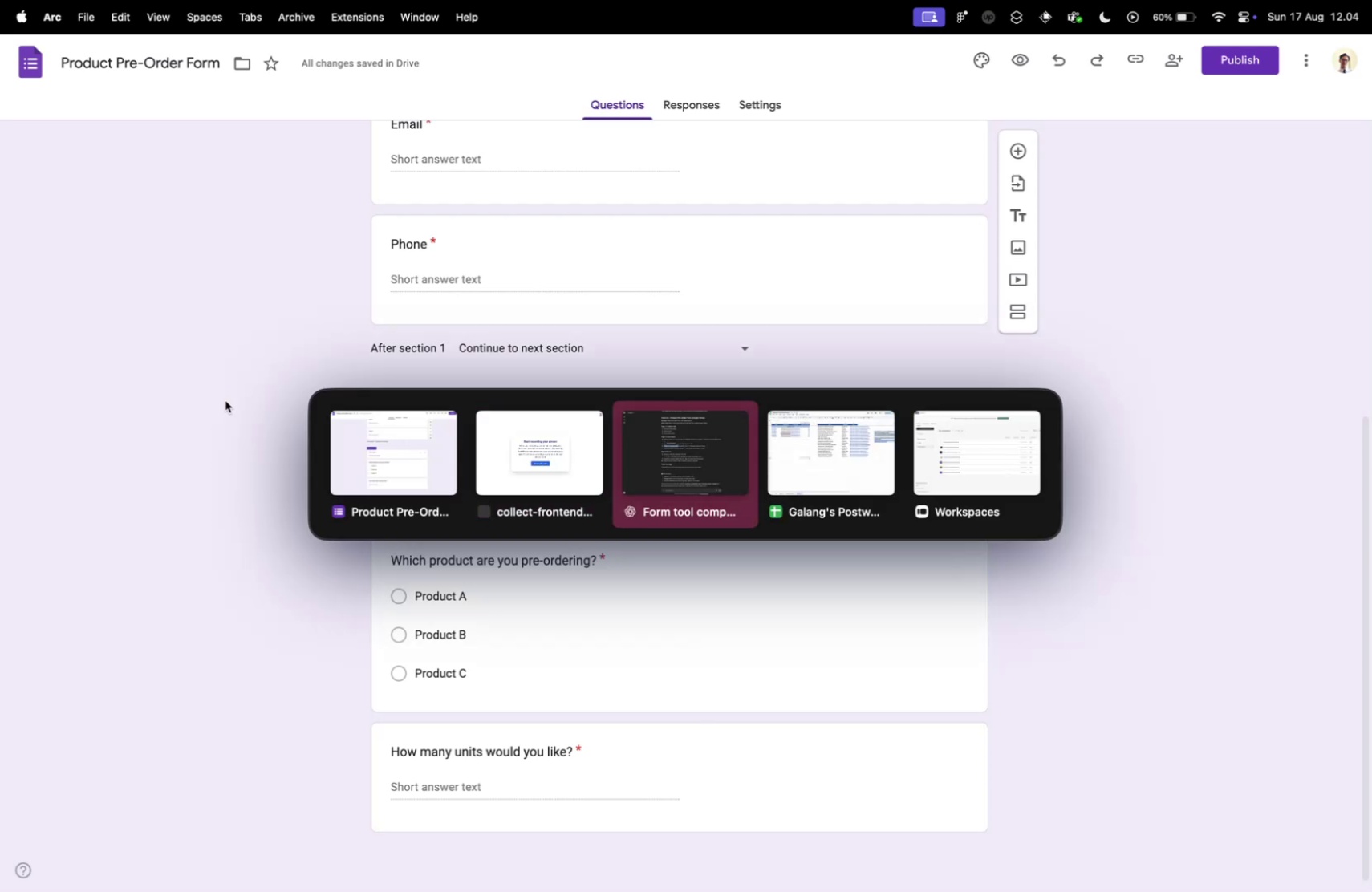 
key(Control+Tab)
 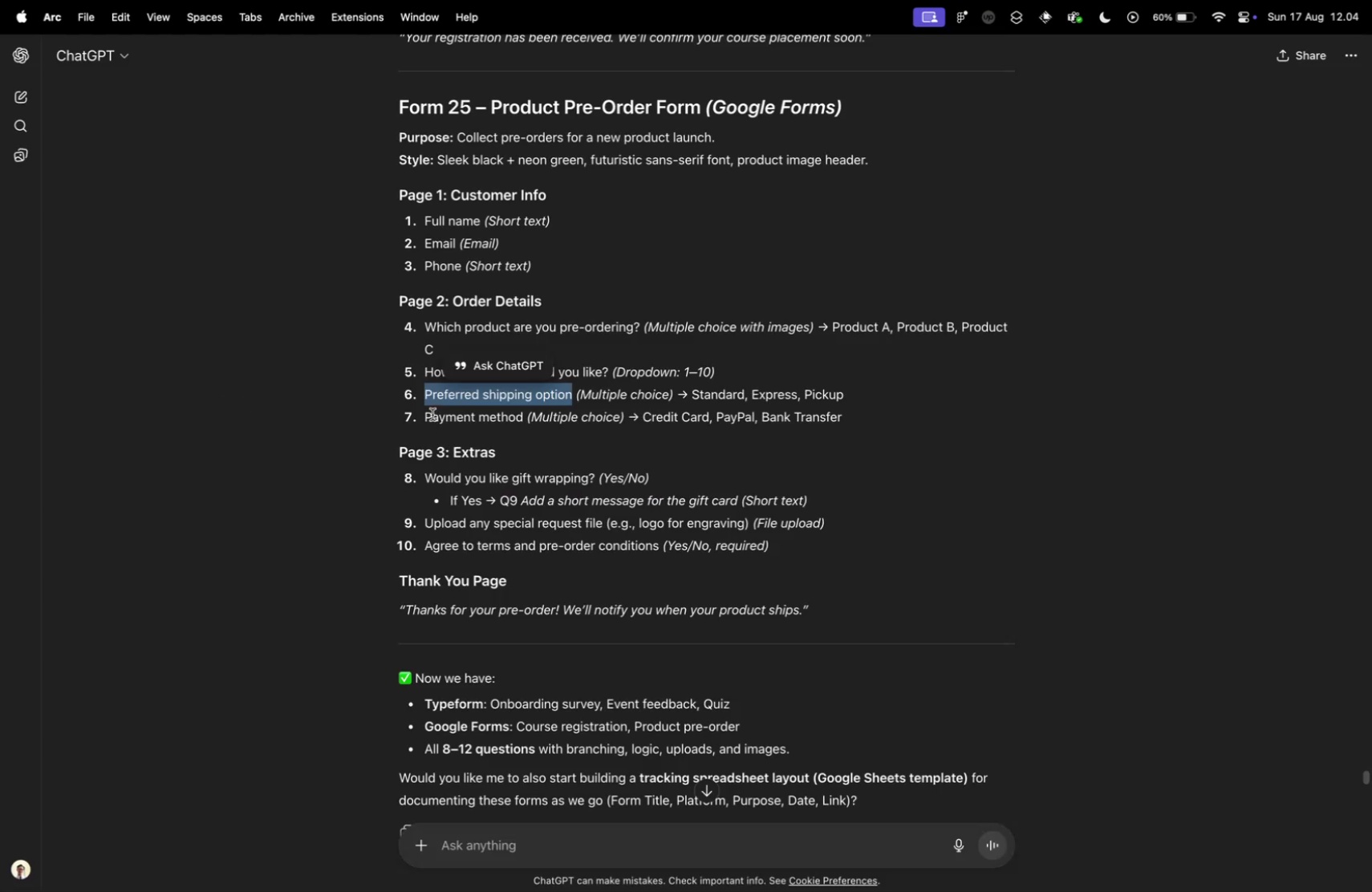 
left_click_drag(start_coordinate=[429, 419], to_coordinate=[595, 418])
 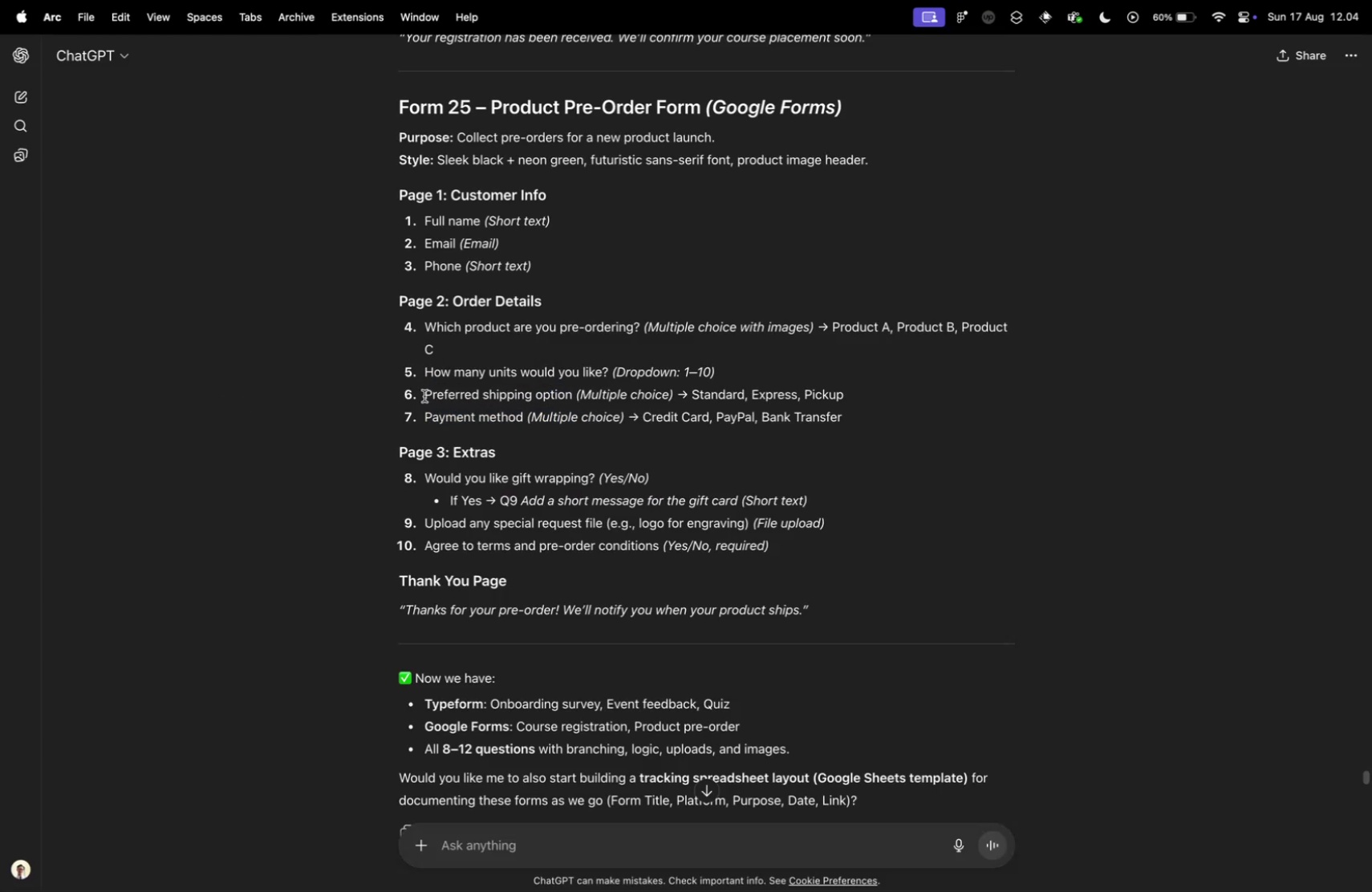 
left_click_drag(start_coordinate=[424, 395], to_coordinate=[572, 399])
 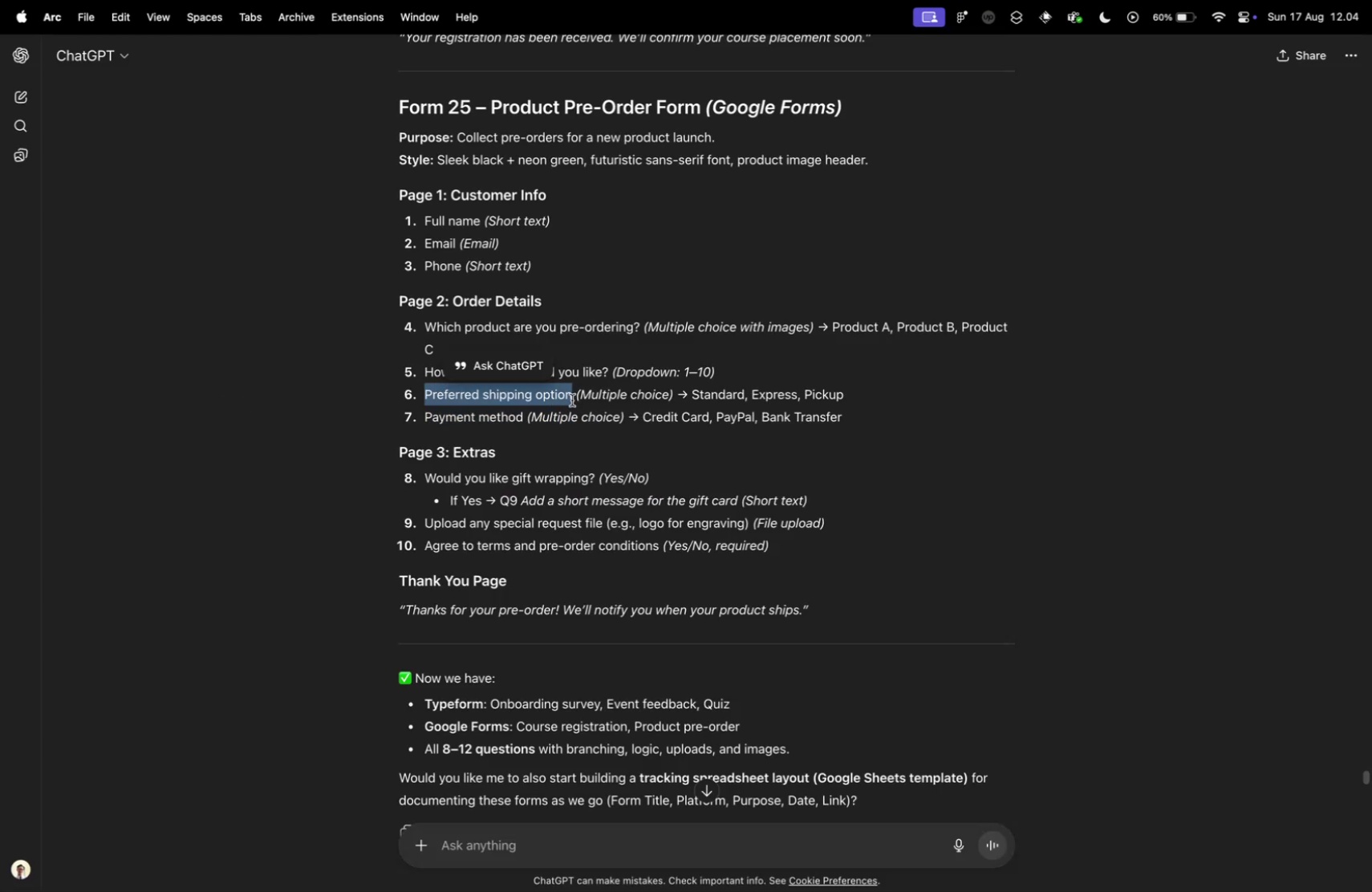 
key(Meta+CommandLeft)
 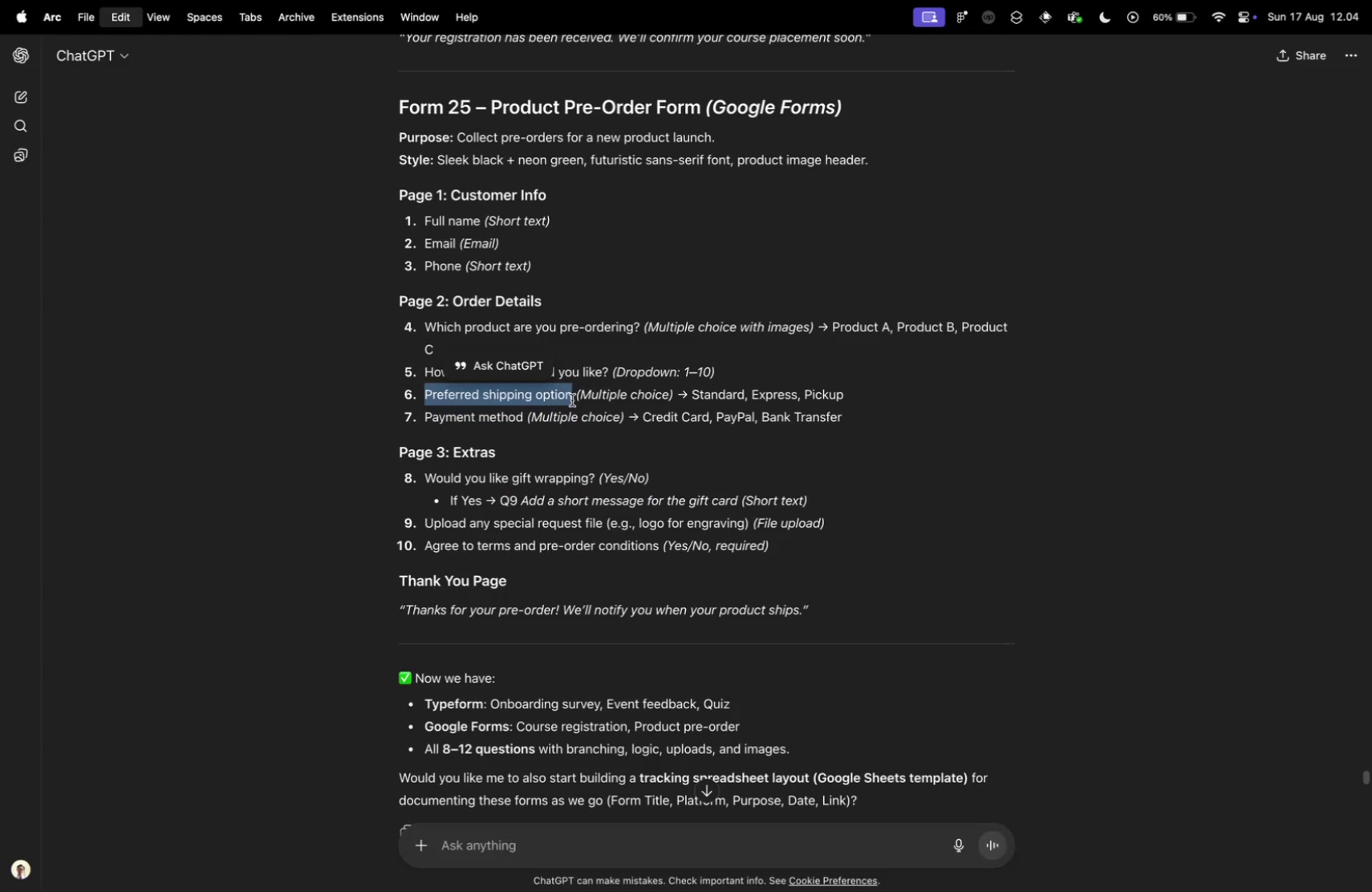 
key(Meta+C)
 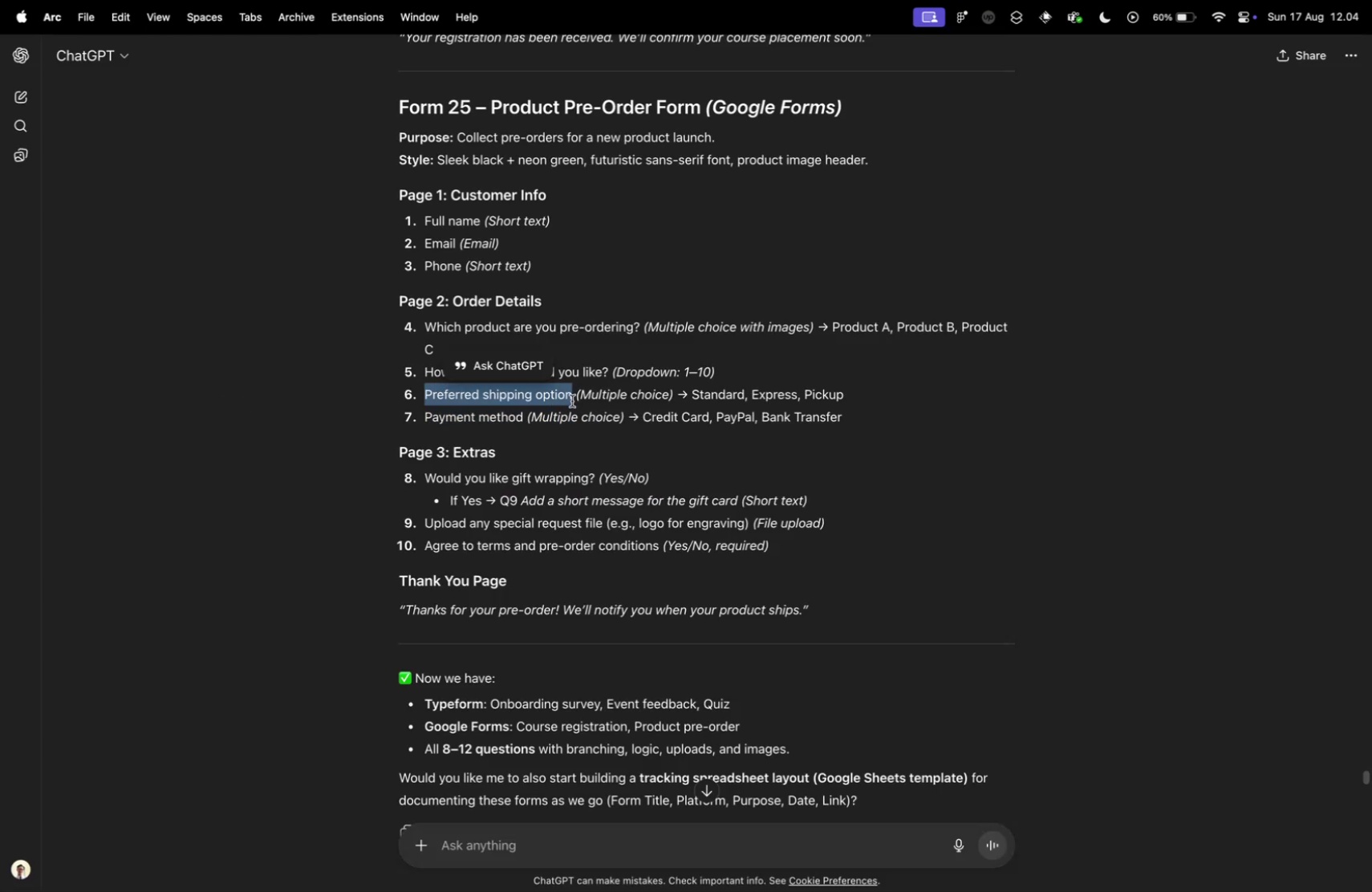 
key(Control+ControlLeft)
 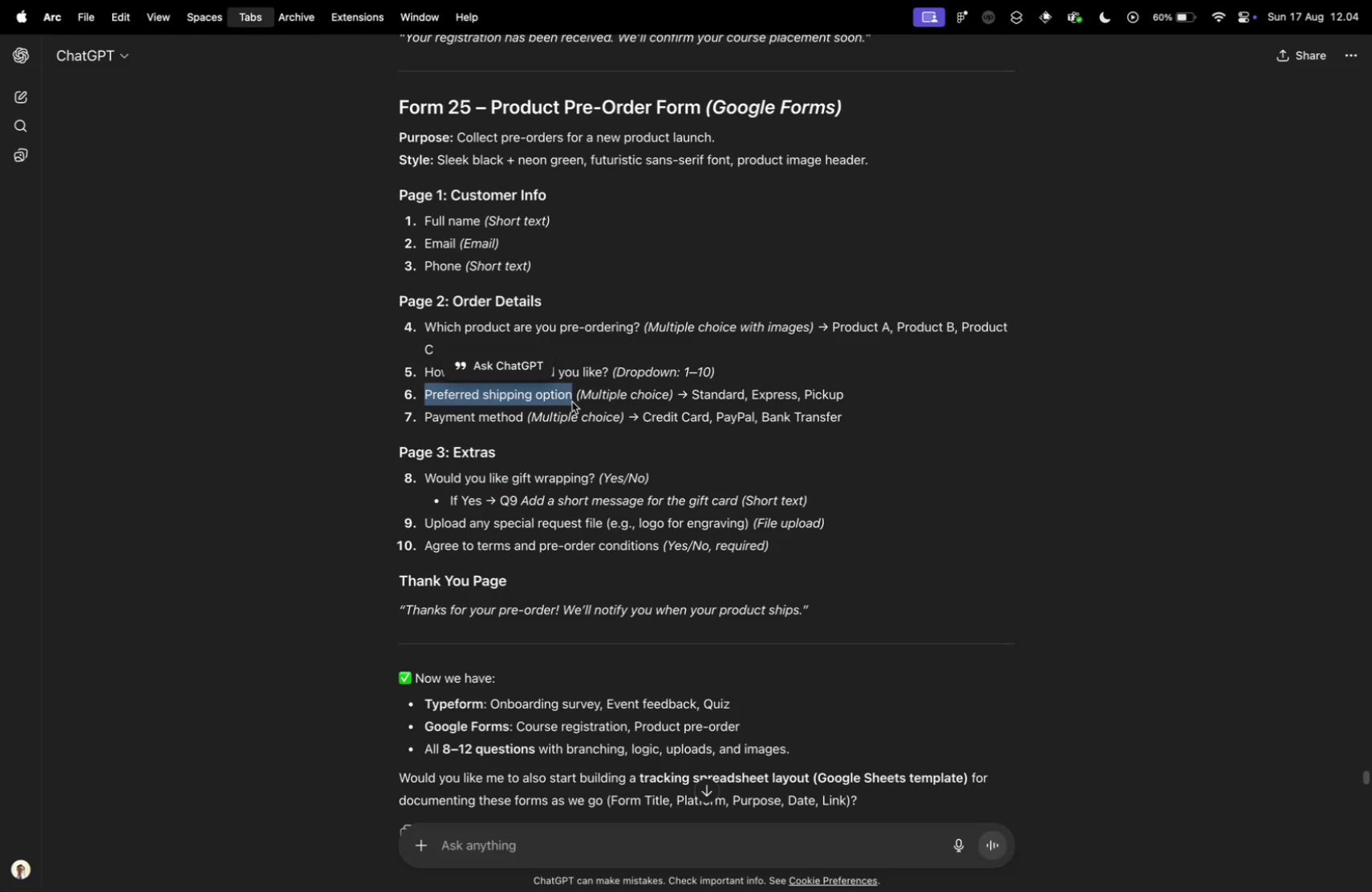 
key(Control+Tab)
 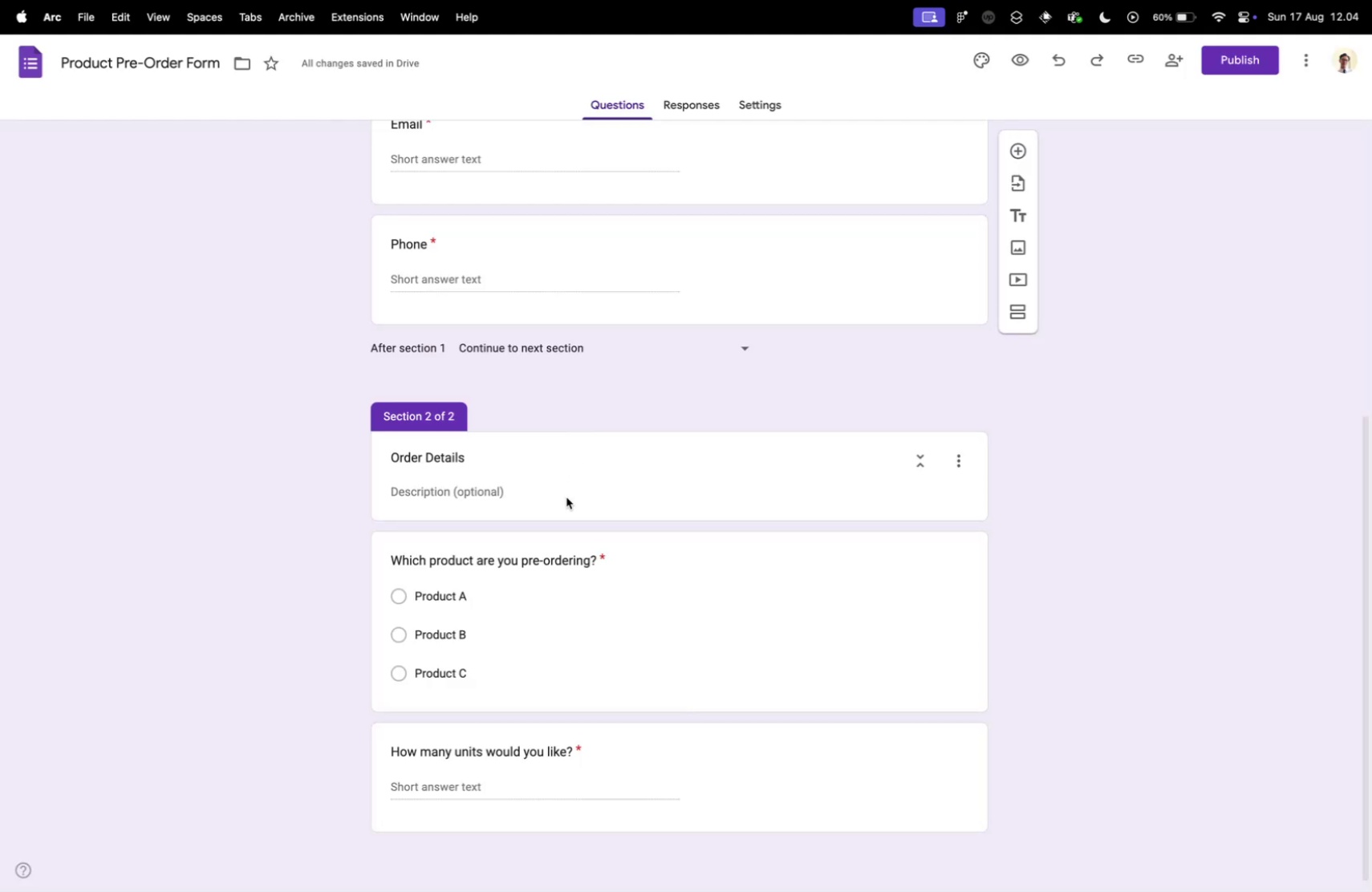 
scroll: coordinate [557, 511], scroll_direction: down, amount: 10.0
 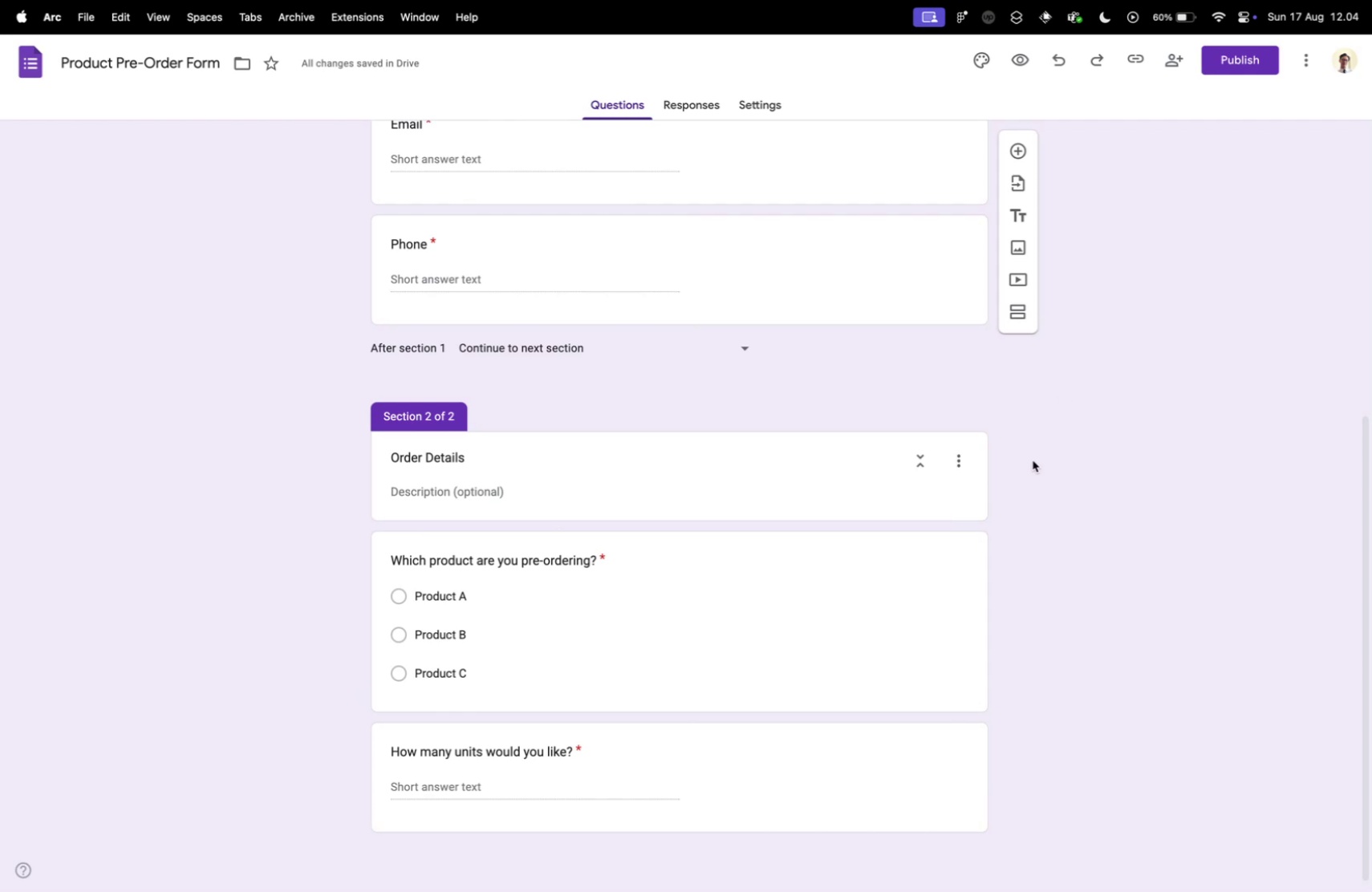 
left_click([957, 737])
 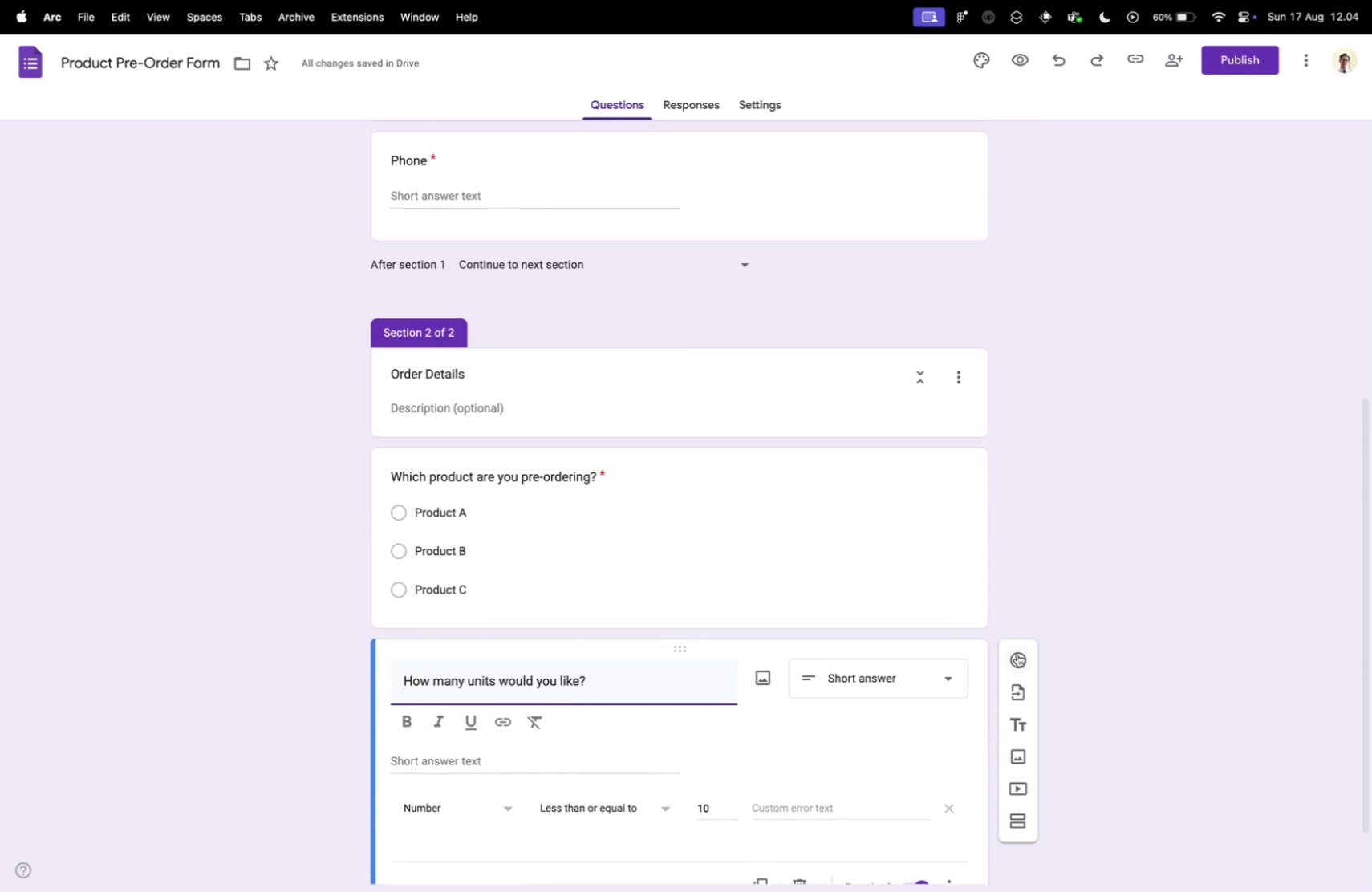 
left_click([1017, 653])
 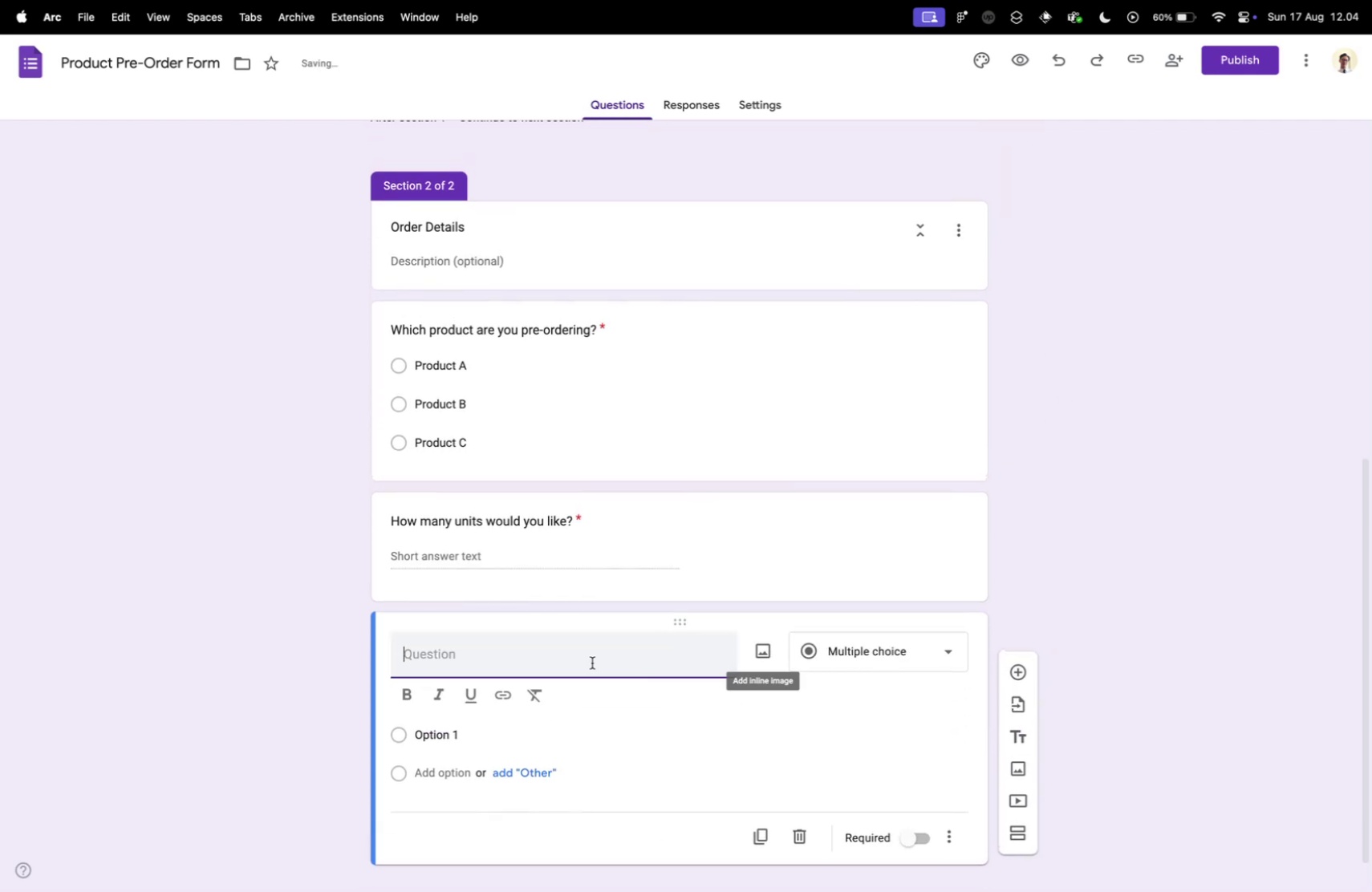 
key(Meta+V)
 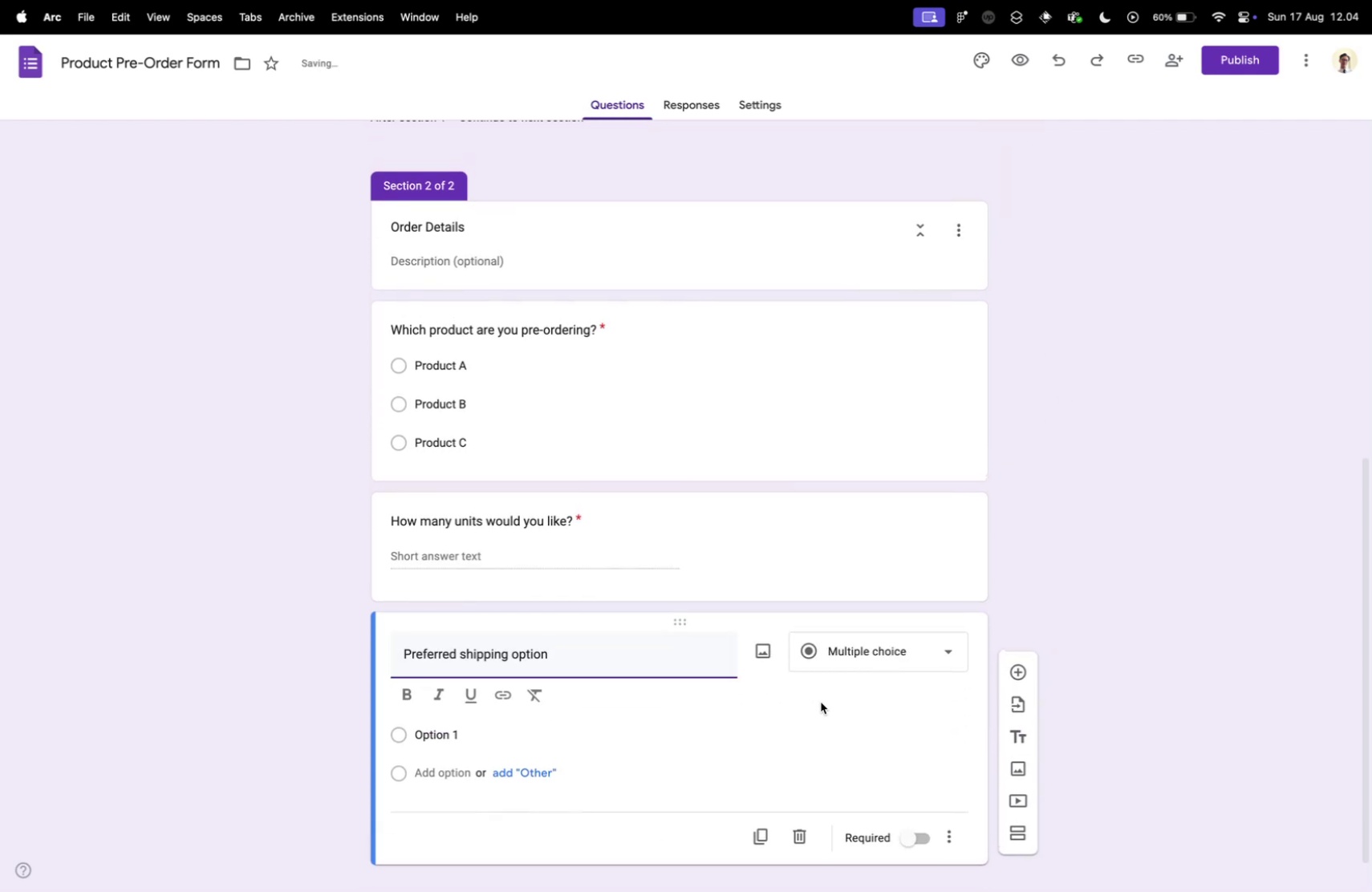 
left_click([821, 701])
 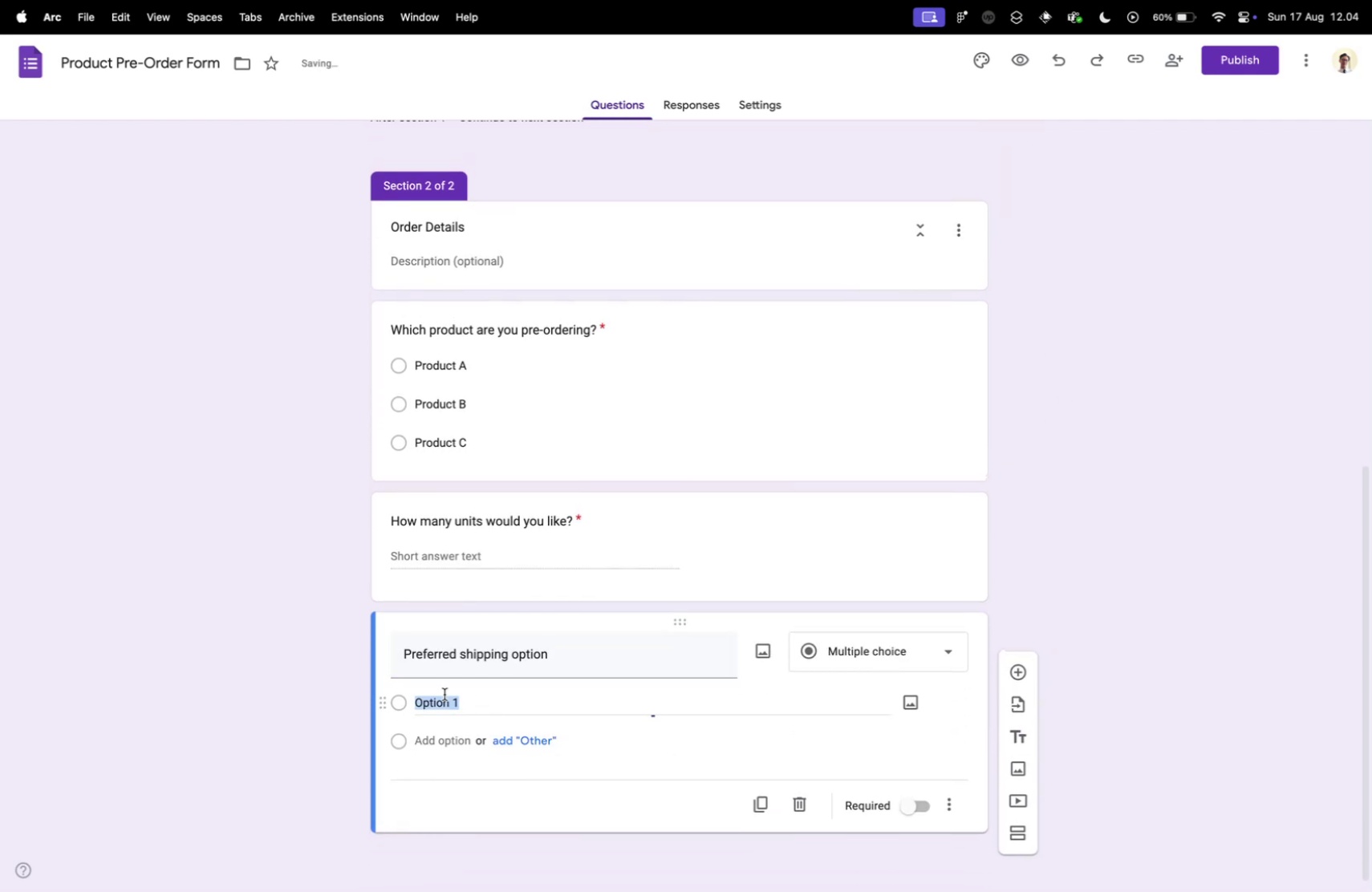 
left_click([444, 693])
 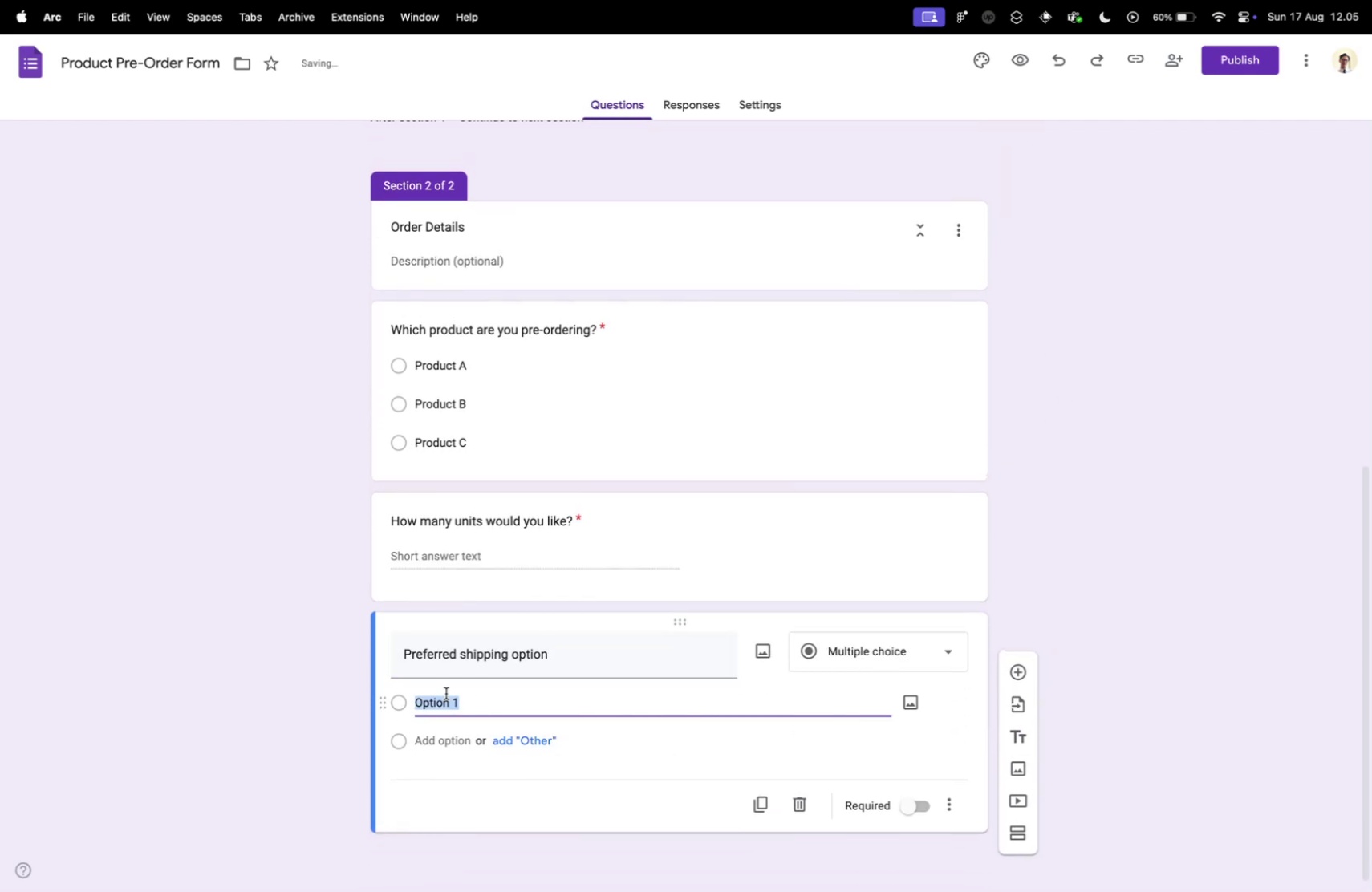 
type(Standart)
 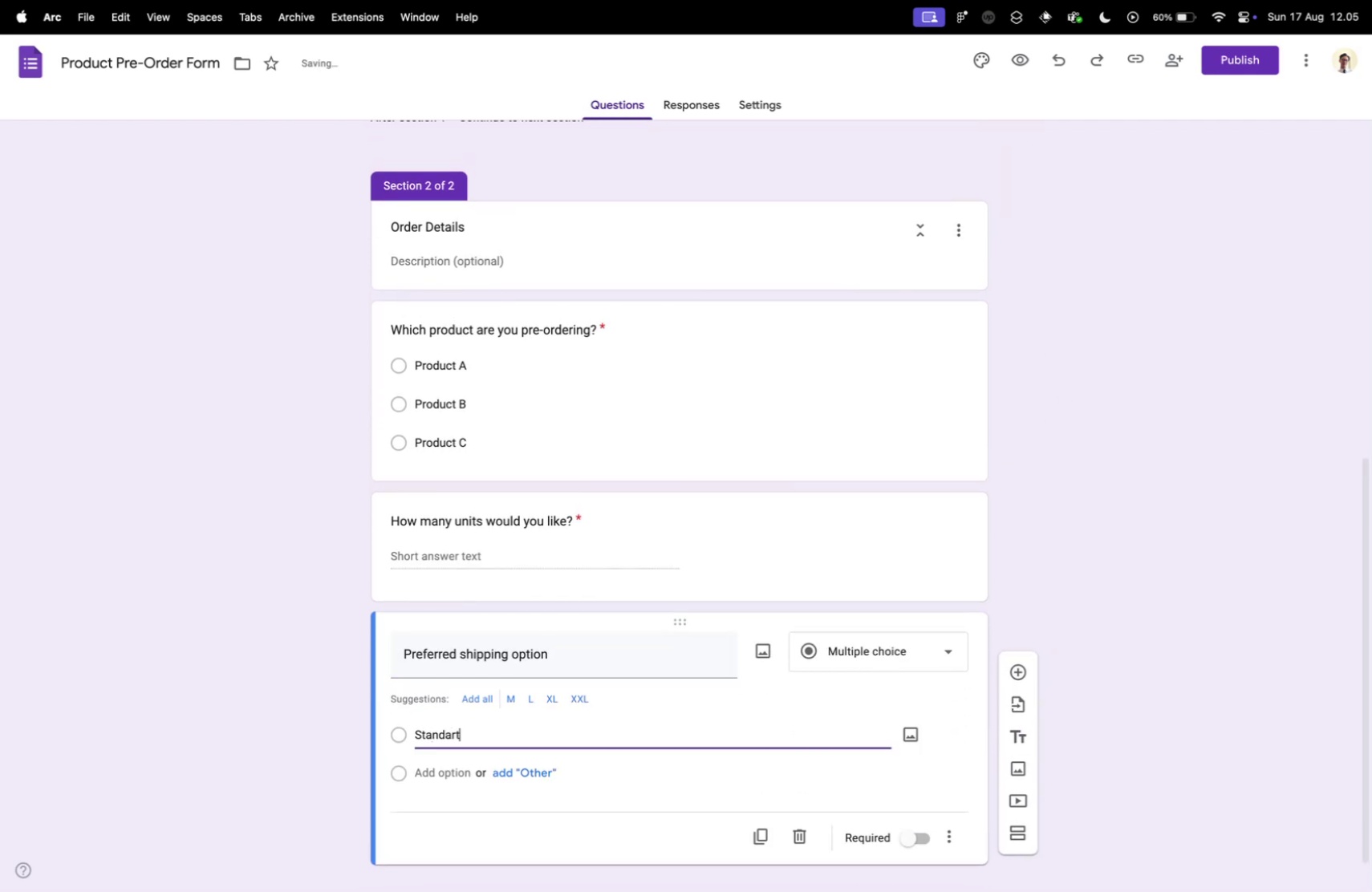 
key(Enter)
 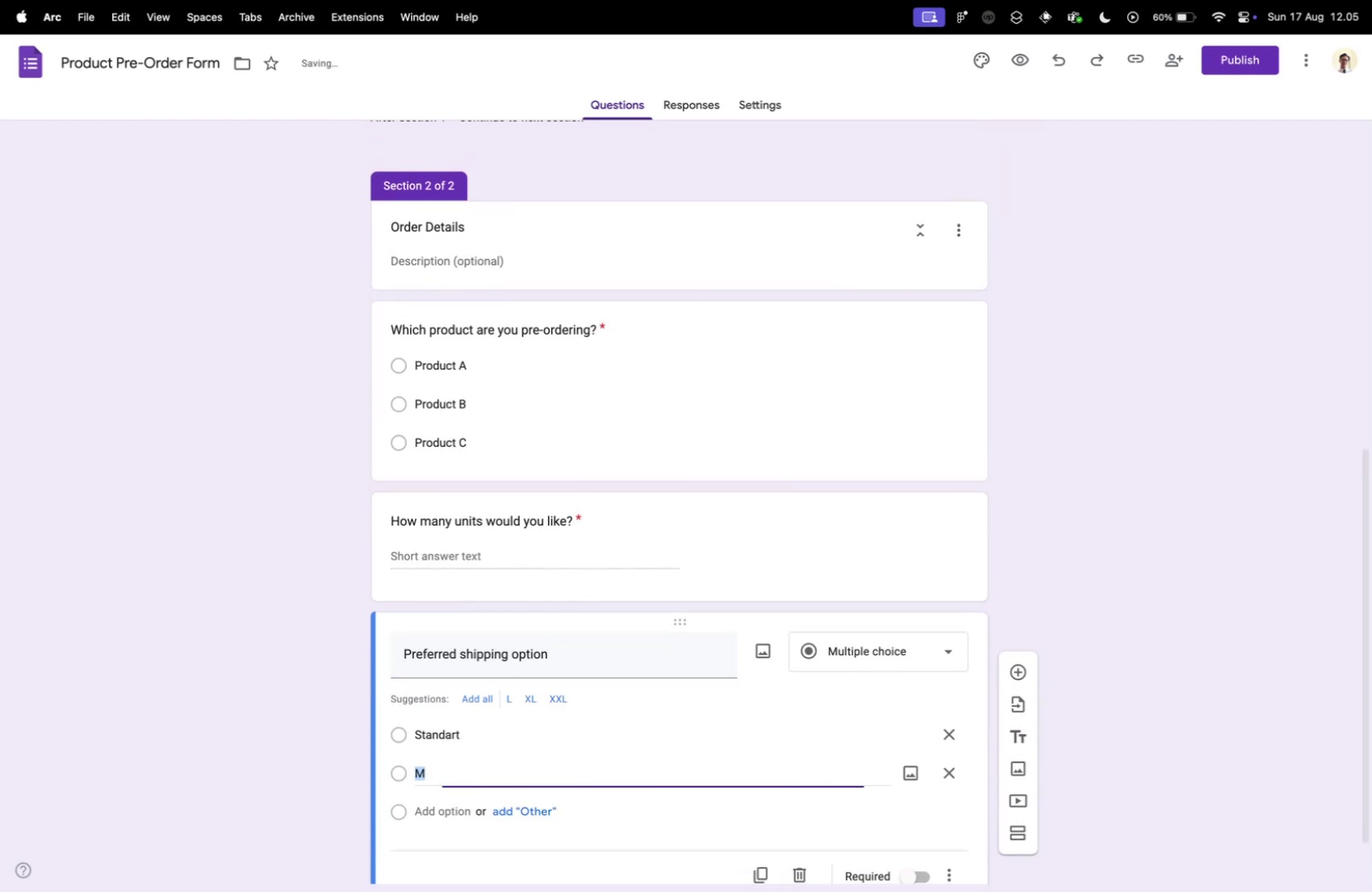 
type(Express)
 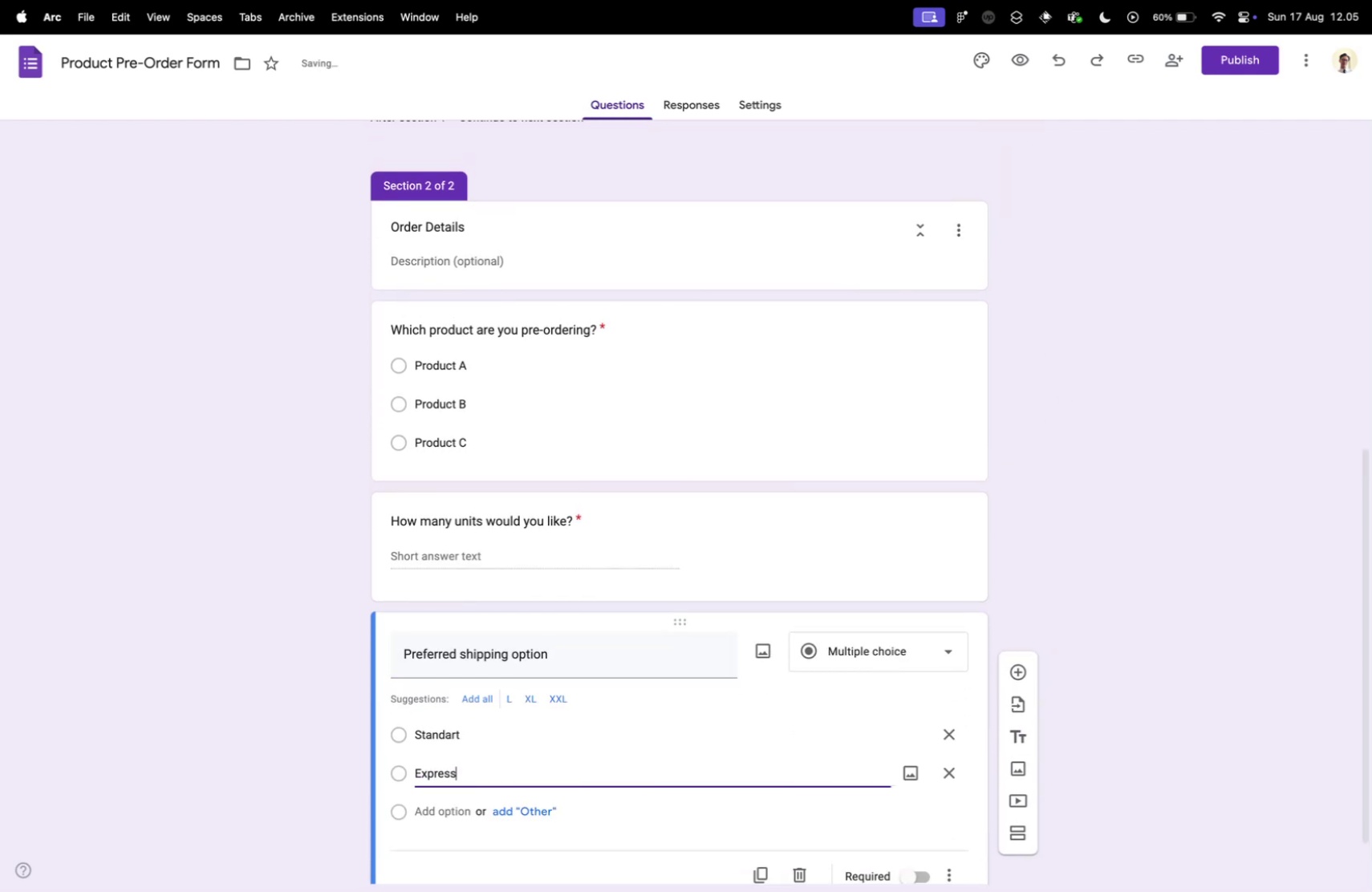 
key(Control+ControlLeft)
 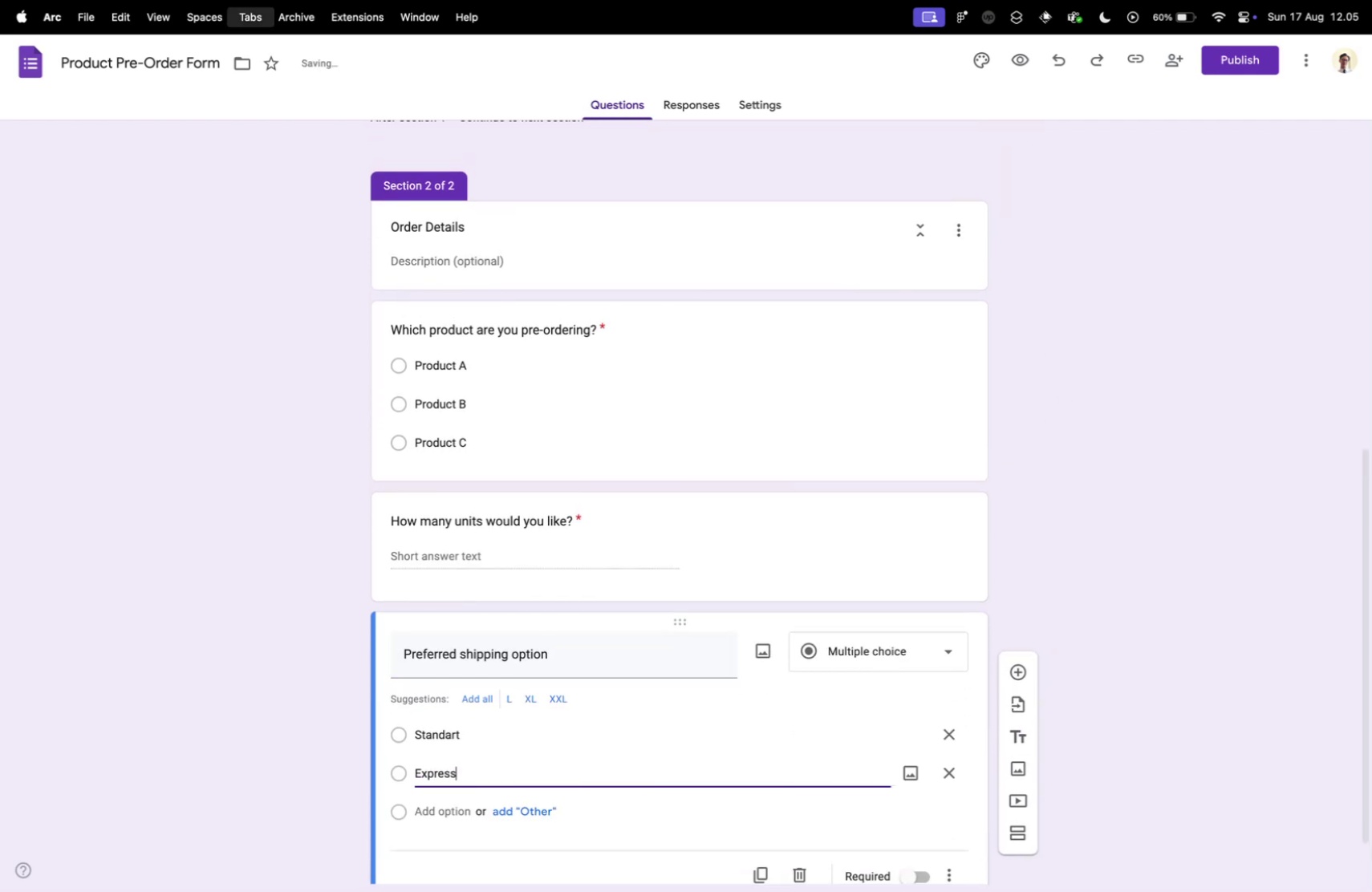 
key(Control+Tab)
 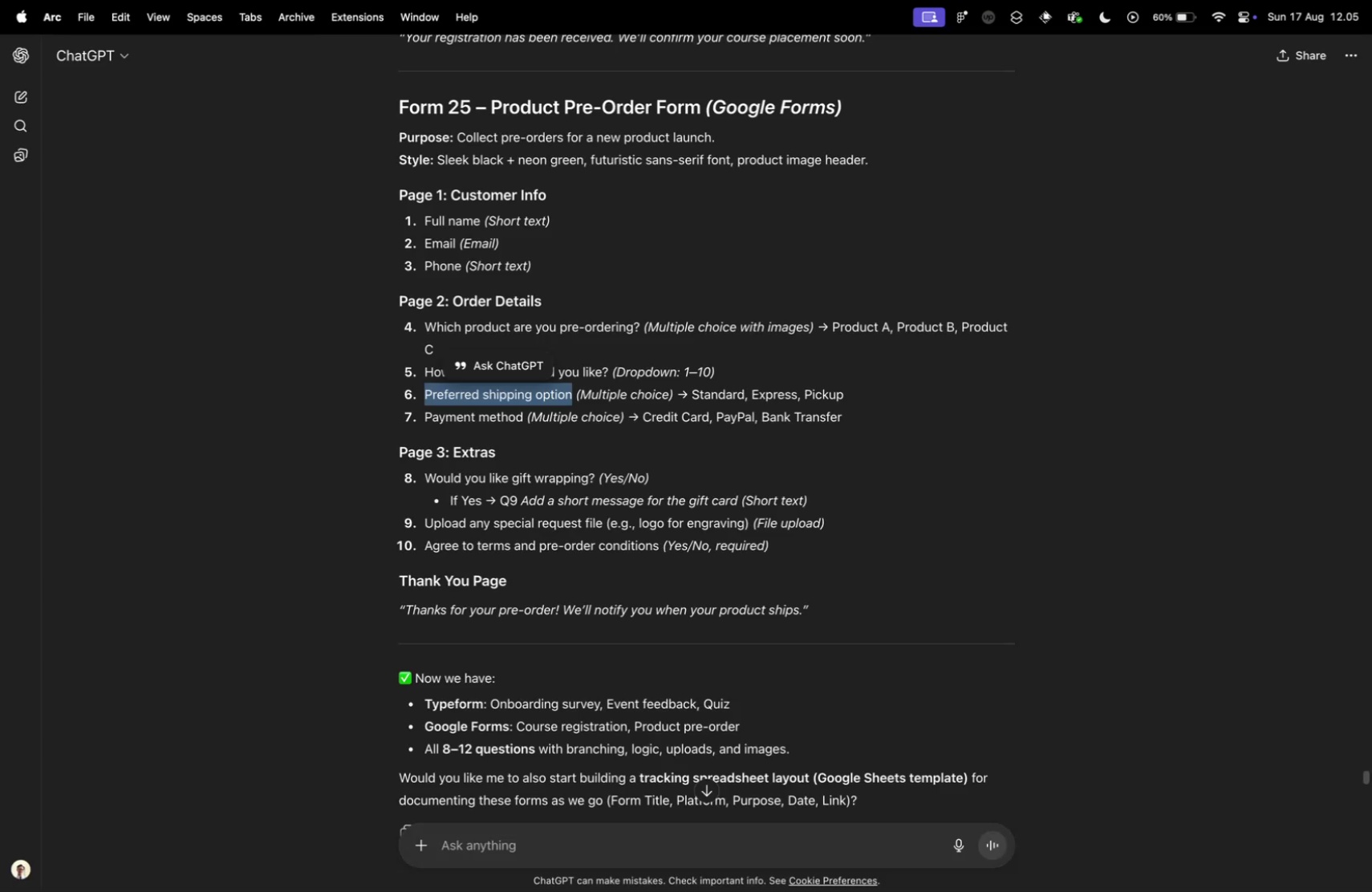 
key(Control+ControlLeft)
 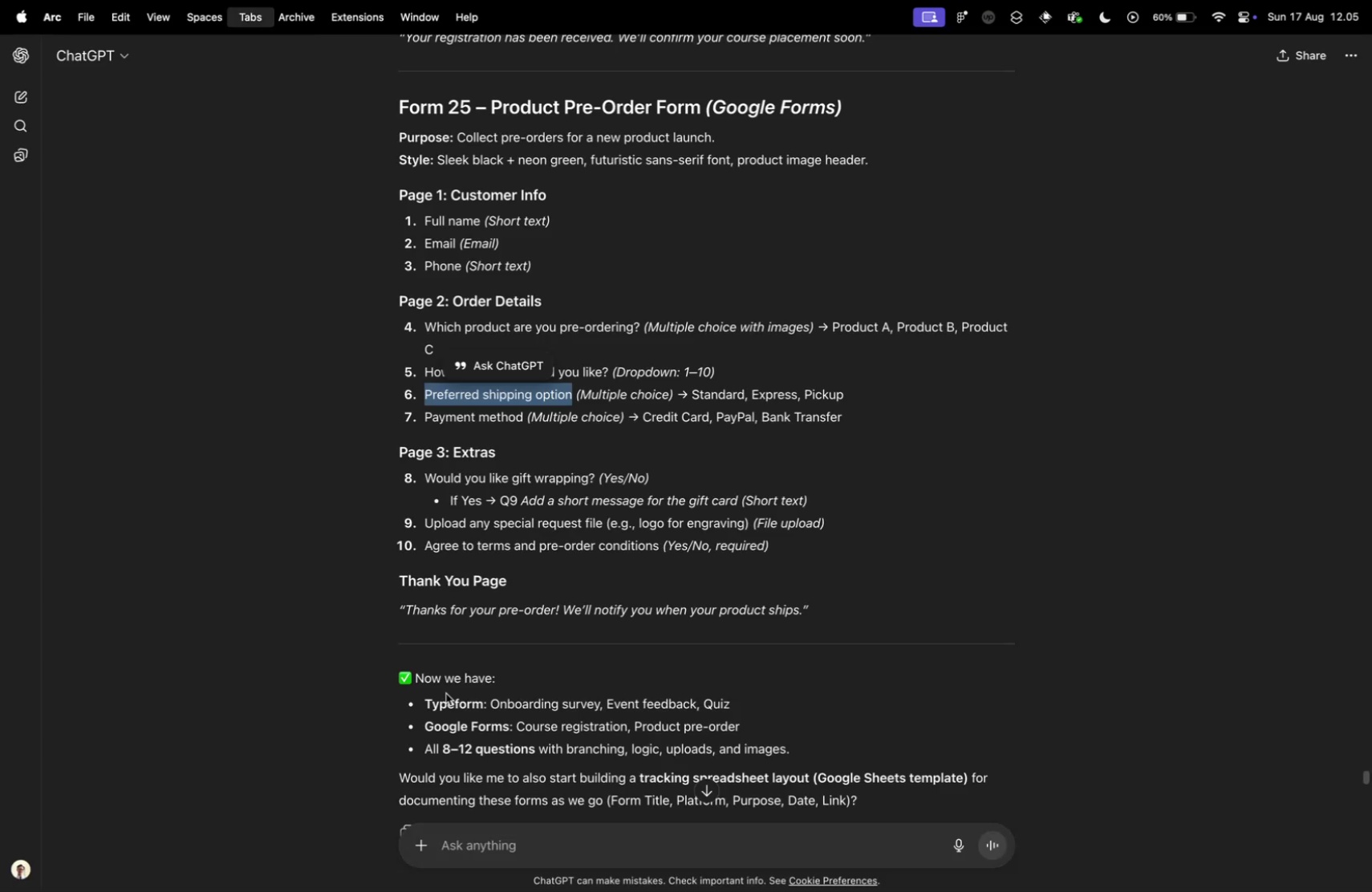 
key(Control+Tab)
 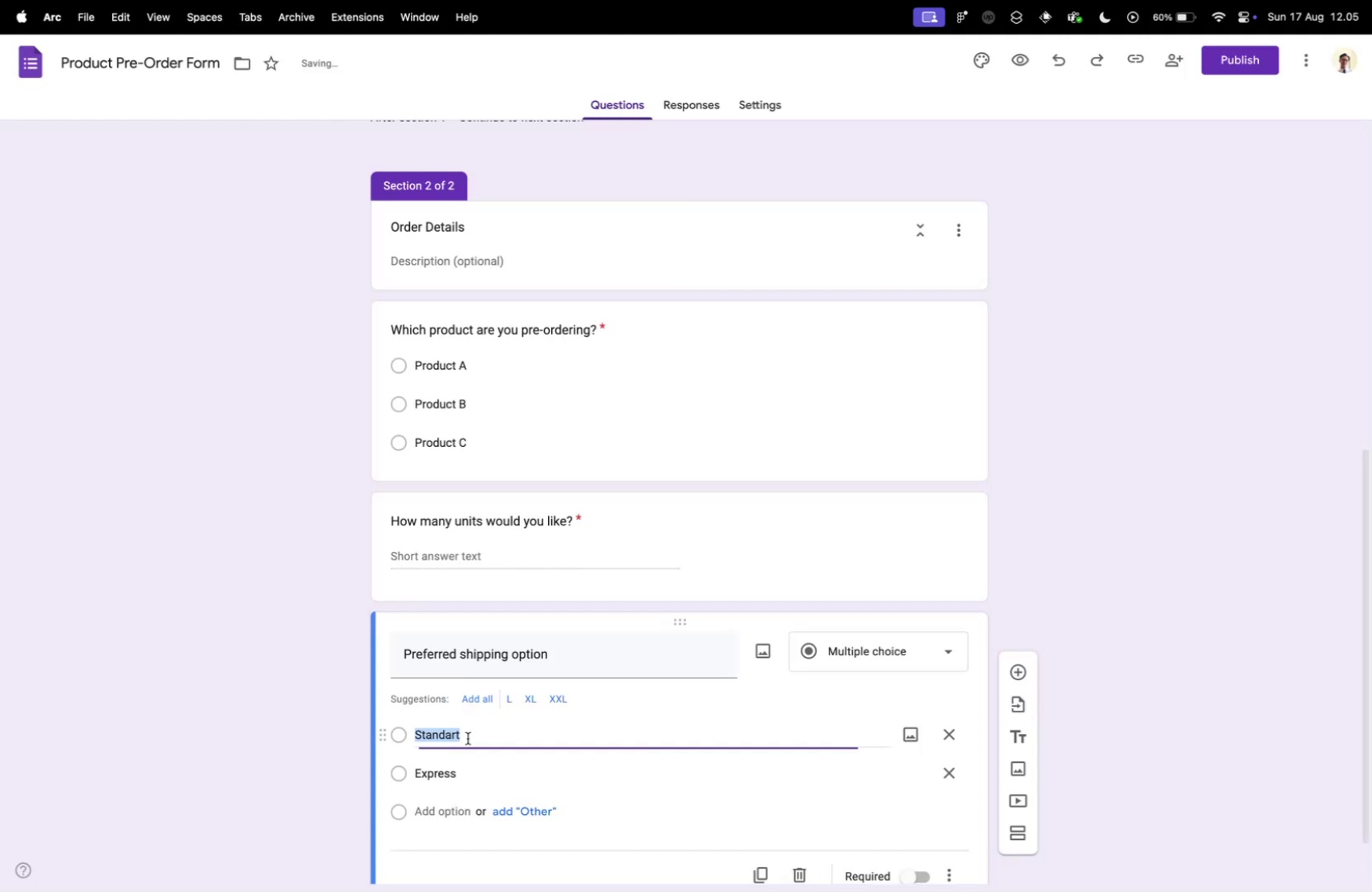 
double_click([464, 736])
 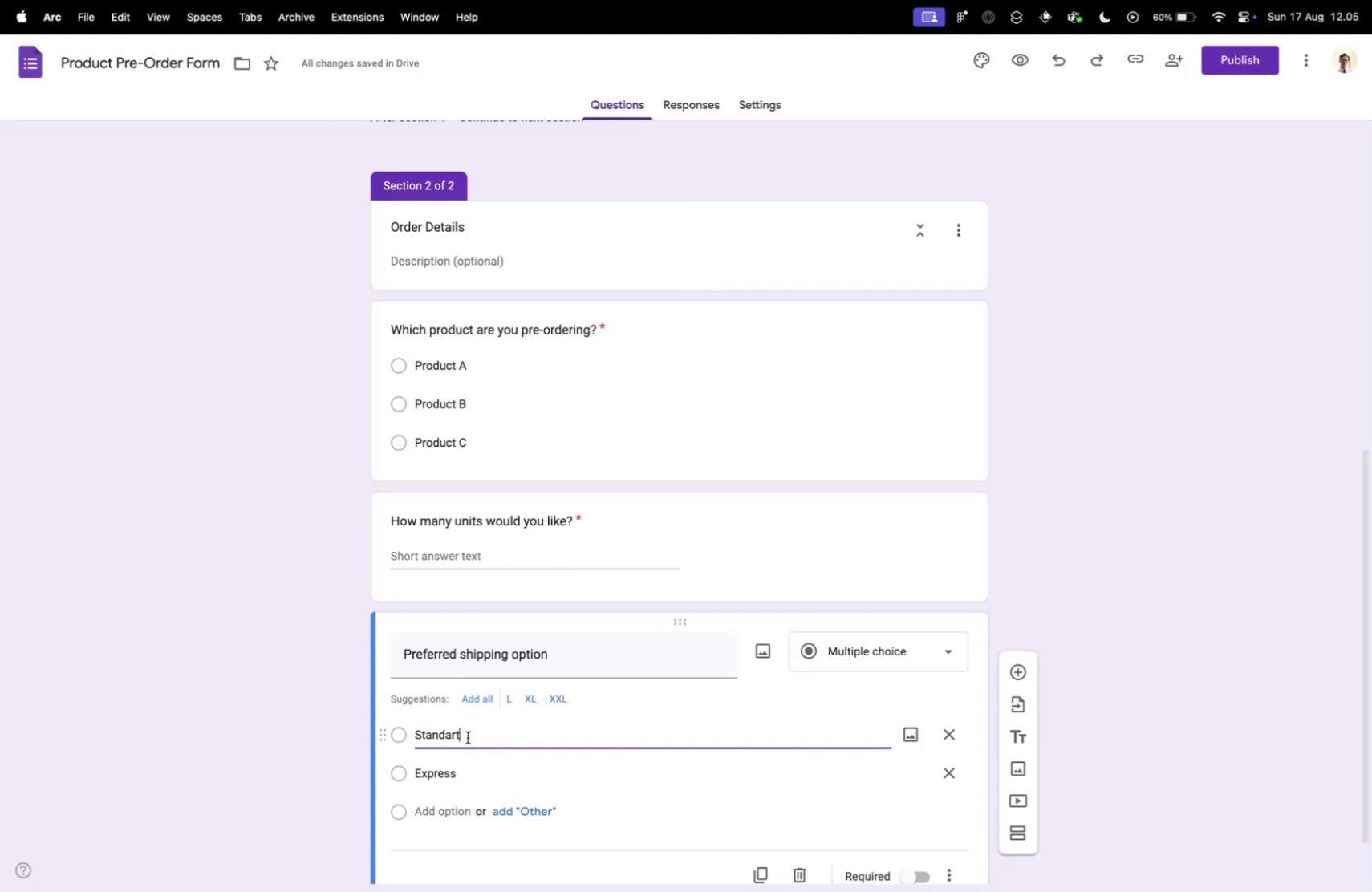 
key(Backspace)
 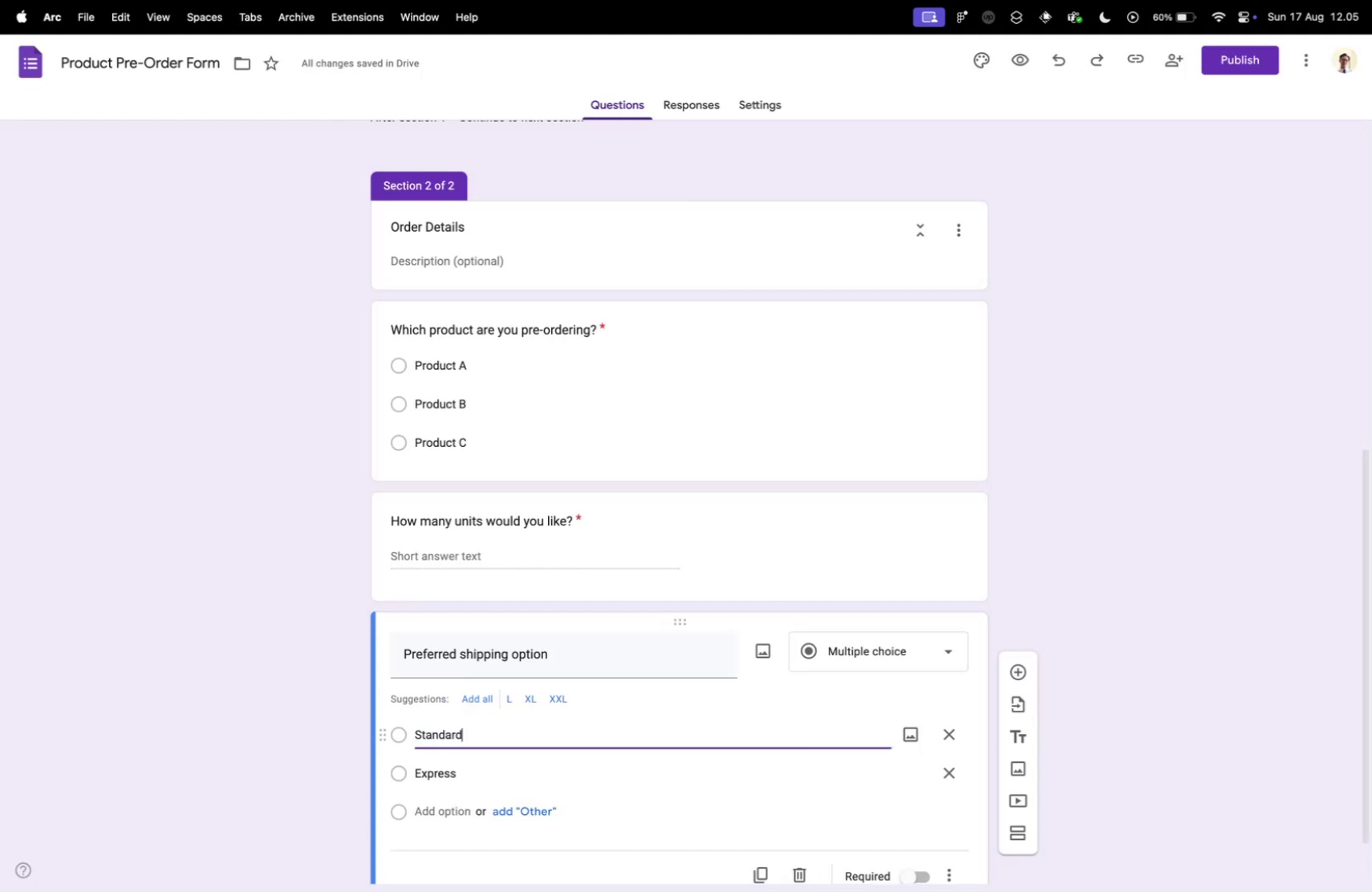 
key(D)
 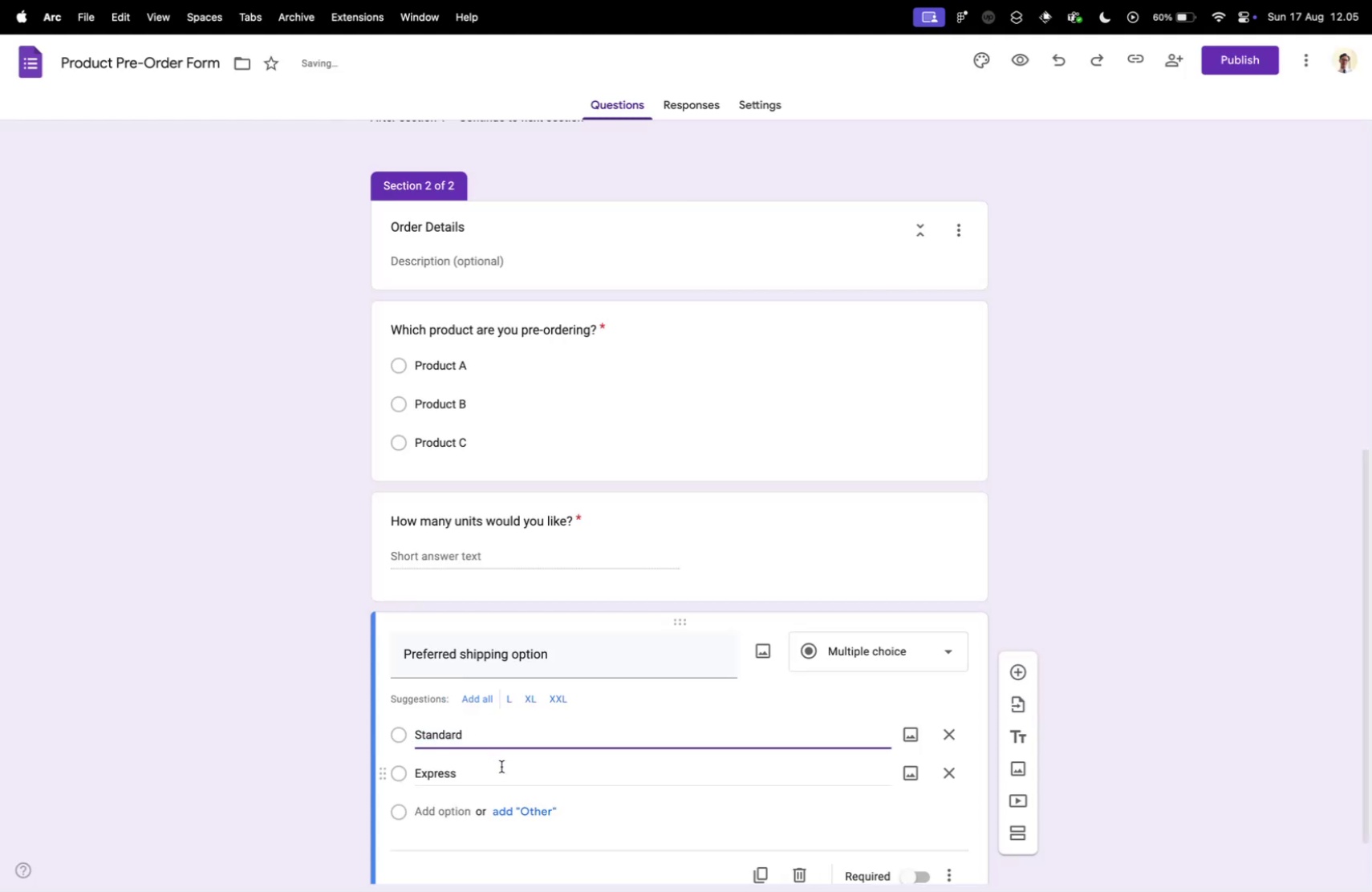 
left_click([501, 765])
 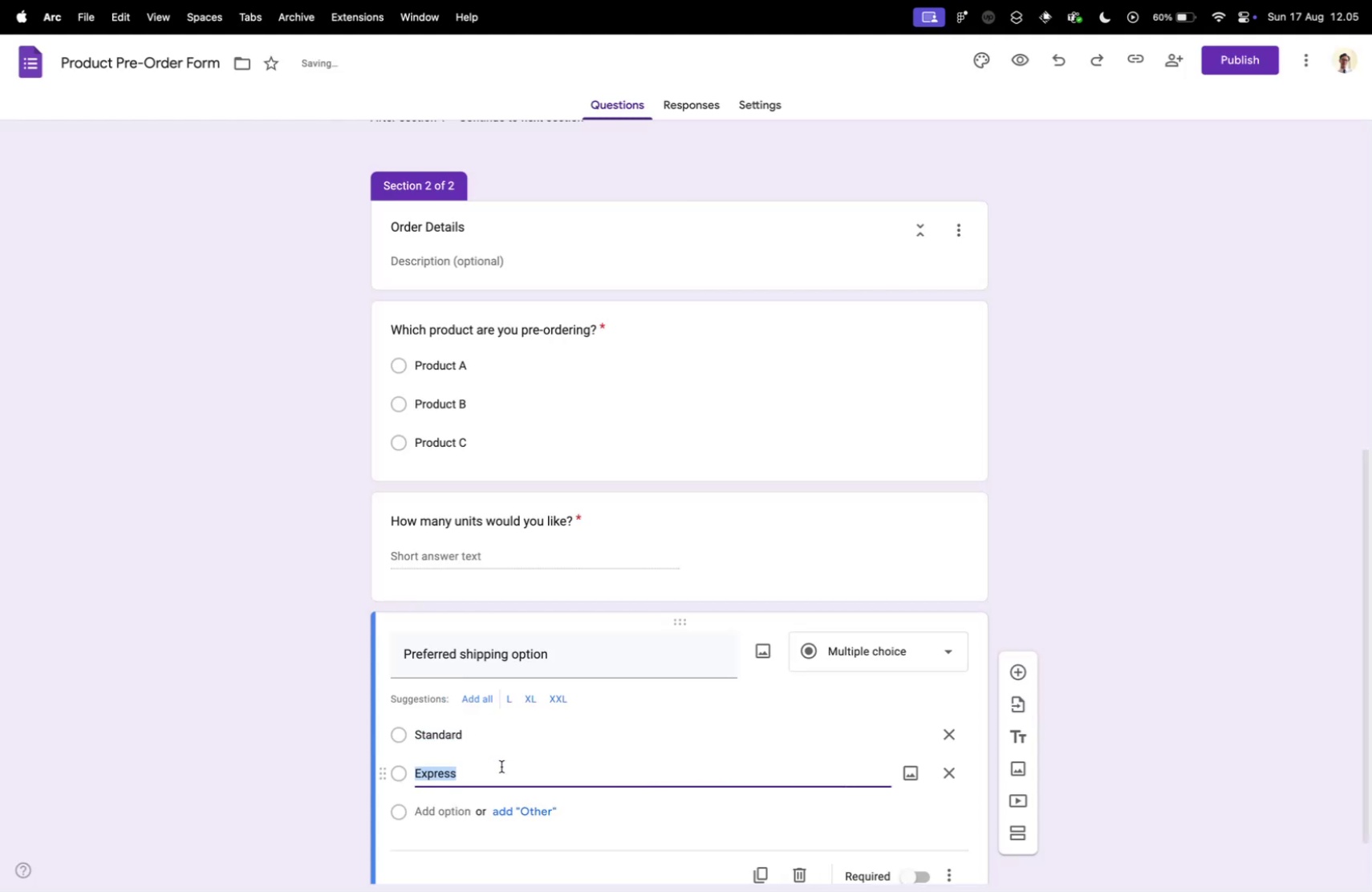 
key(Enter)
 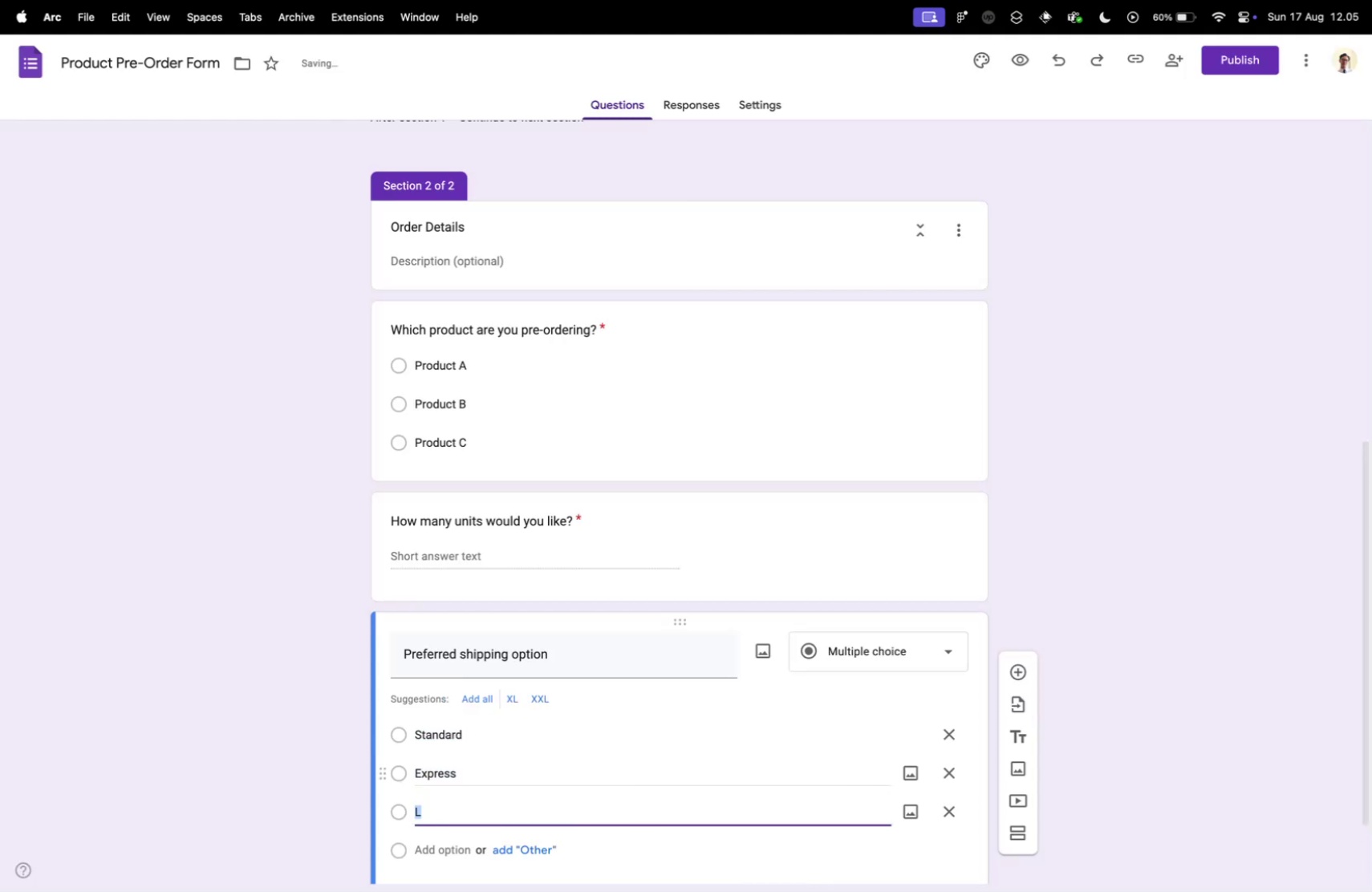 
type(Pickup)
 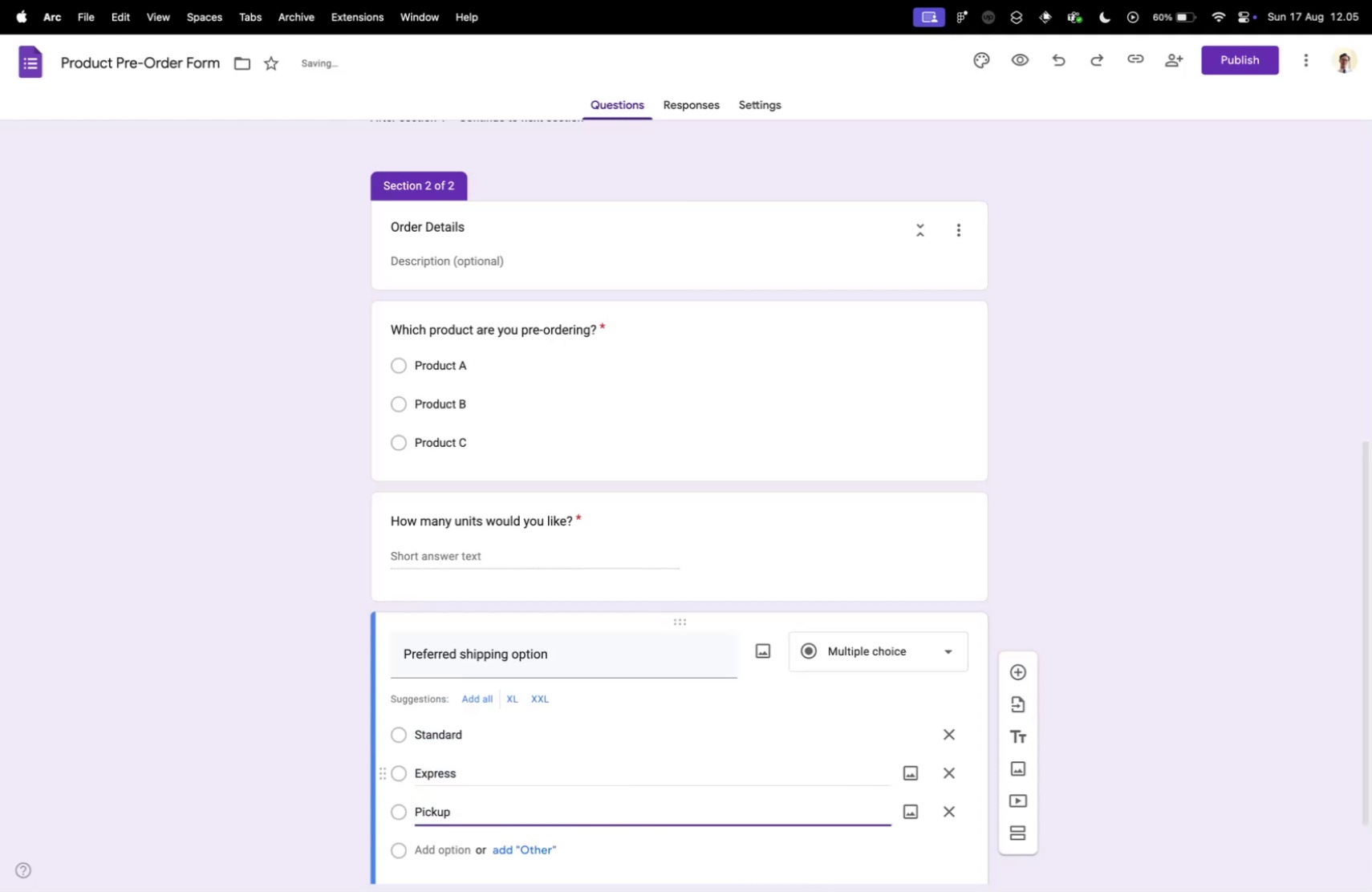 
key(Control+Tab)
 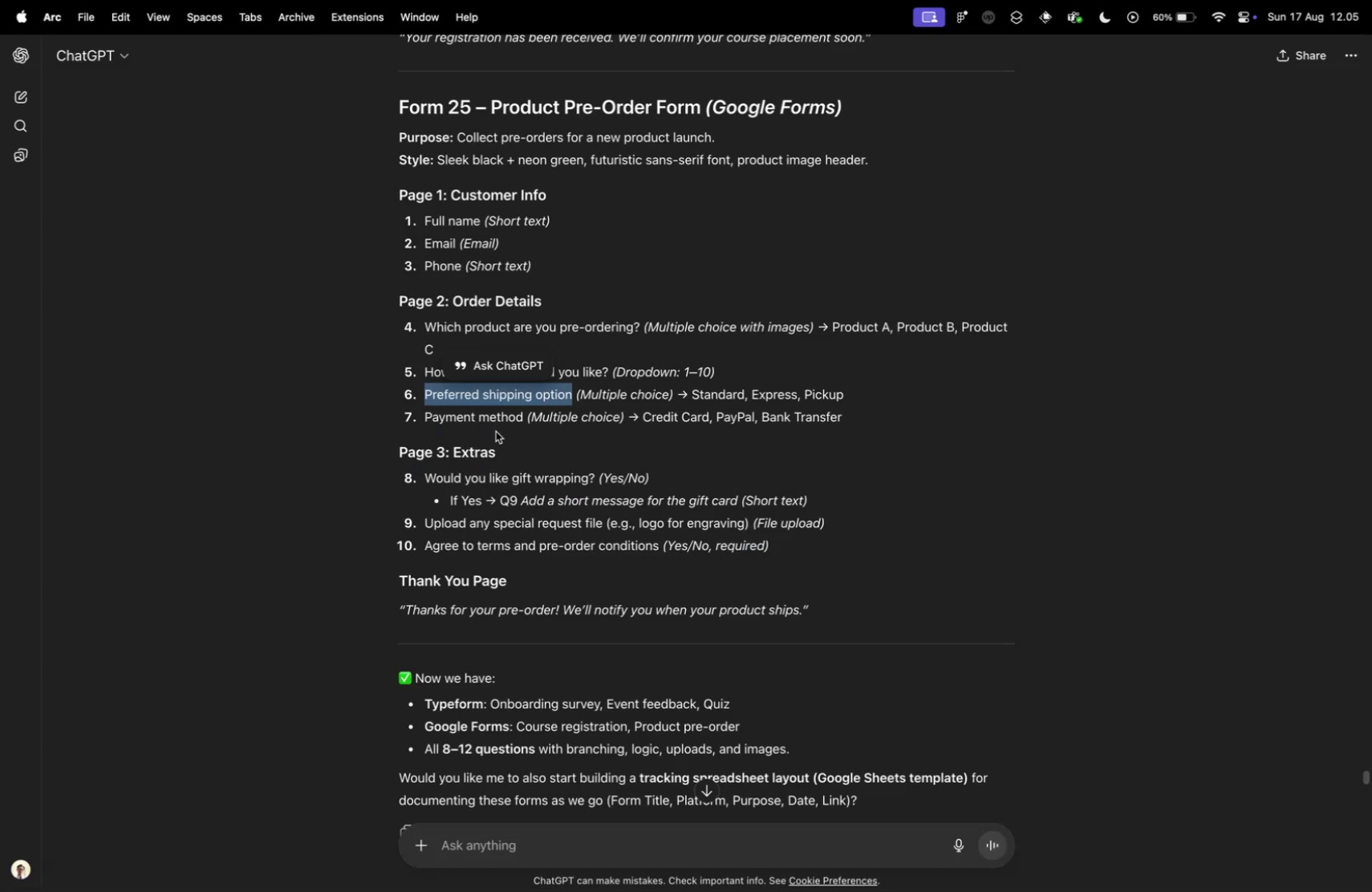 
left_click_drag(start_coordinate=[430, 417], to_coordinate=[480, 416])
 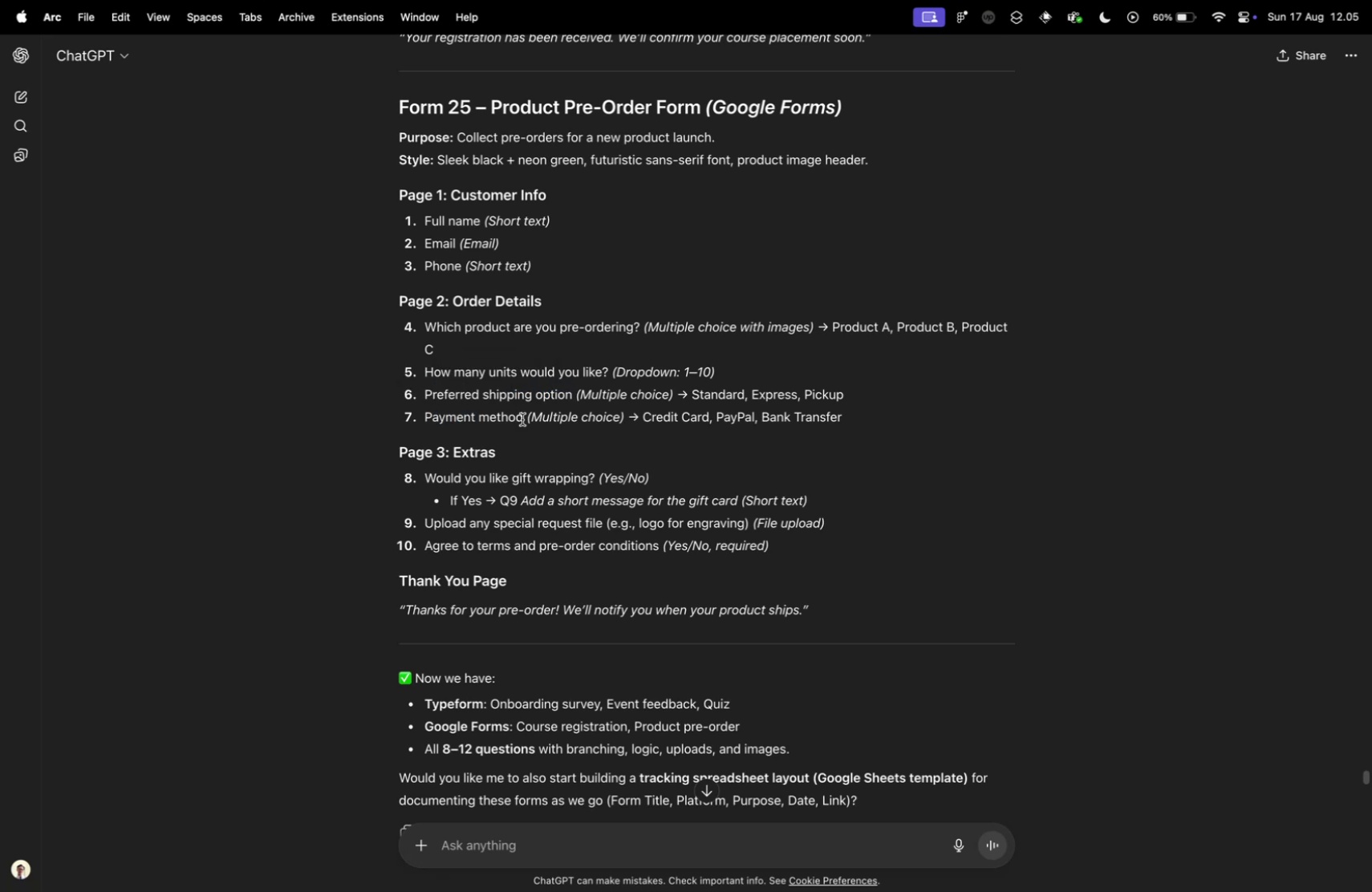 
left_click_drag(start_coordinate=[522, 419], to_coordinate=[405, 418])
 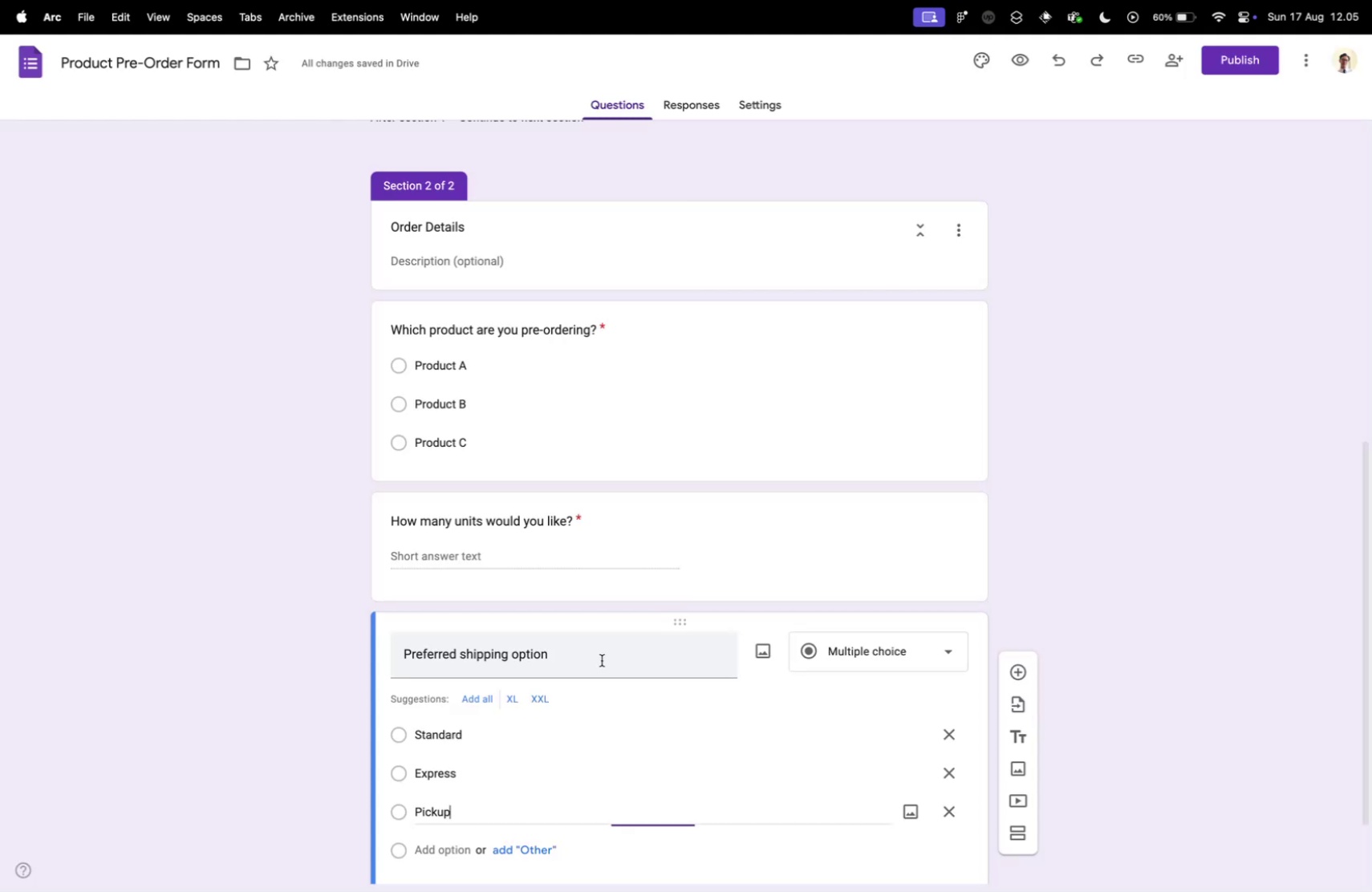 
key(Meta+CommandLeft)
 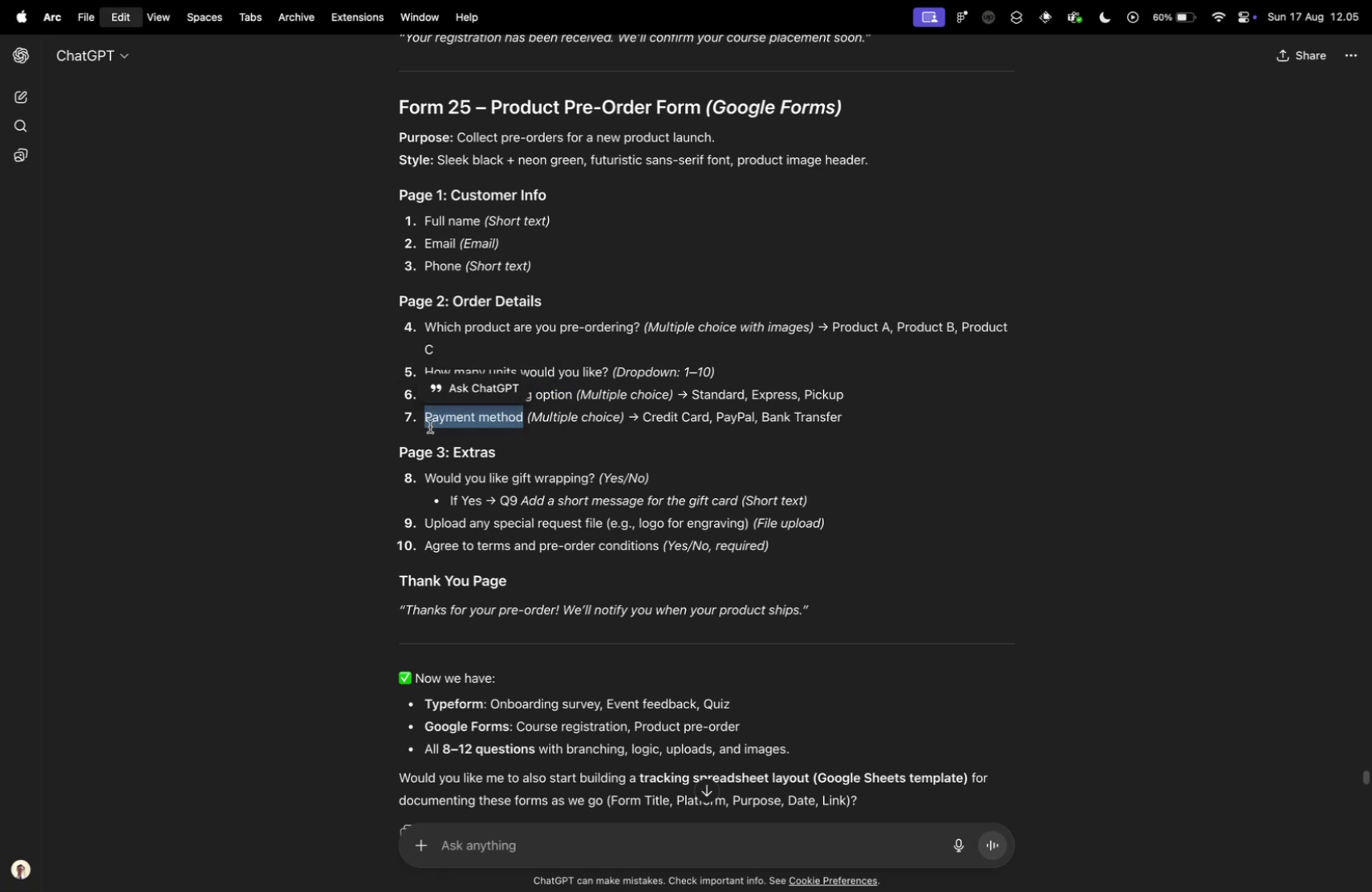 
key(Meta+C)
 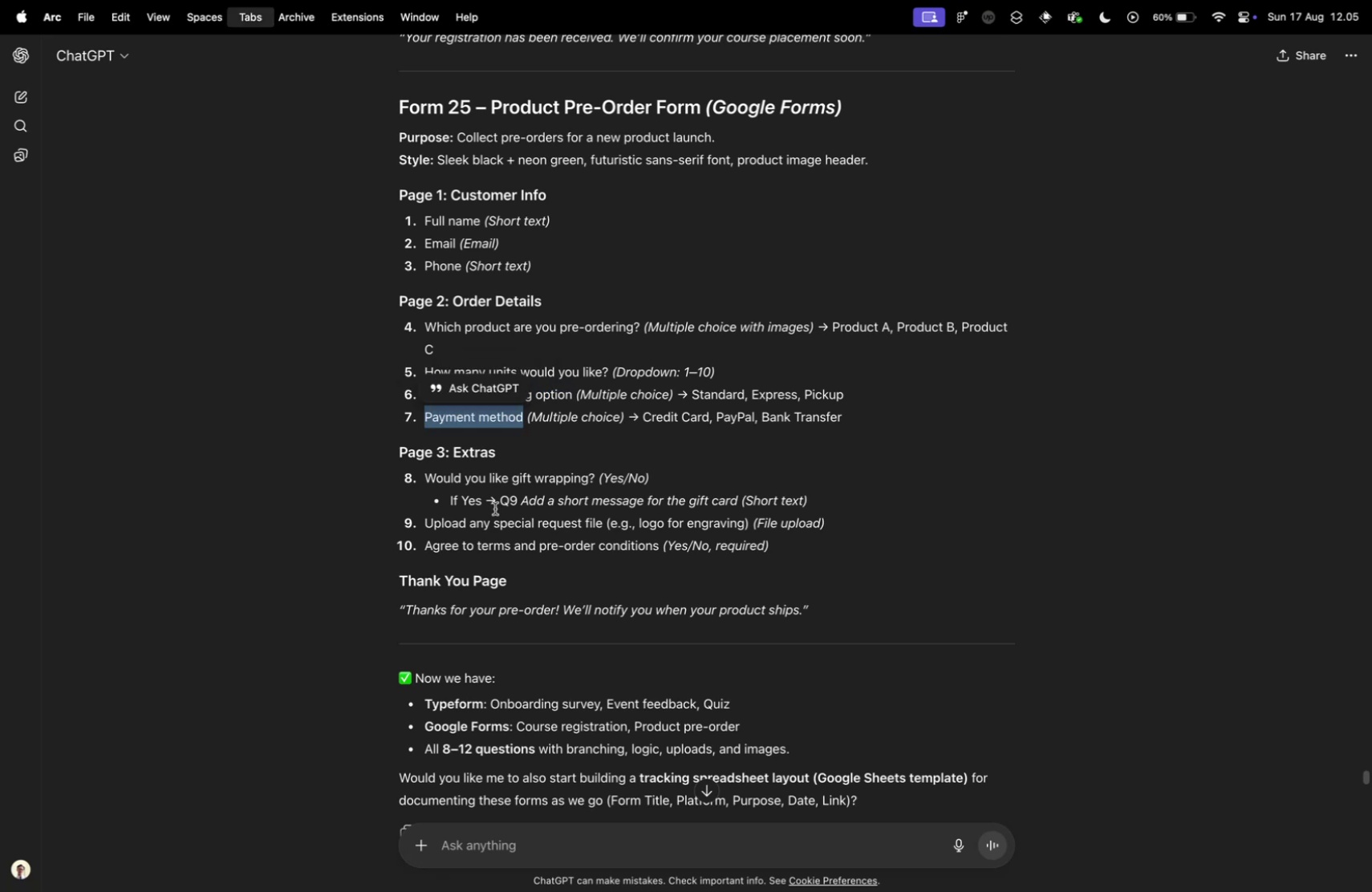 
key(Control+ControlLeft)
 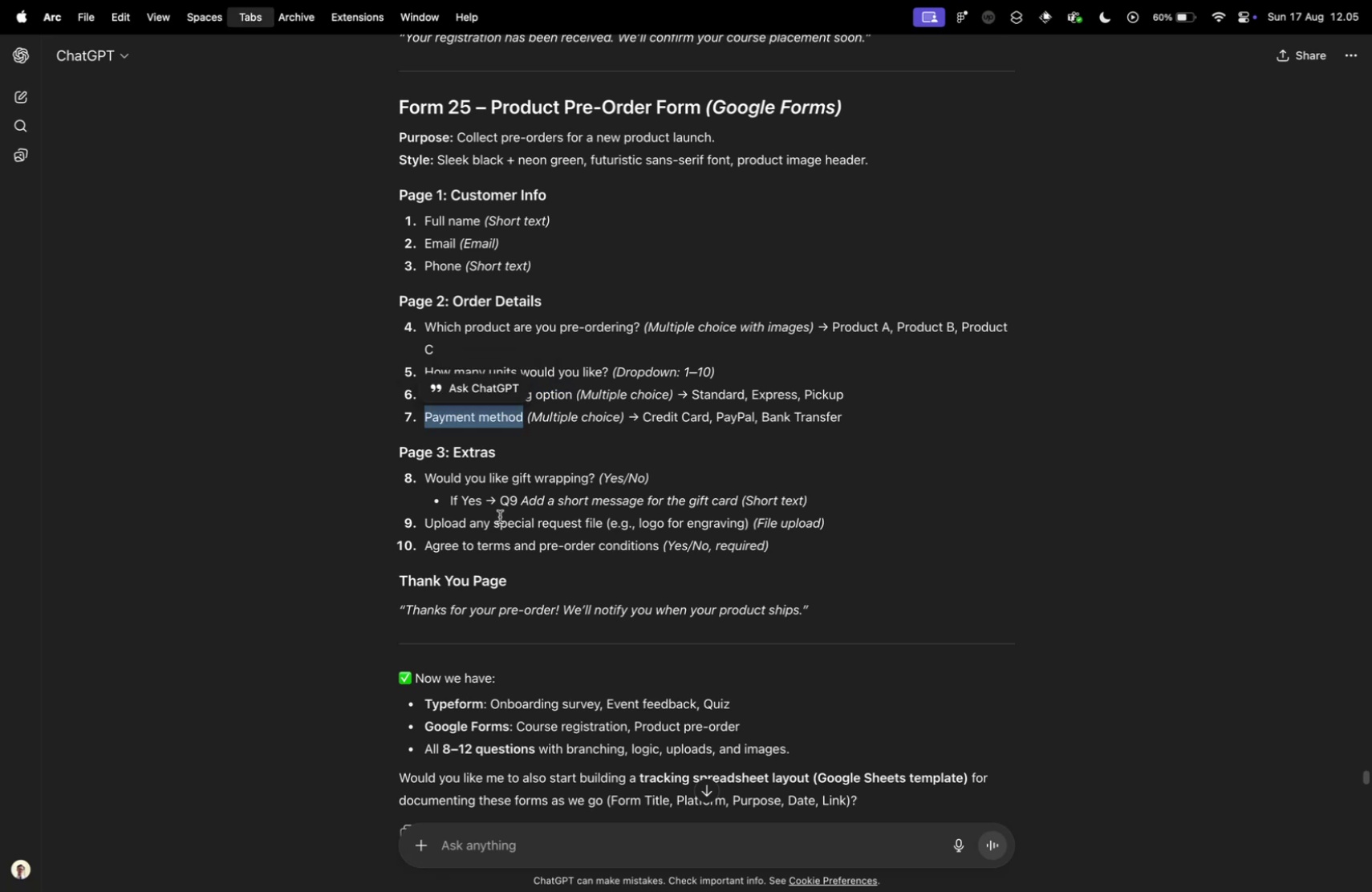 
key(Control+Tab)
 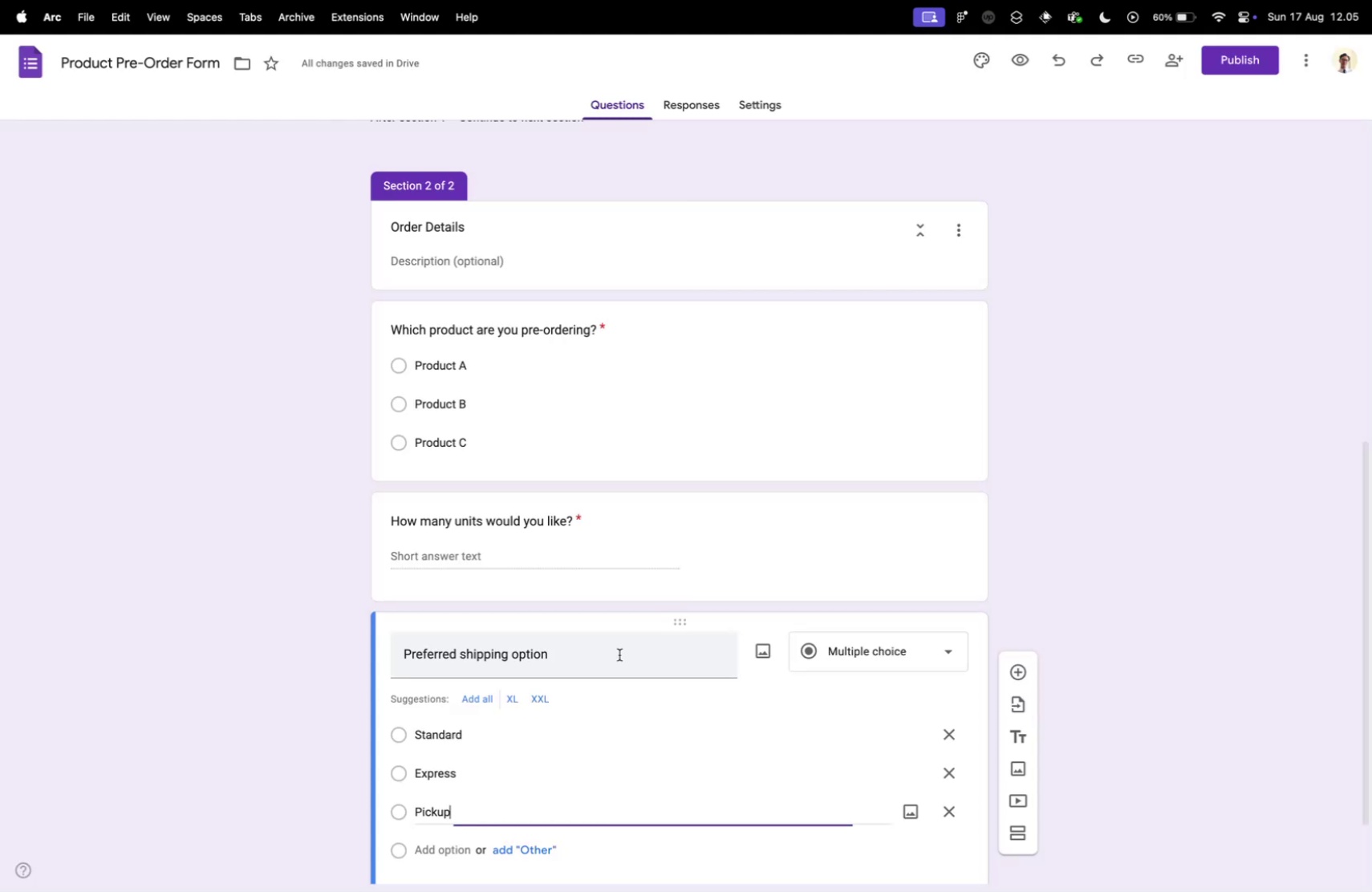 
scroll: coordinate [619, 654], scroll_direction: down, amount: 16.0
 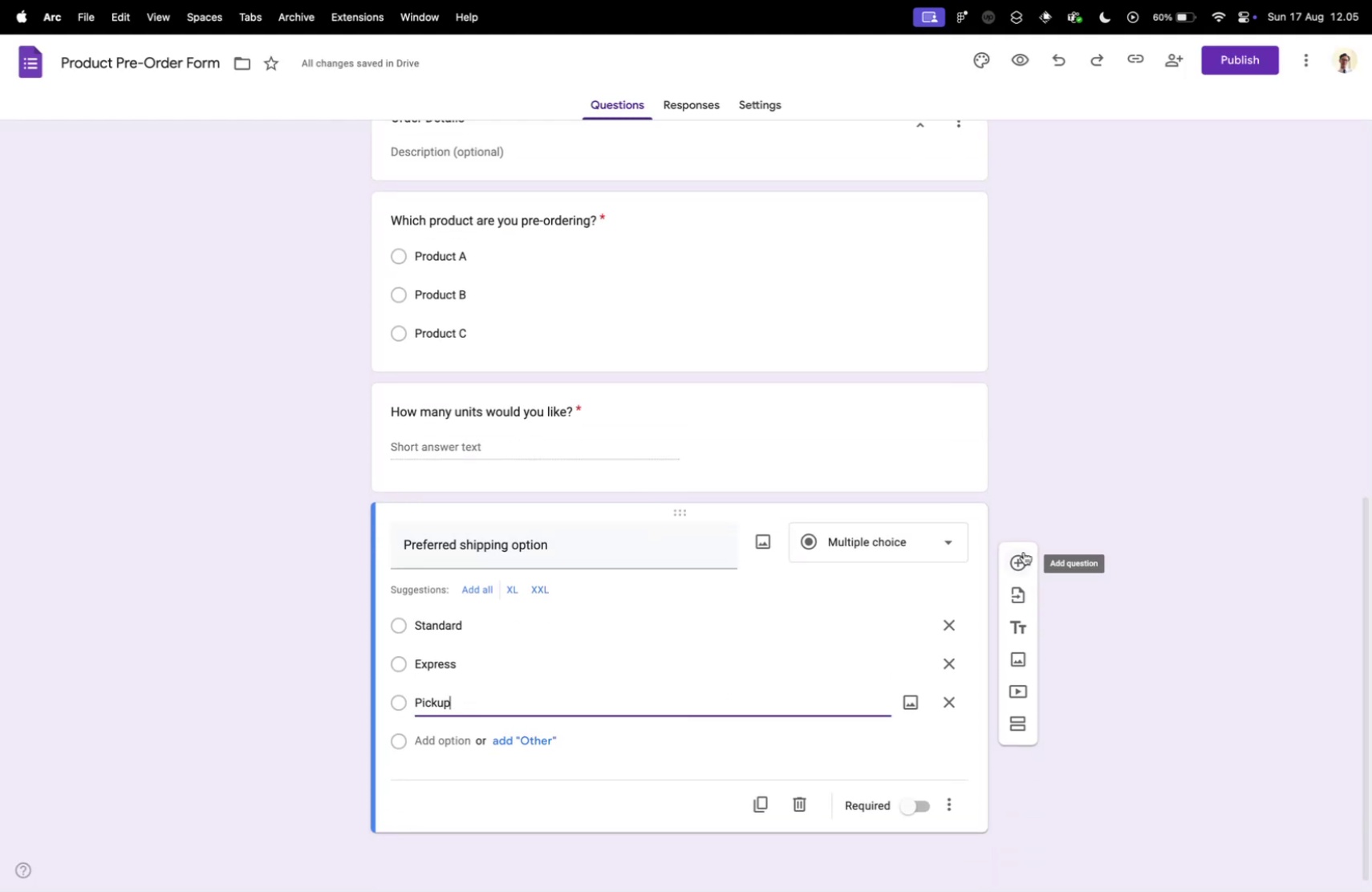 
left_click([1024, 551])
 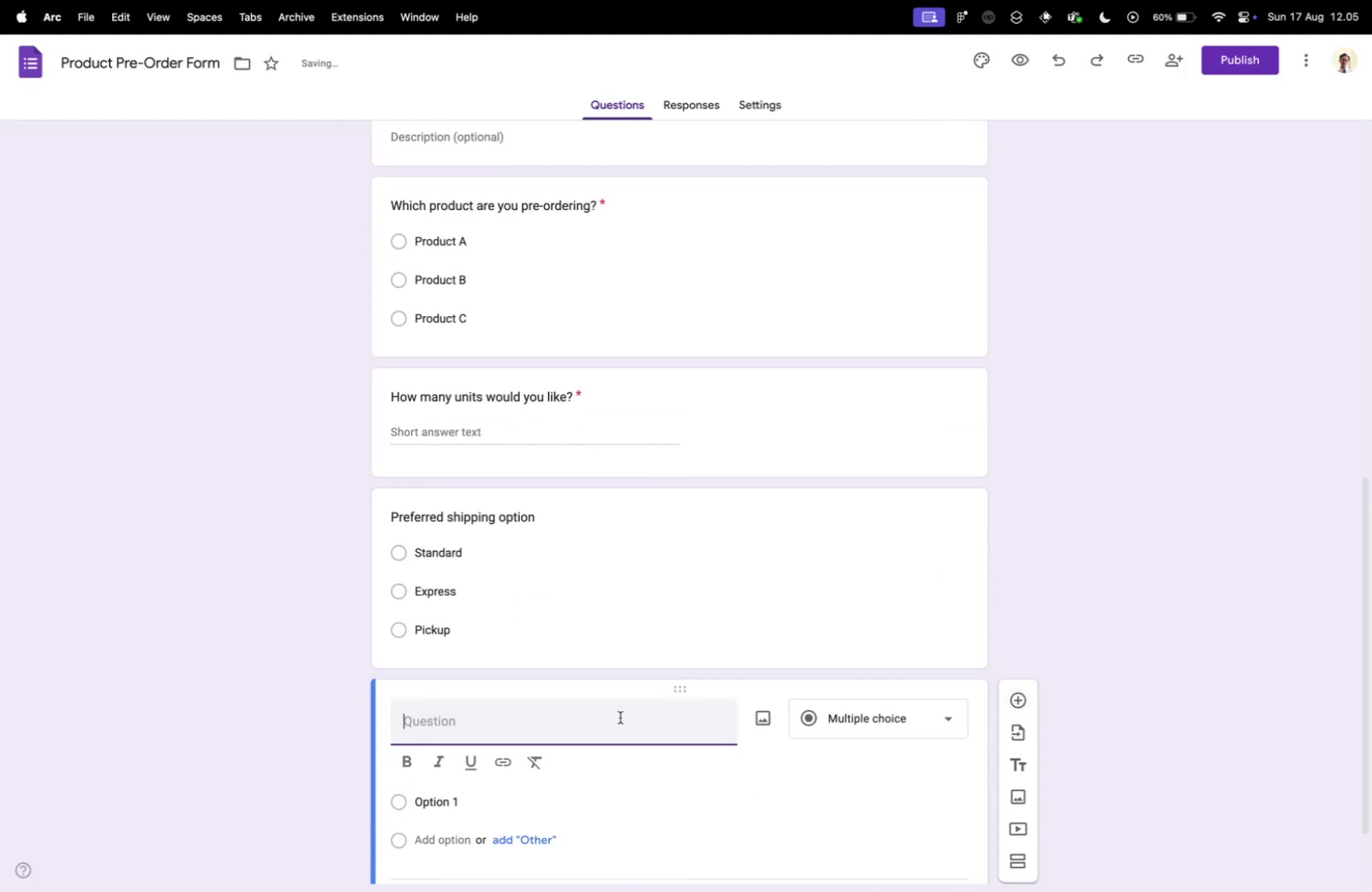 
key(Meta+V)
 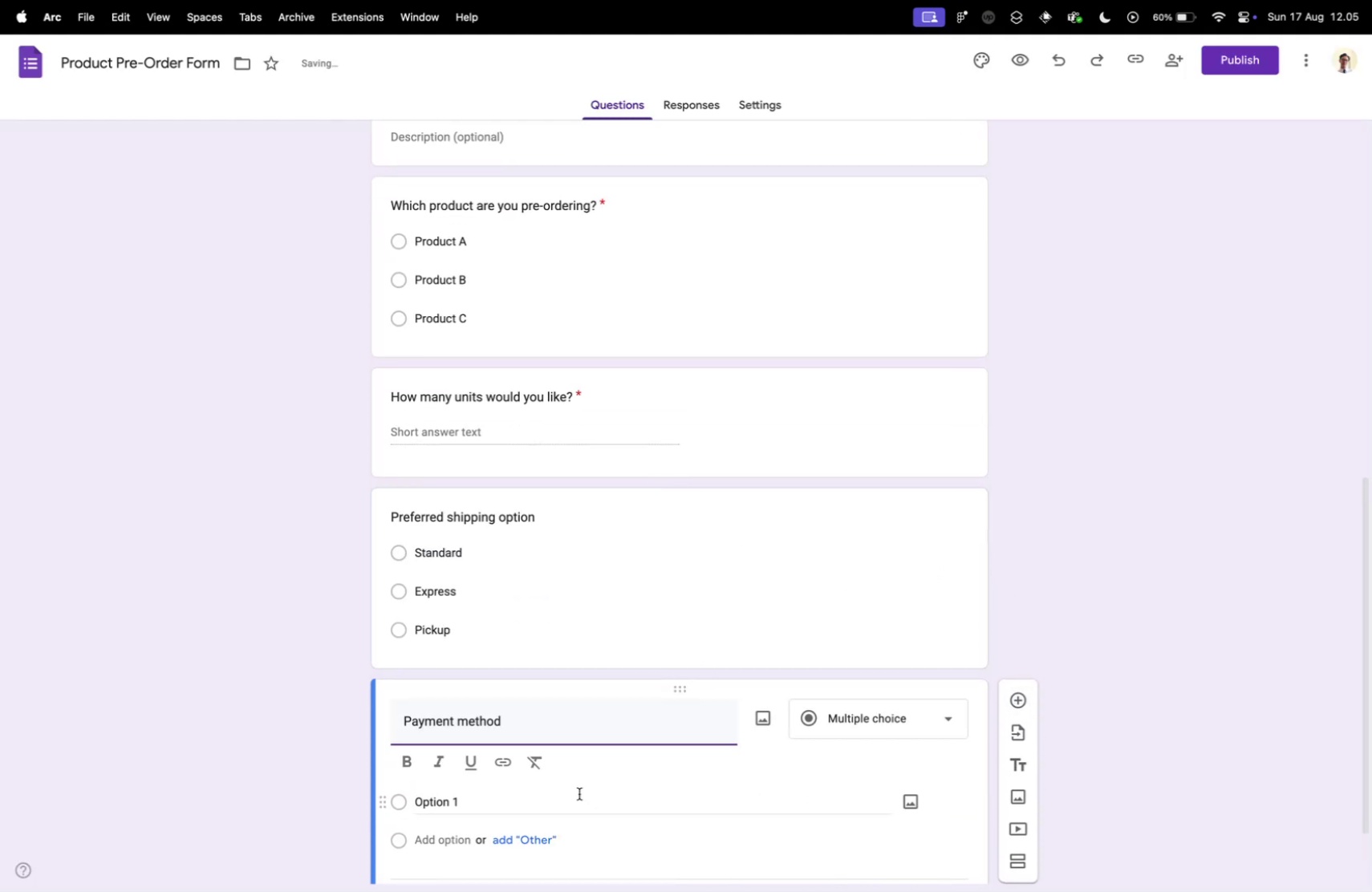 
left_click([579, 793])
 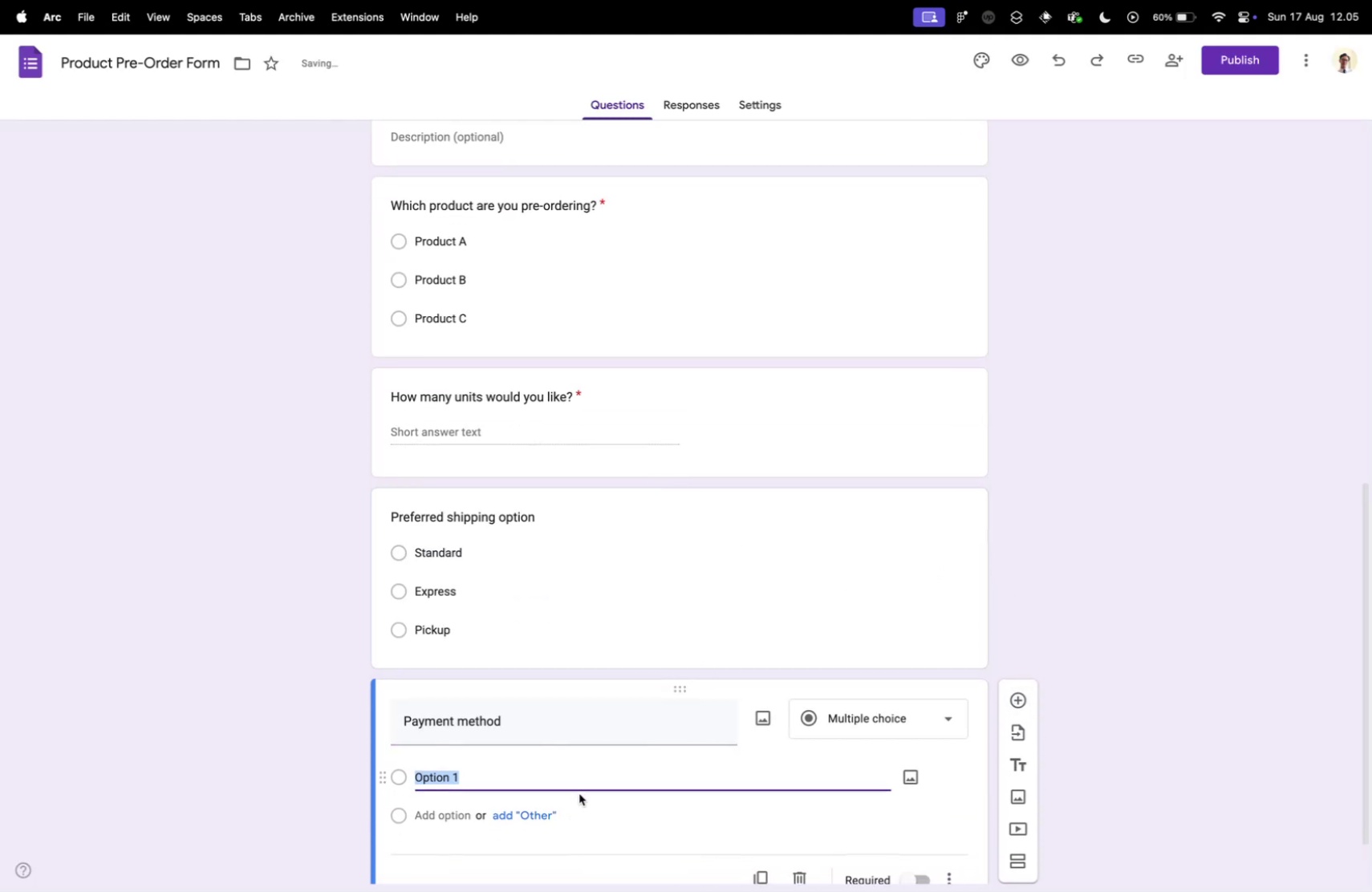 
key(Control+ControlLeft)
 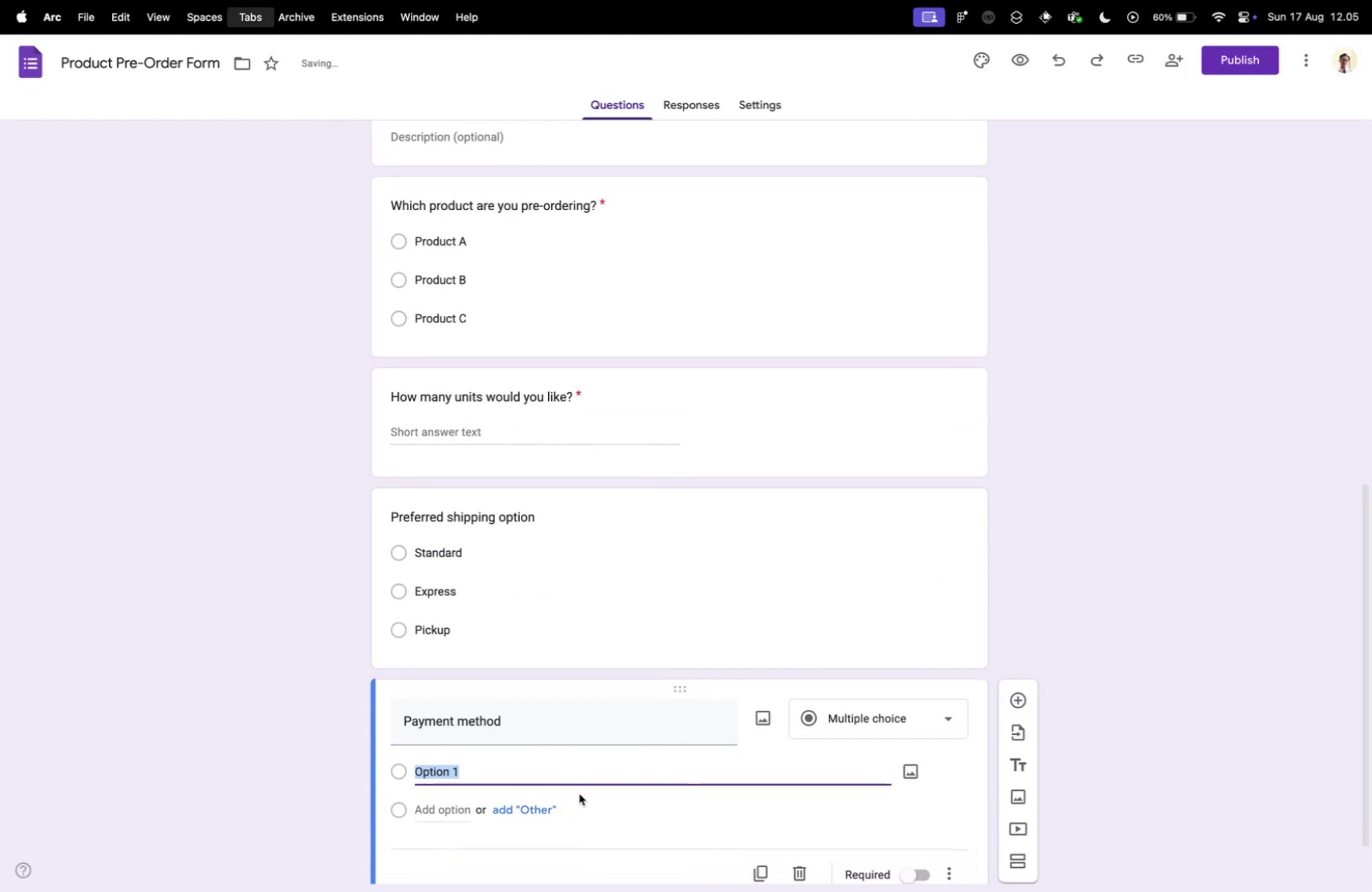 
key(Control+Tab)
 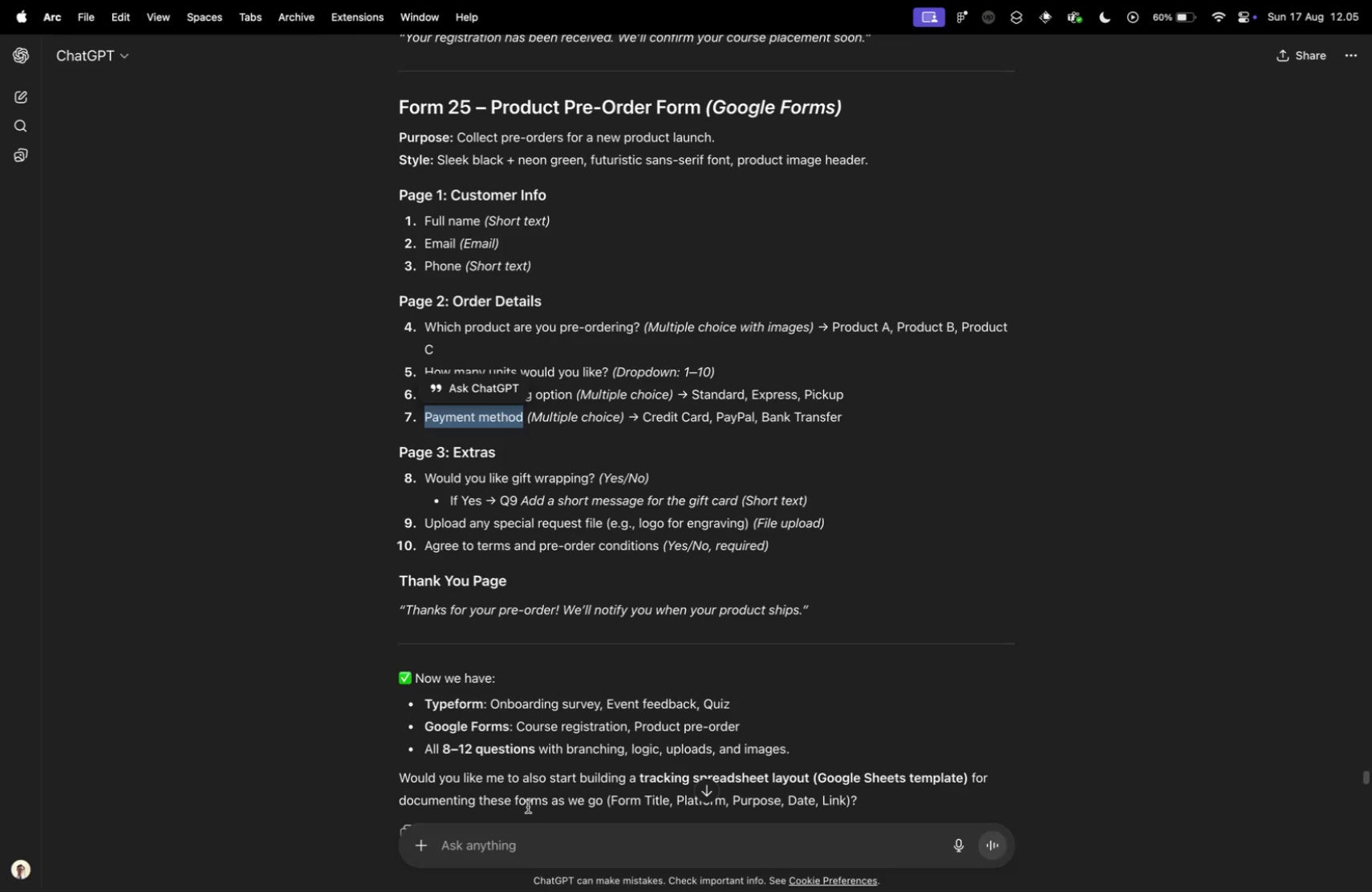 
key(Control+ControlLeft)
 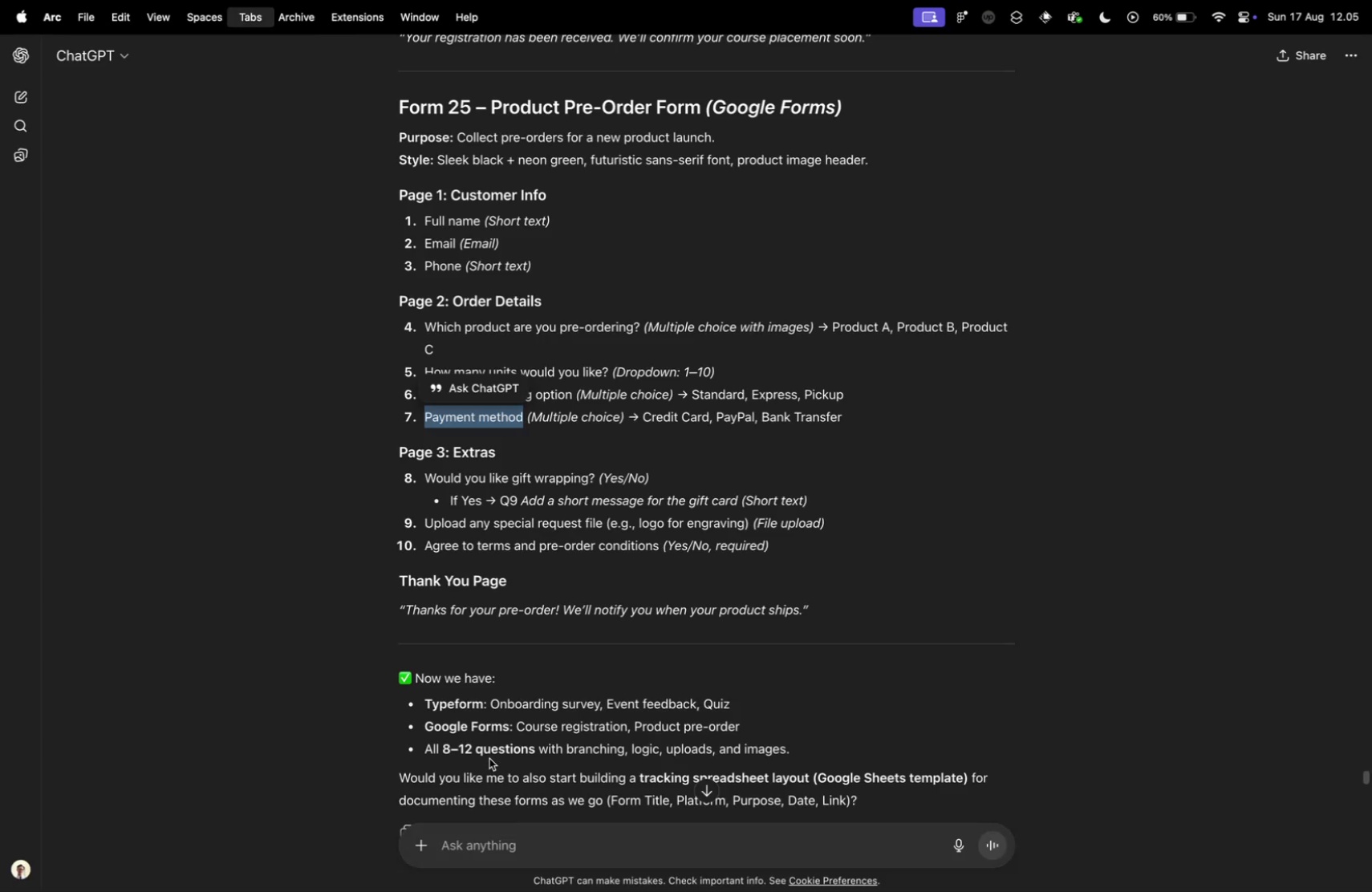 
key(Control+Tab)
 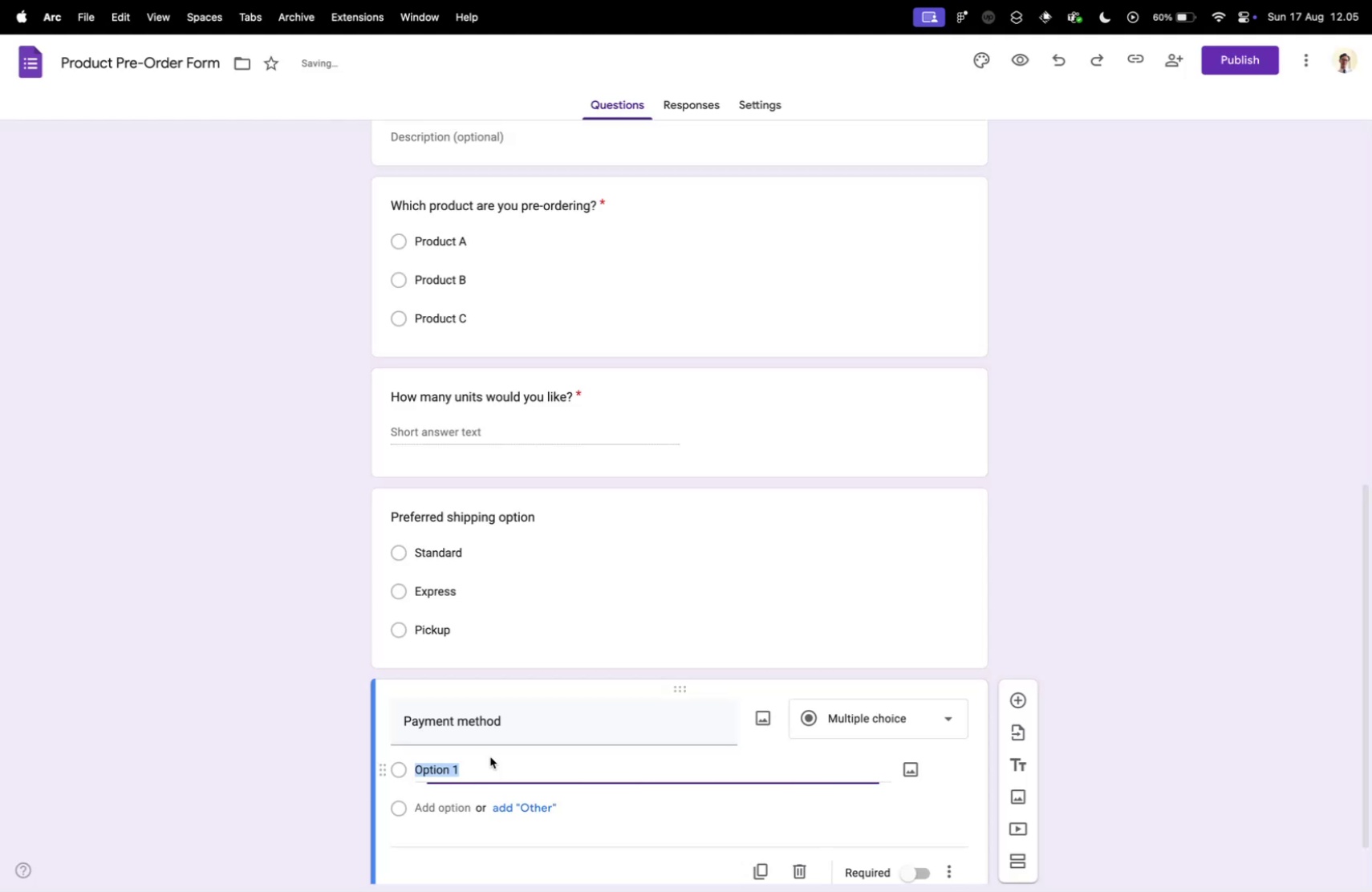 
type(Credit Card)
 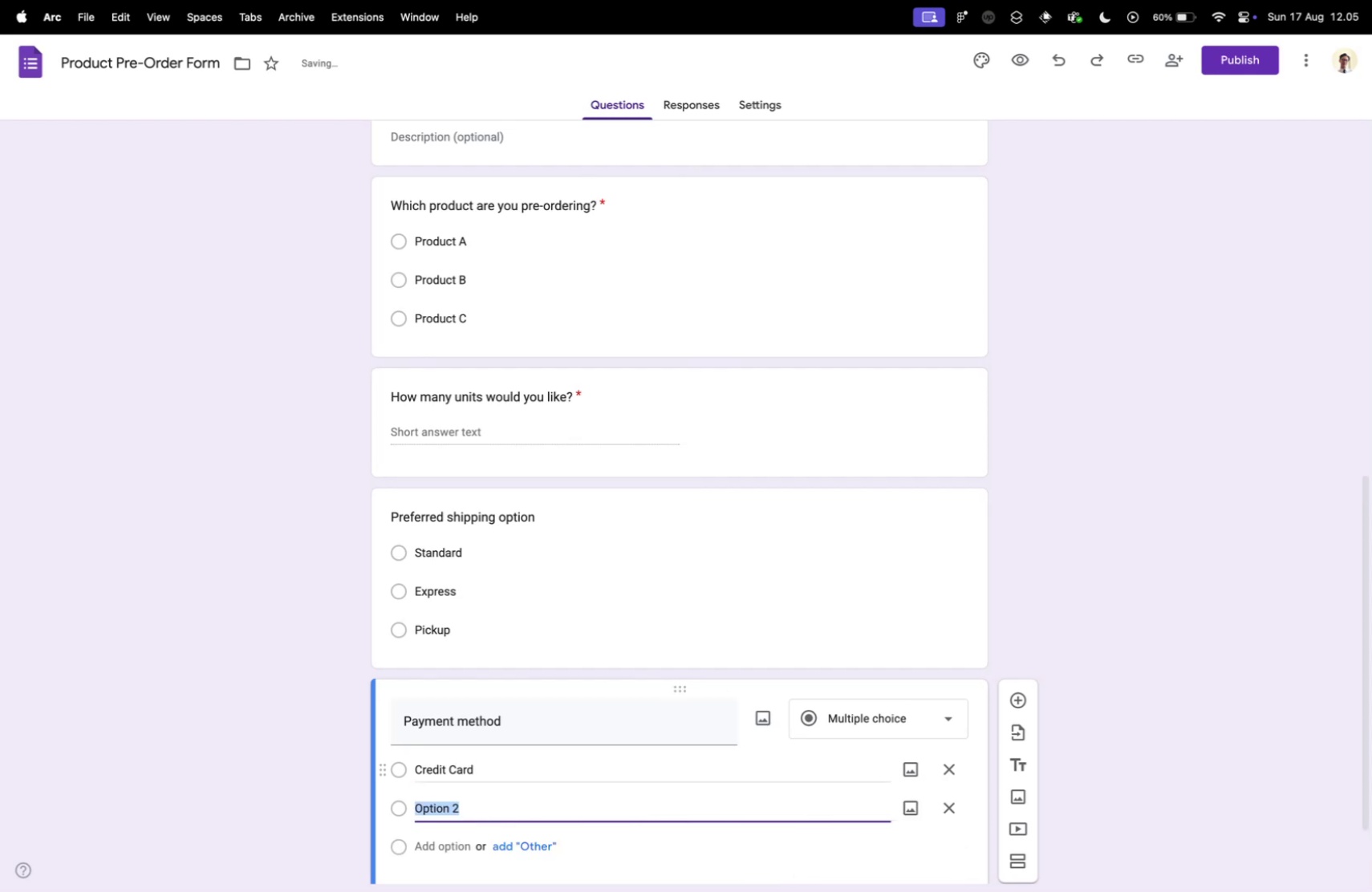 
 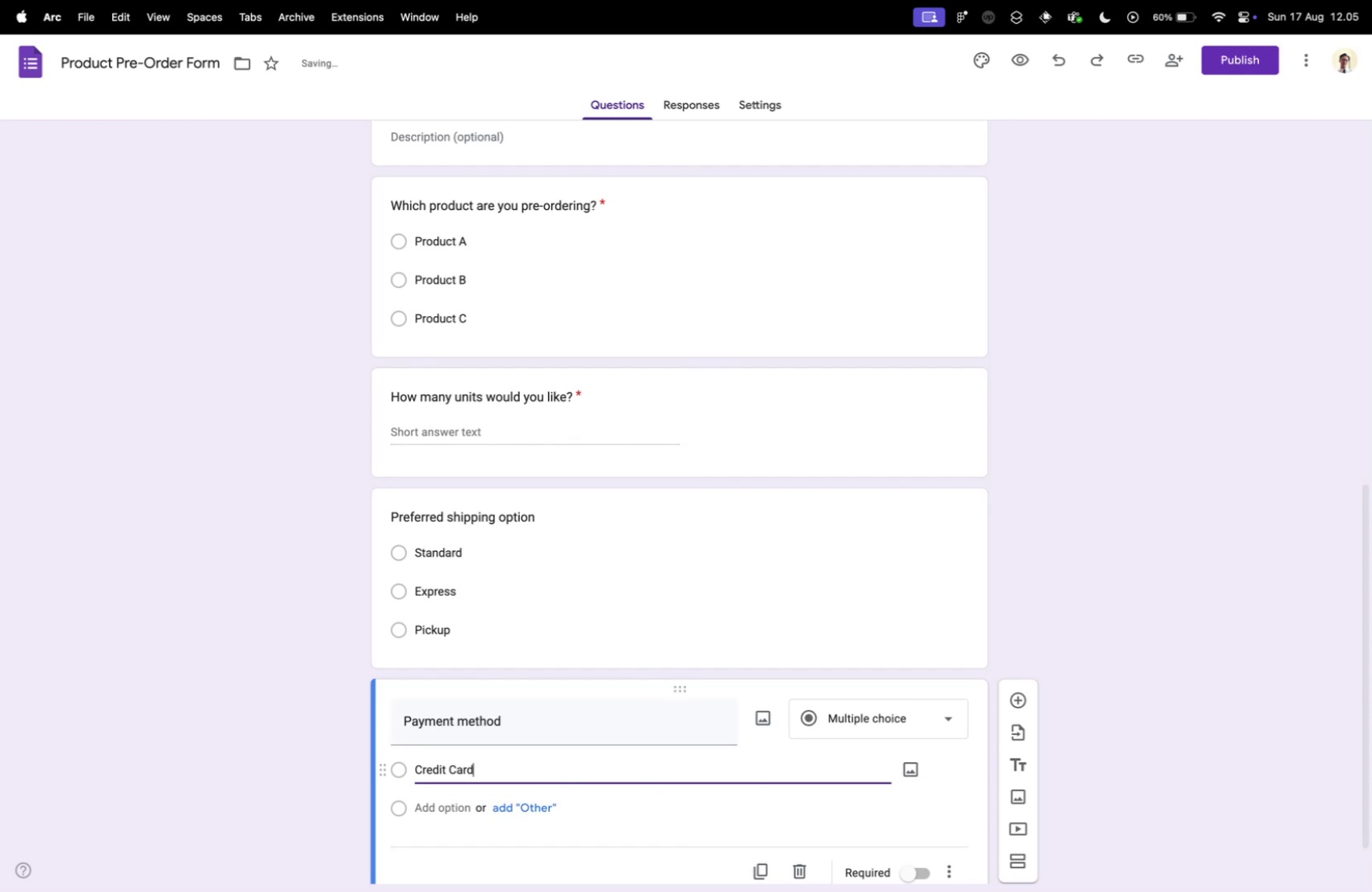 
key(Enter)
 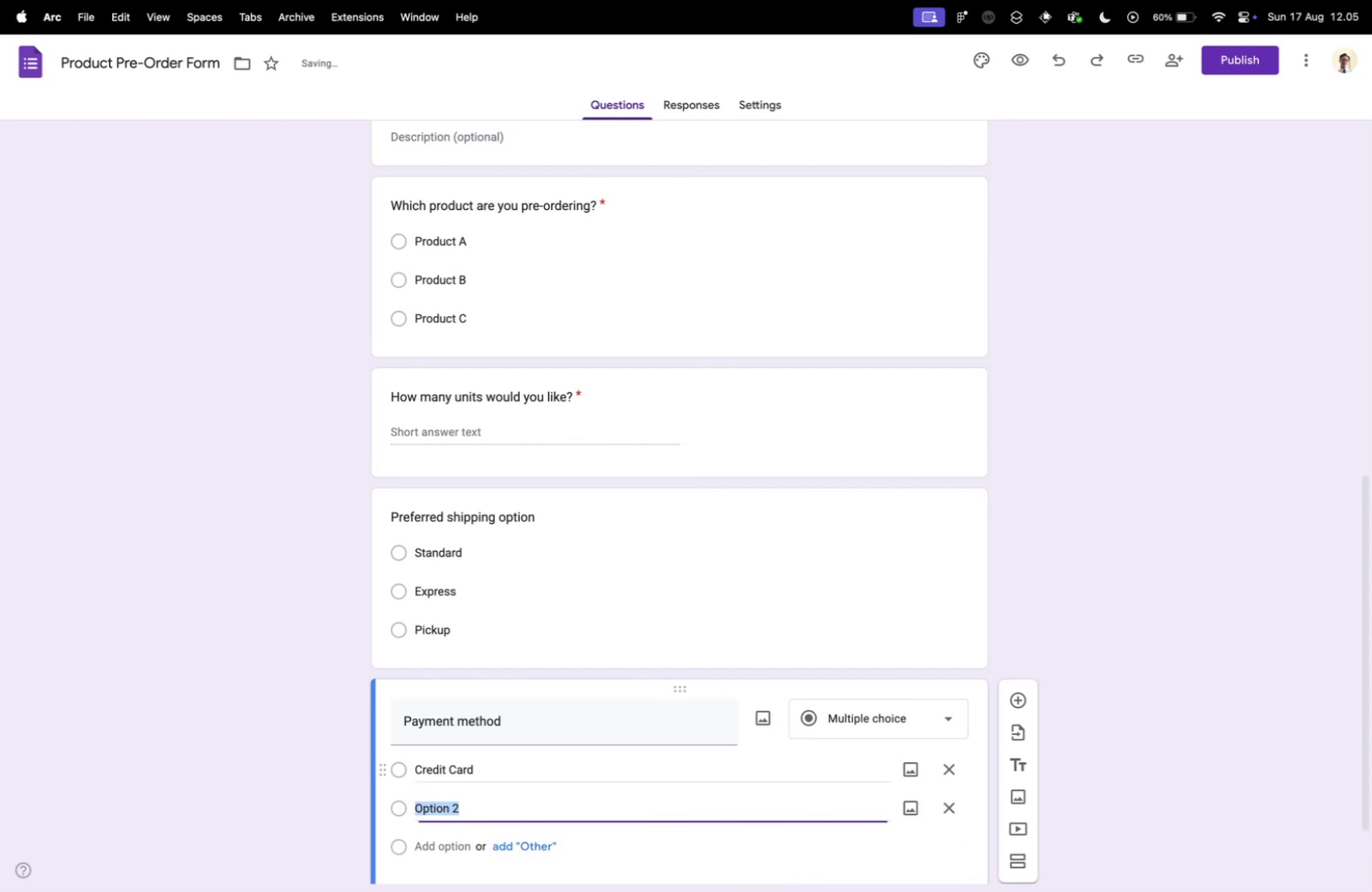 
type(Paypall)
key(Backspace)
 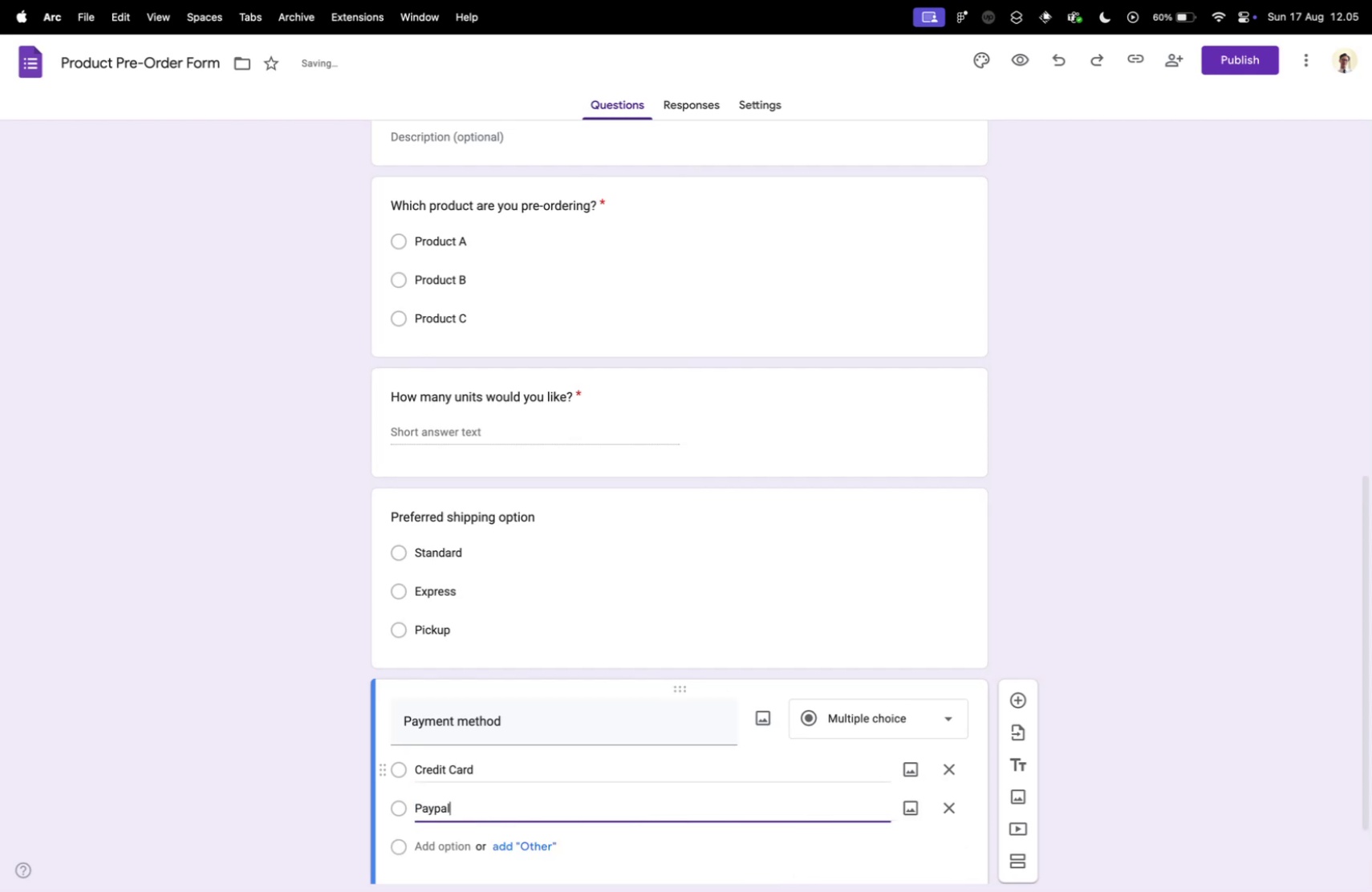 
key(Control+ControlLeft)
 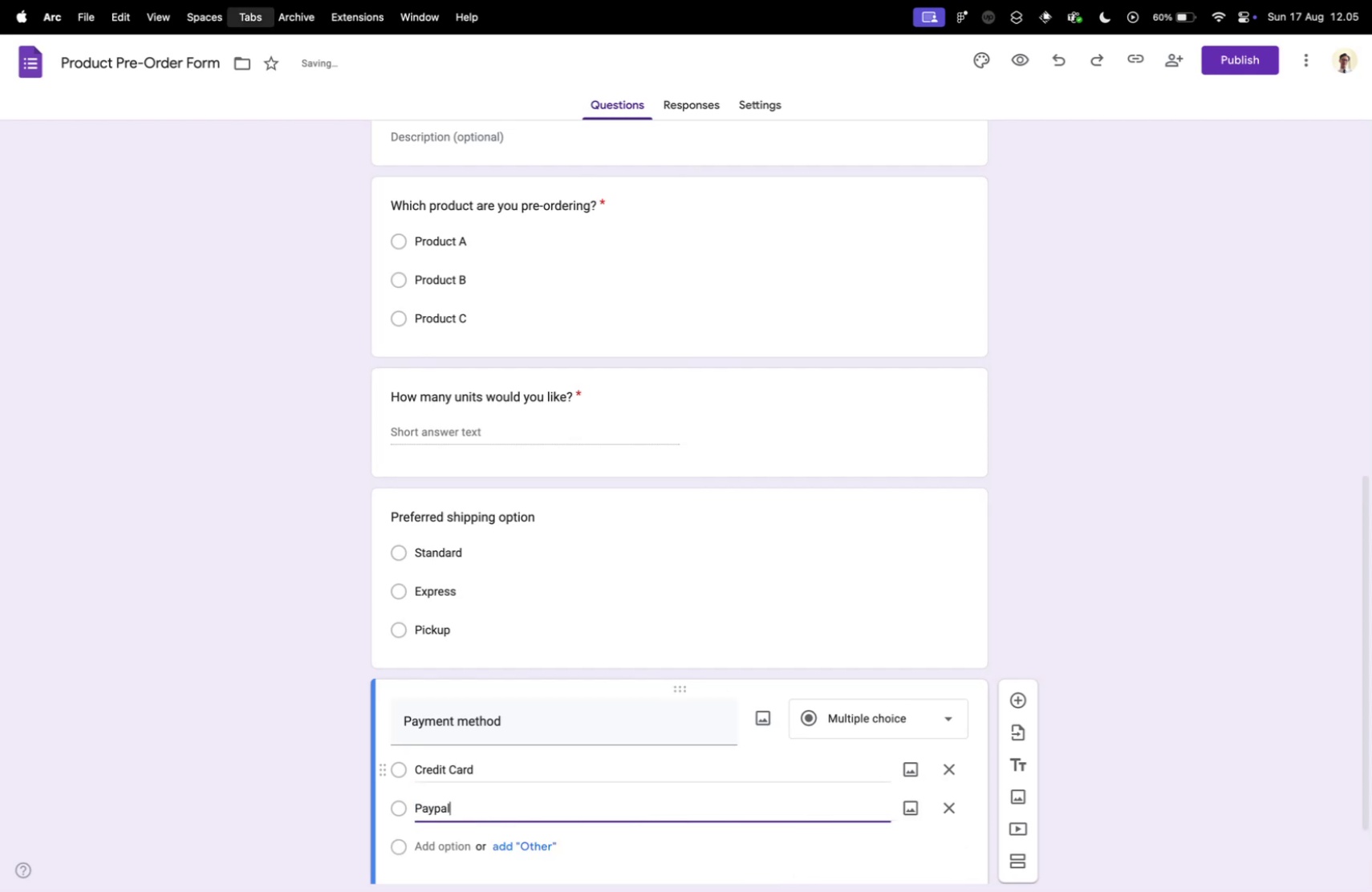 
key(Control+Tab)
 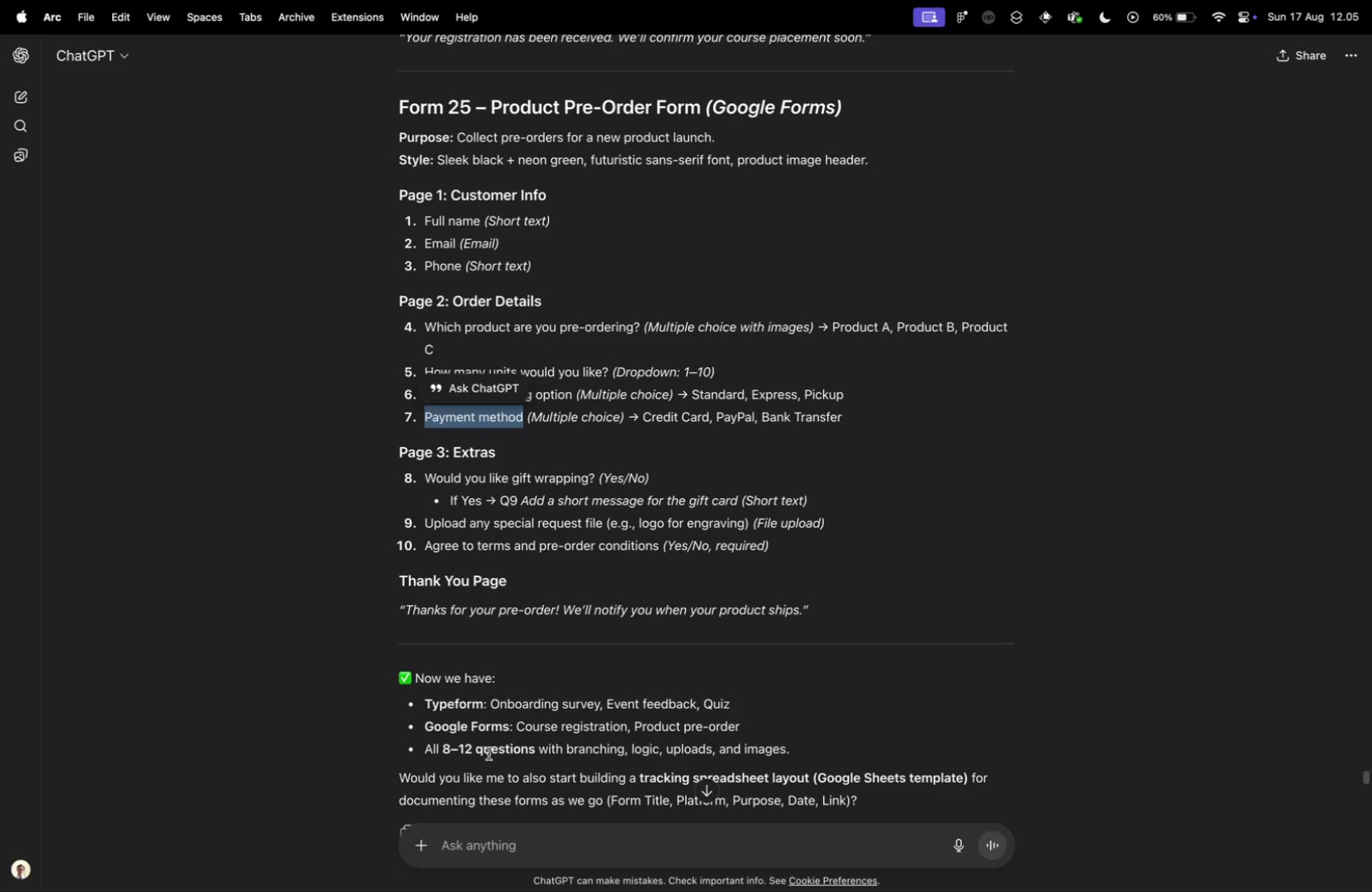 
key(Control+ControlLeft)
 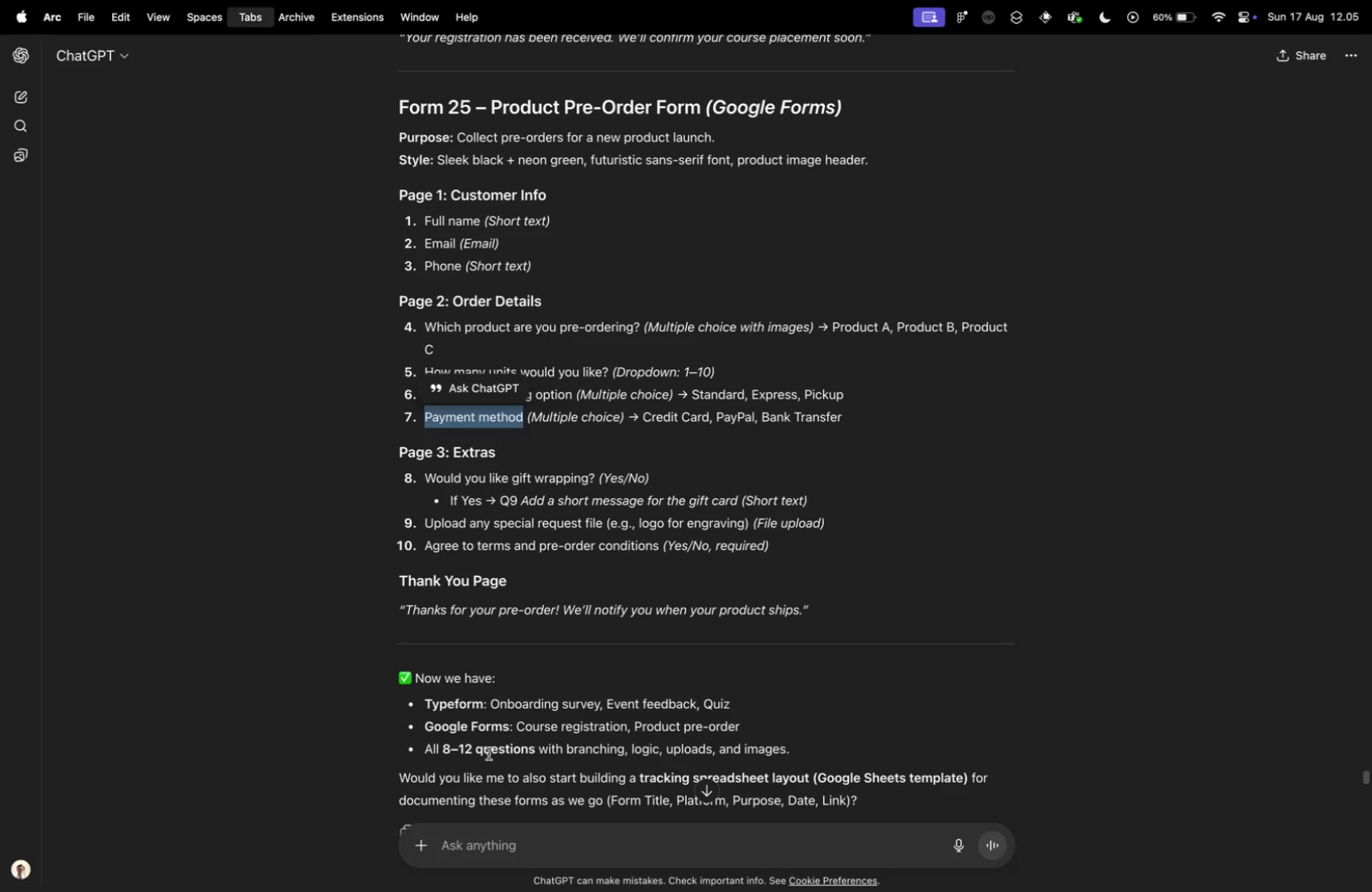 
key(Control+Tab)
 